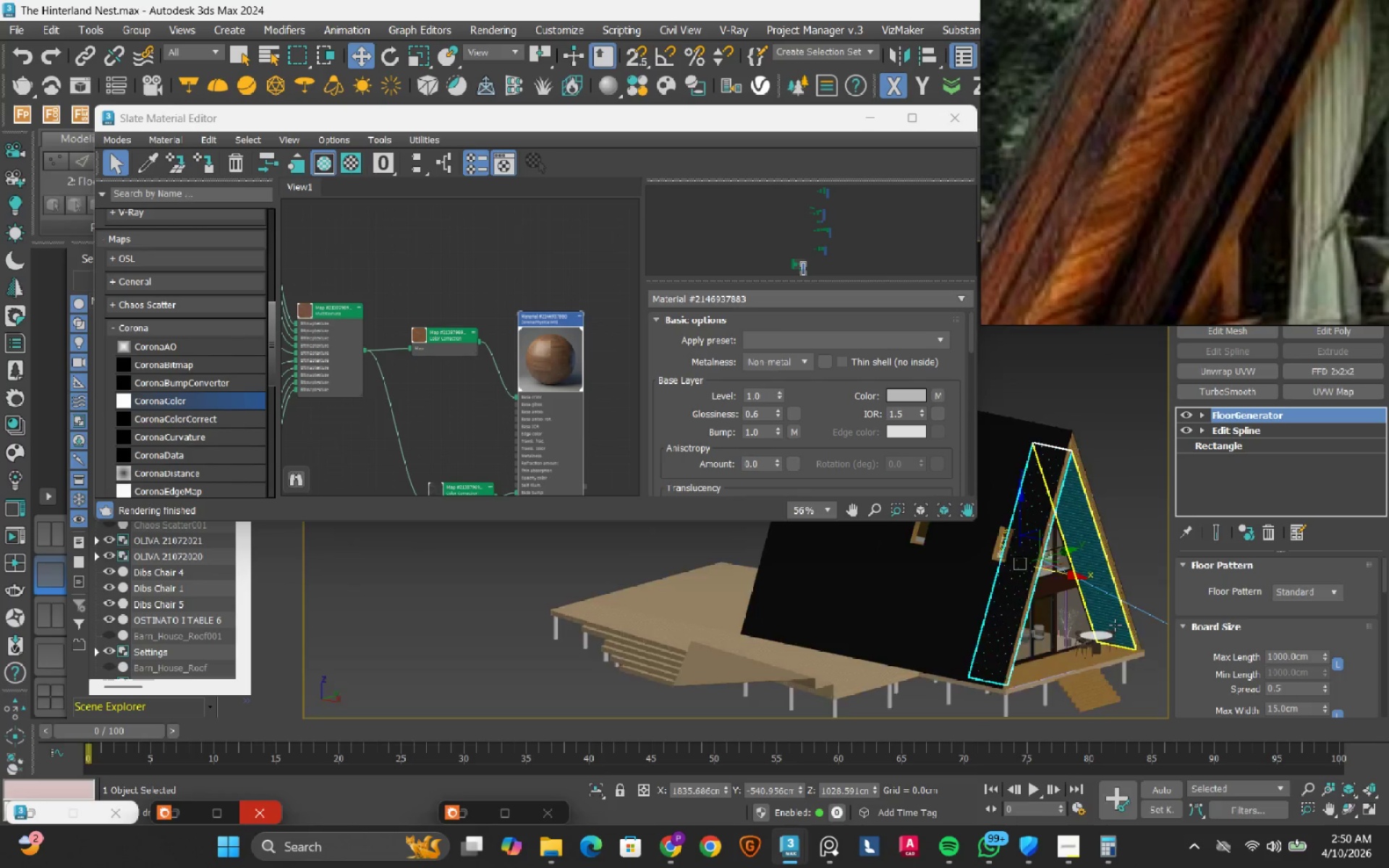 
scroll: coordinate [989, 644], scroll_direction: down, amount: 3.0
 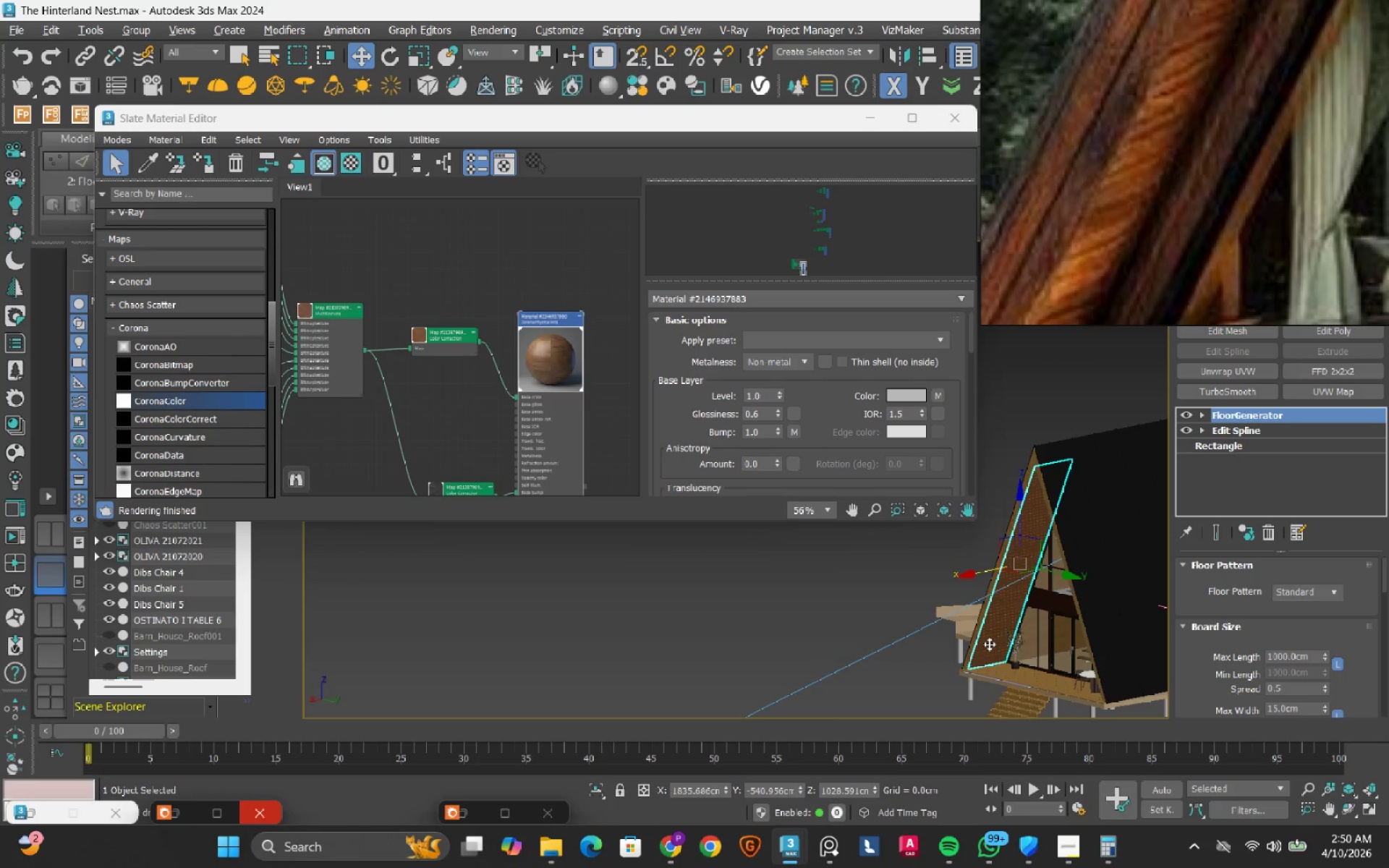 
left_click([1115, 625])
 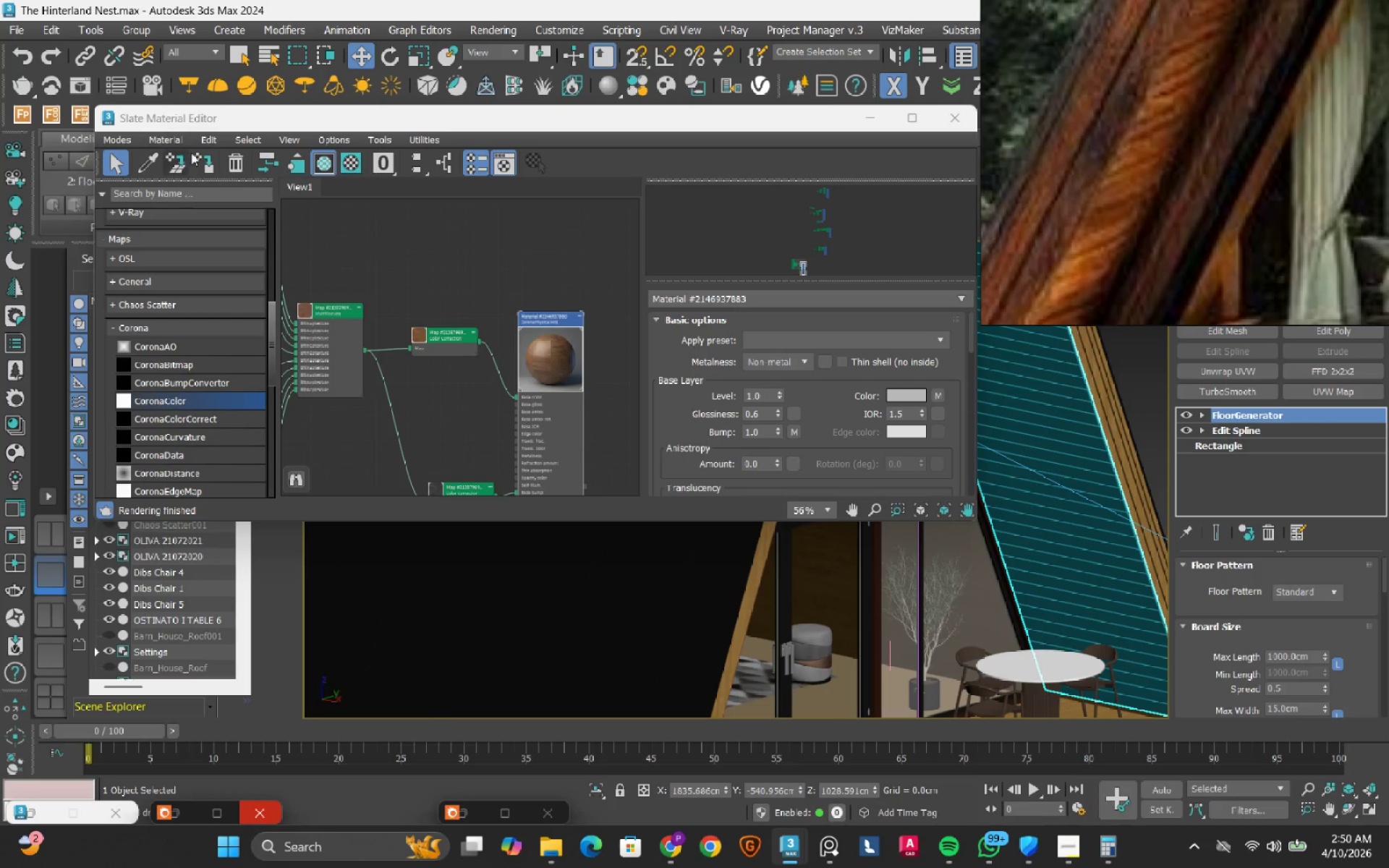 
scroll: coordinate [1115, 625], scroll_direction: up, amount: 4.0
 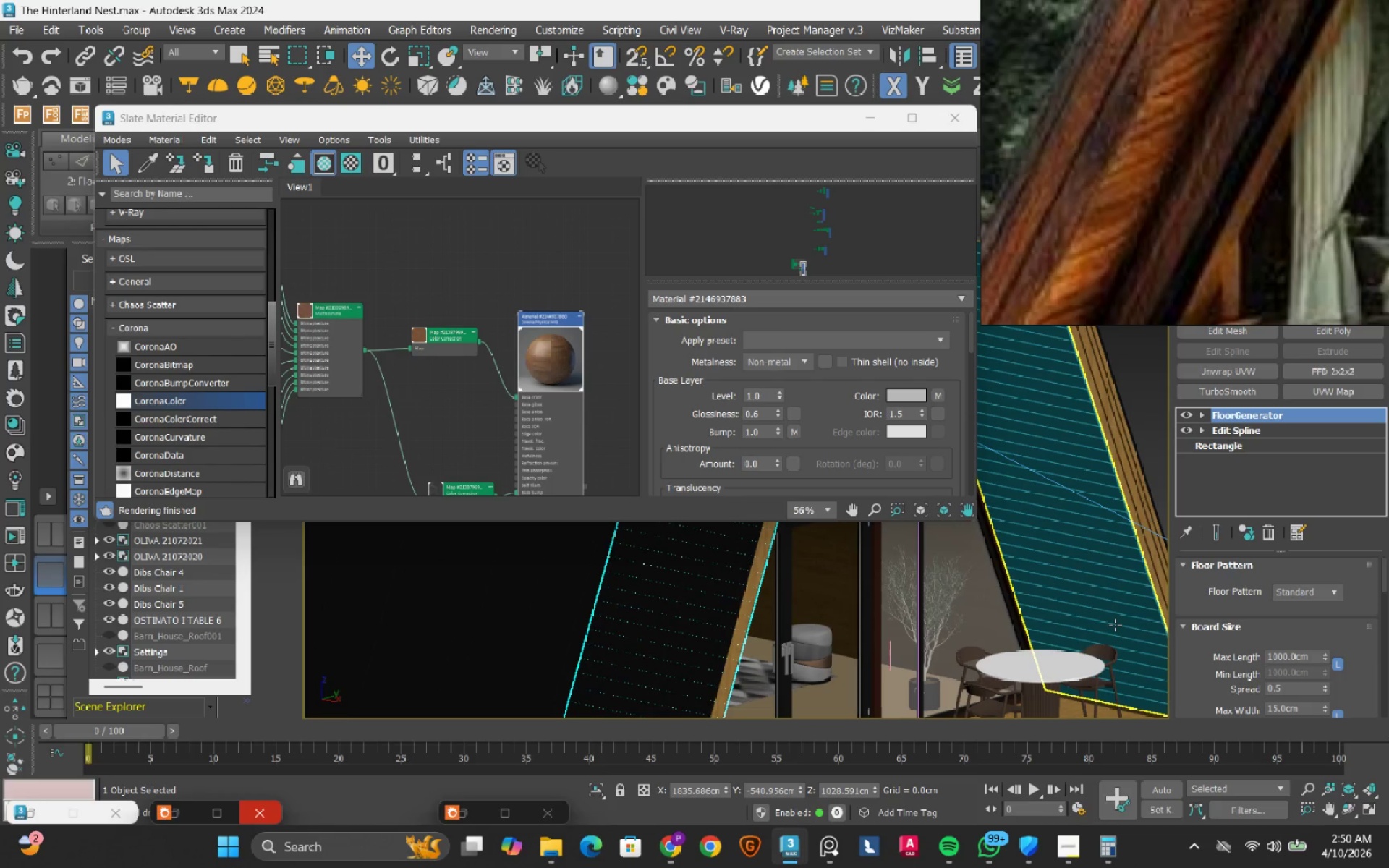 
left_click([208, 164])
 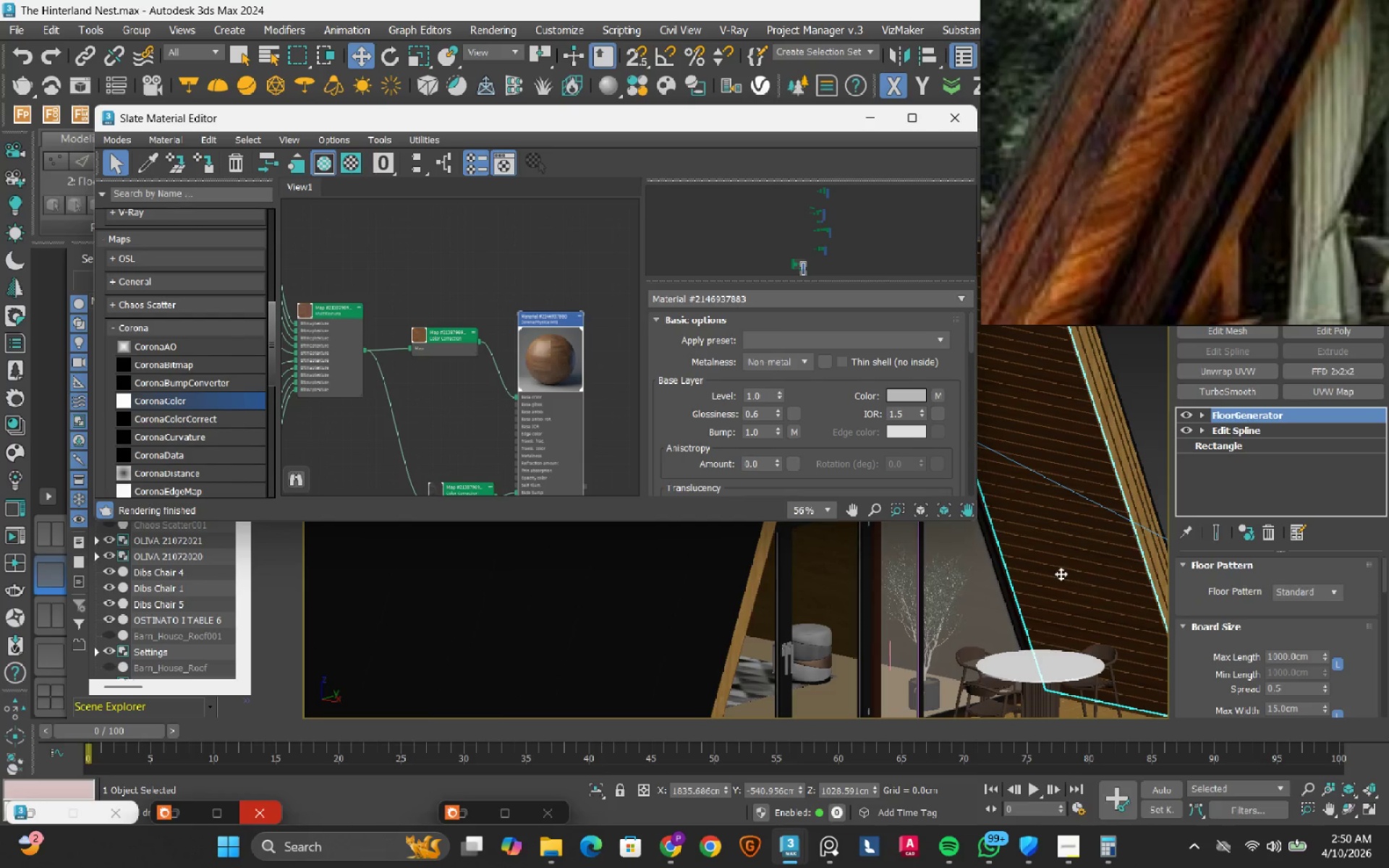 
hold_key(key=AltLeft, duration=1.5)
 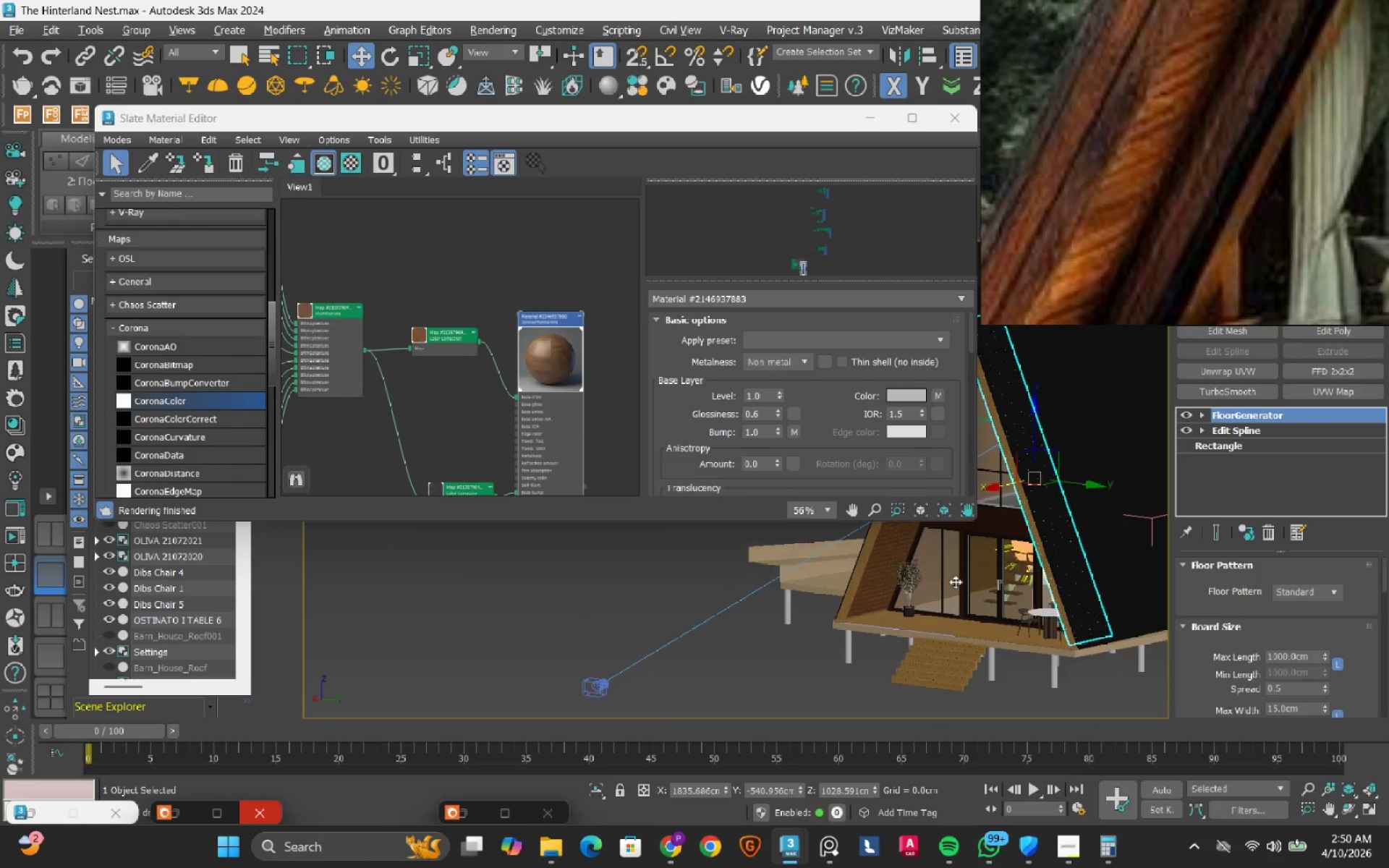 
scroll: coordinate [1058, 570], scroll_direction: down, amount: 3.0
 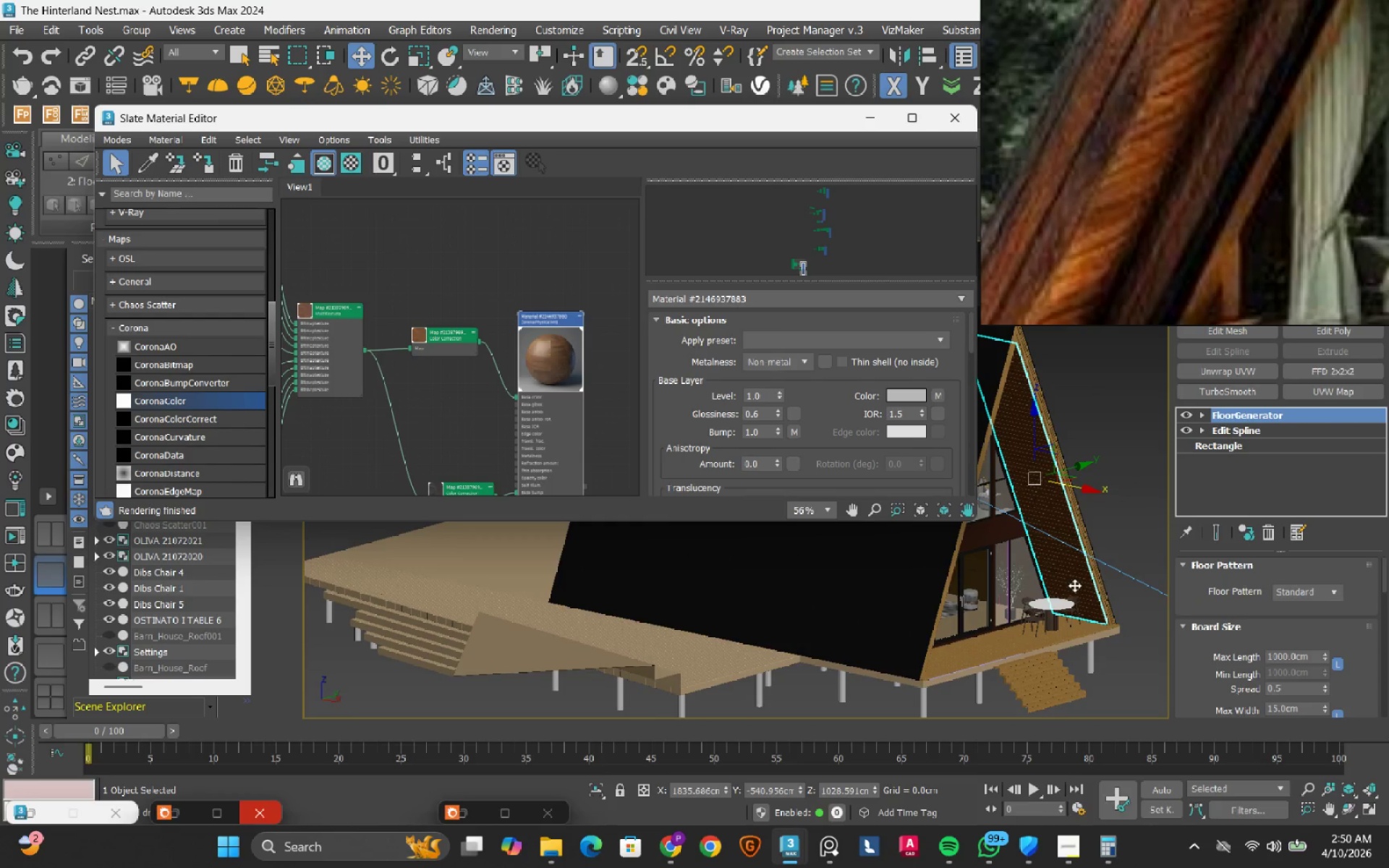 
hold_key(key=AltLeft, duration=1.51)
 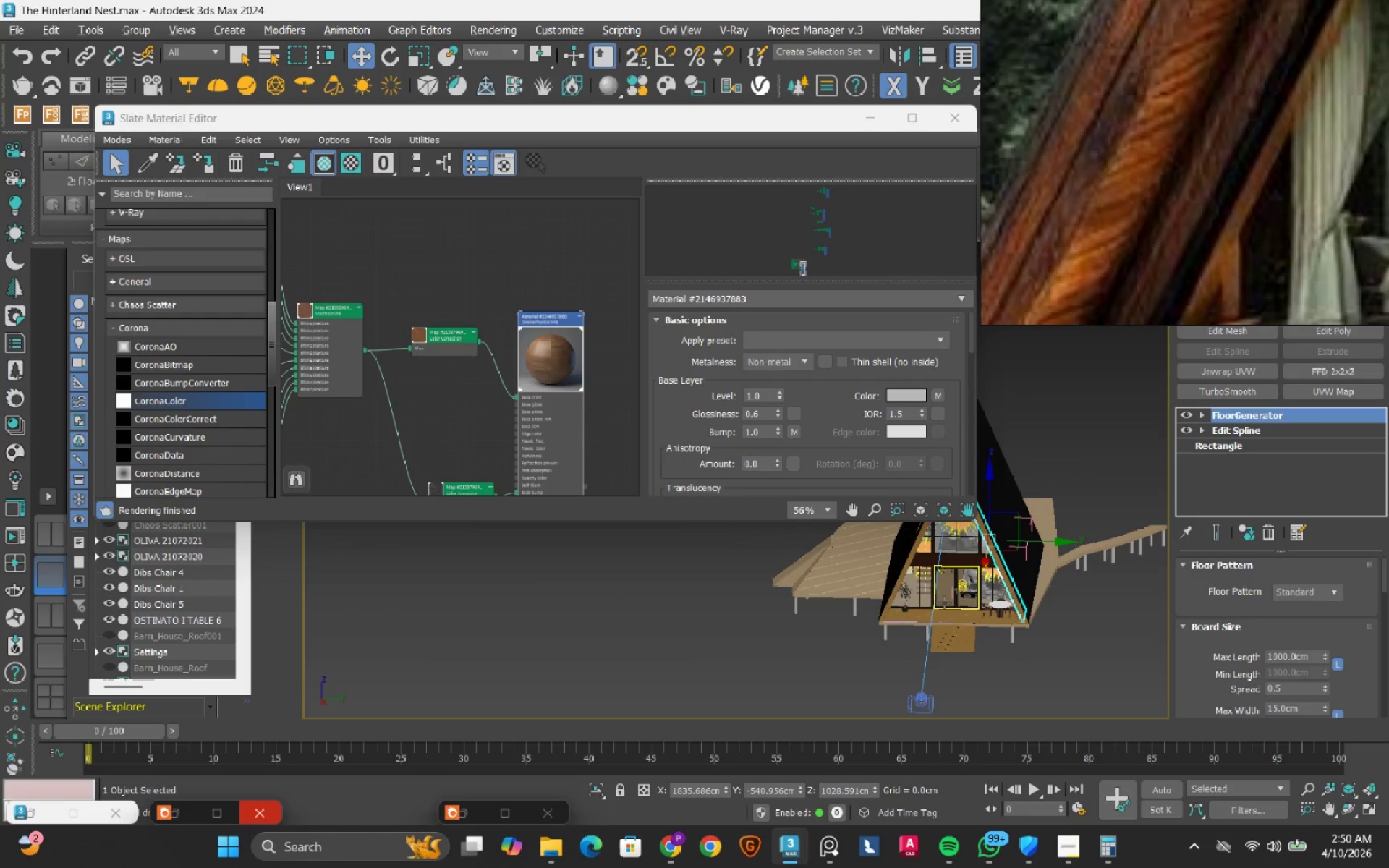 
key(Alt+AltLeft)
 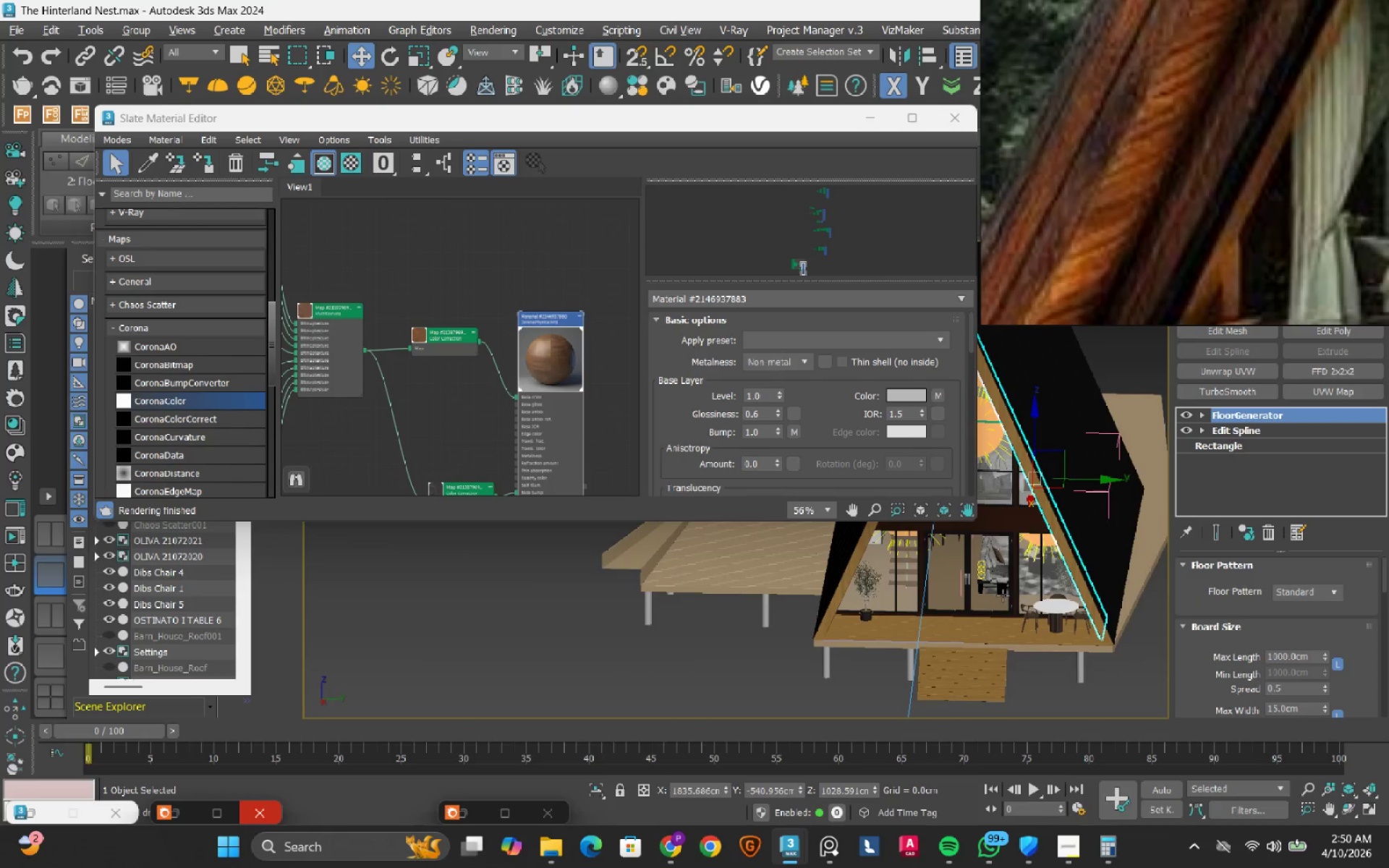 
key(Alt+AltLeft)
 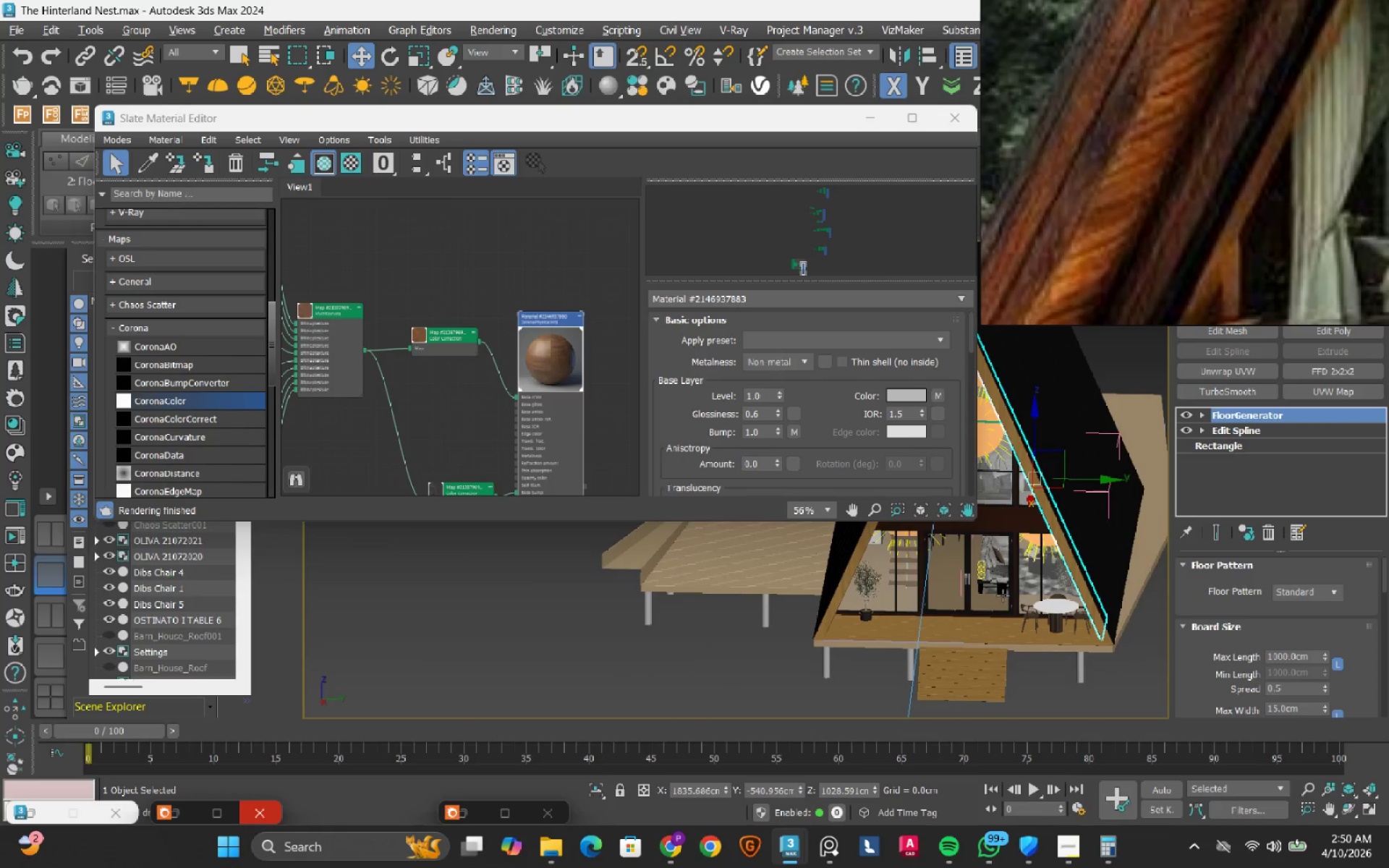 
key(Alt+AltLeft)
 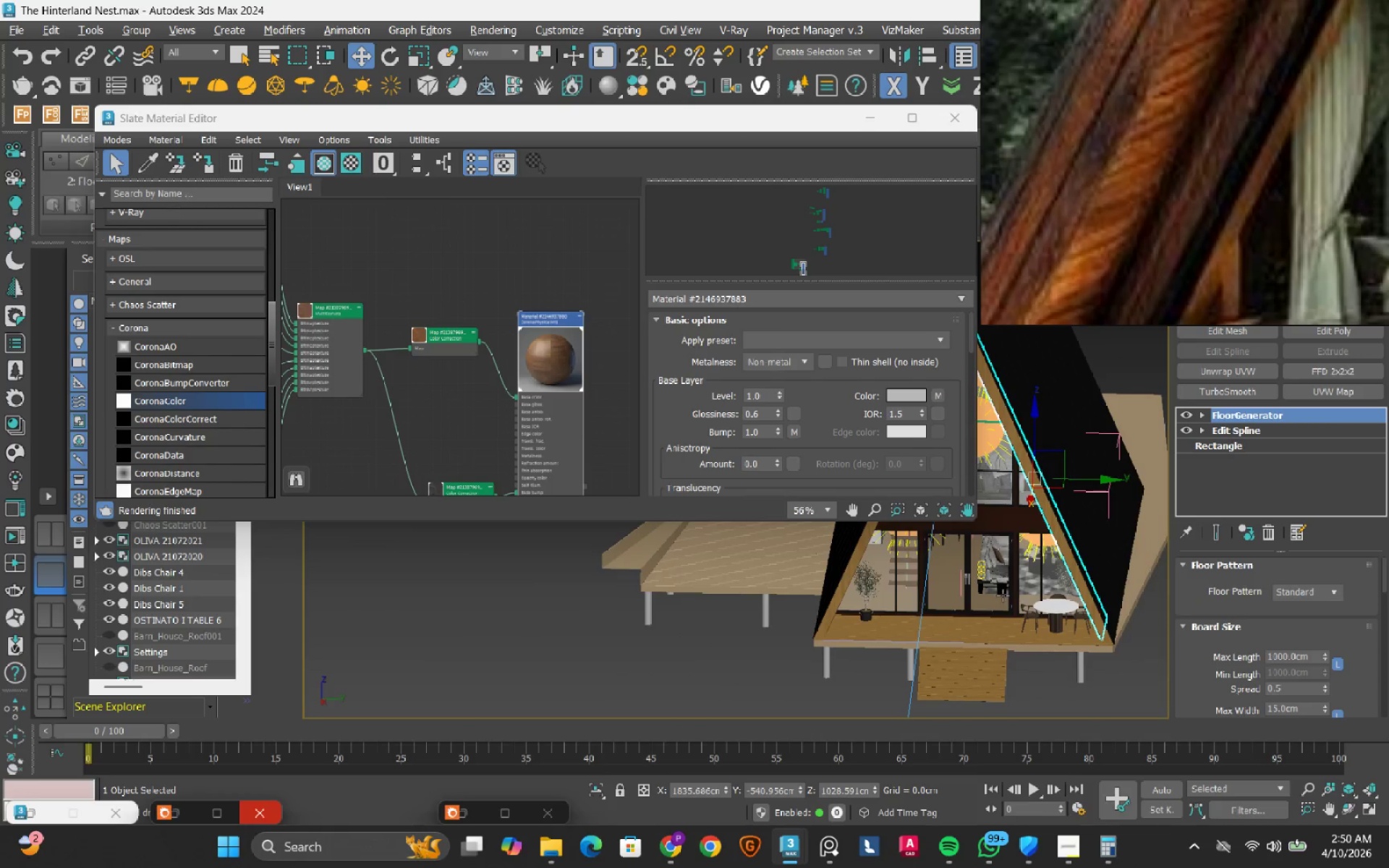 
key(Alt+AltLeft)
 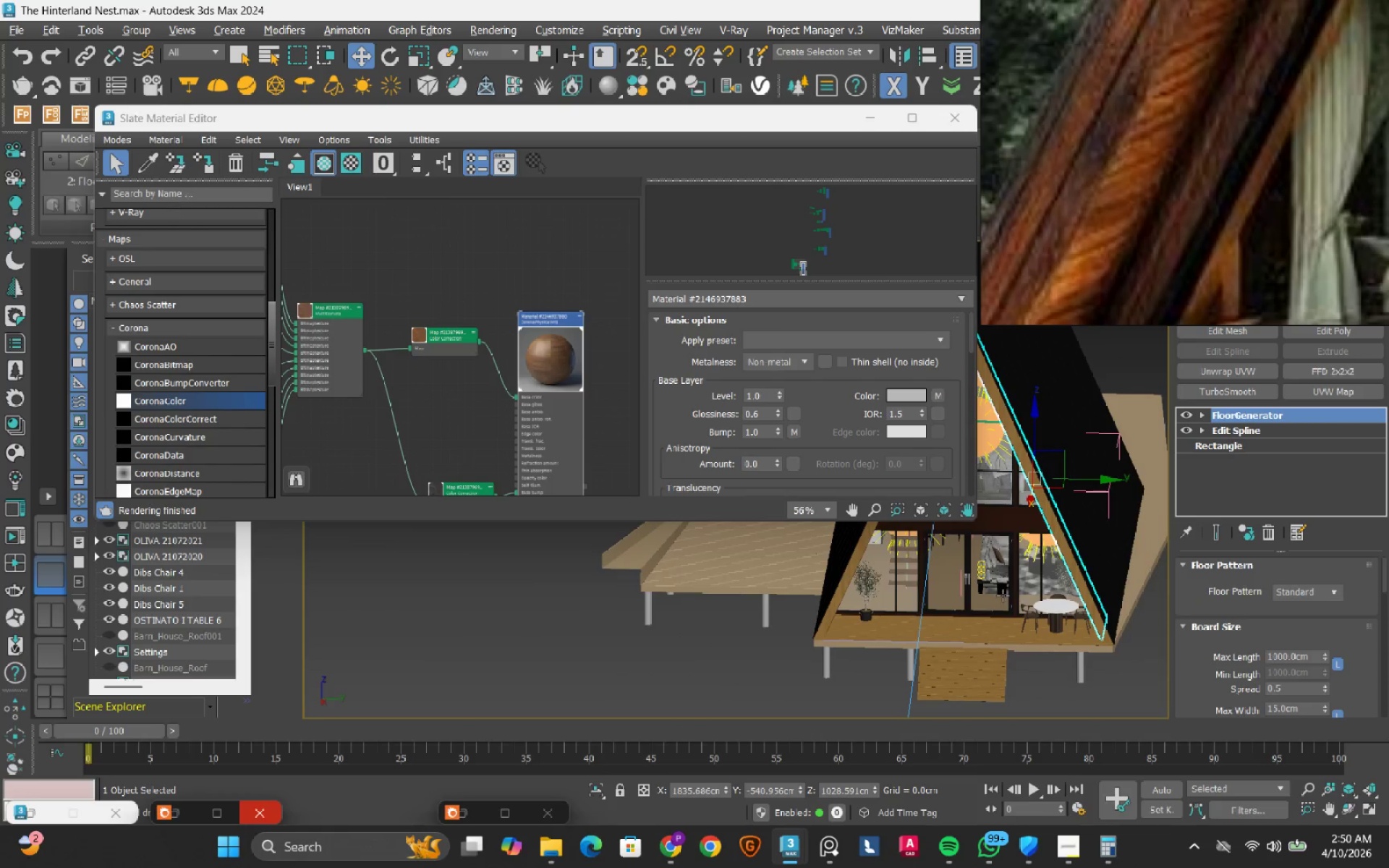 
key(Alt+AltLeft)
 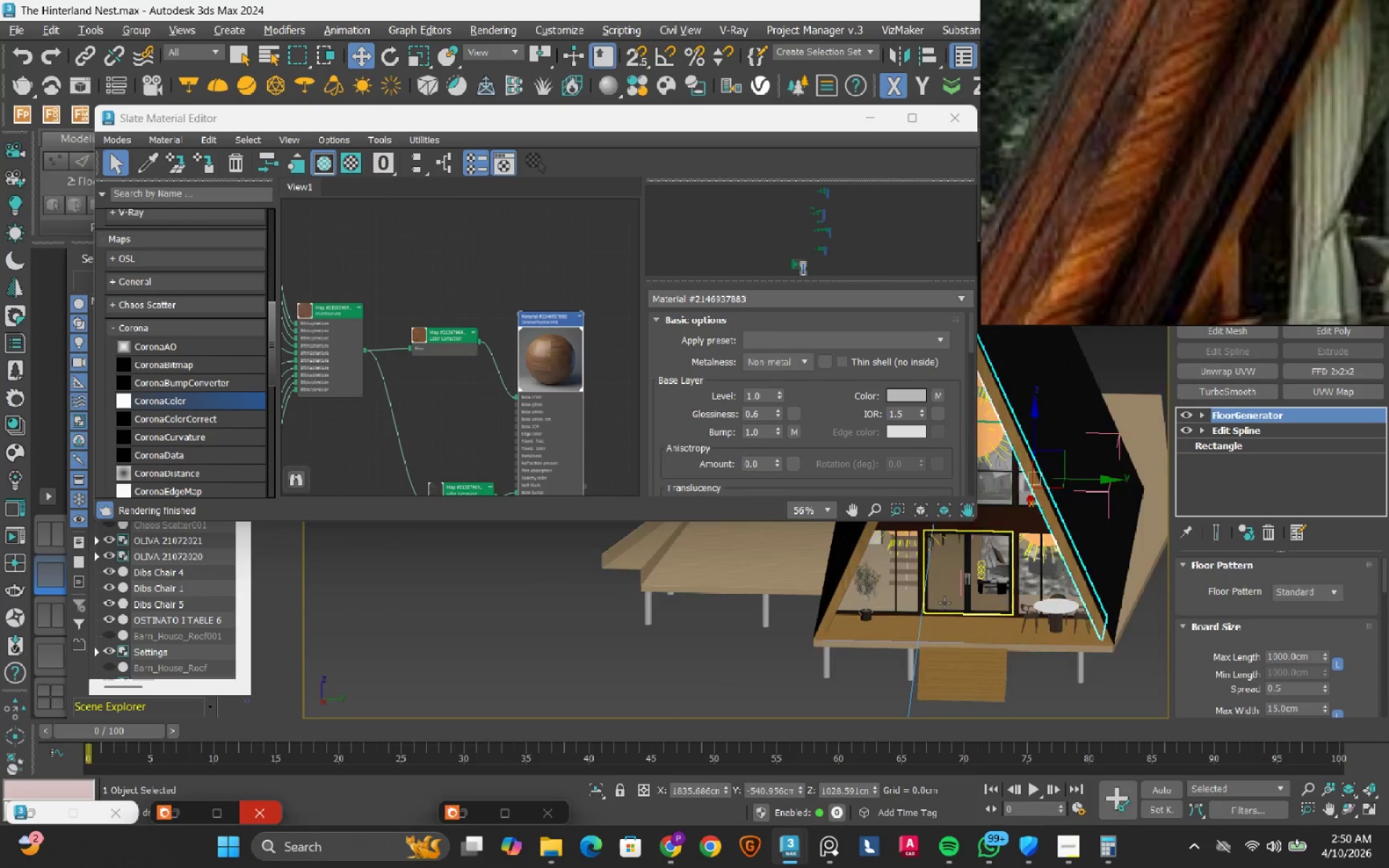 
hold_key(key=AltLeft, duration=0.84)
 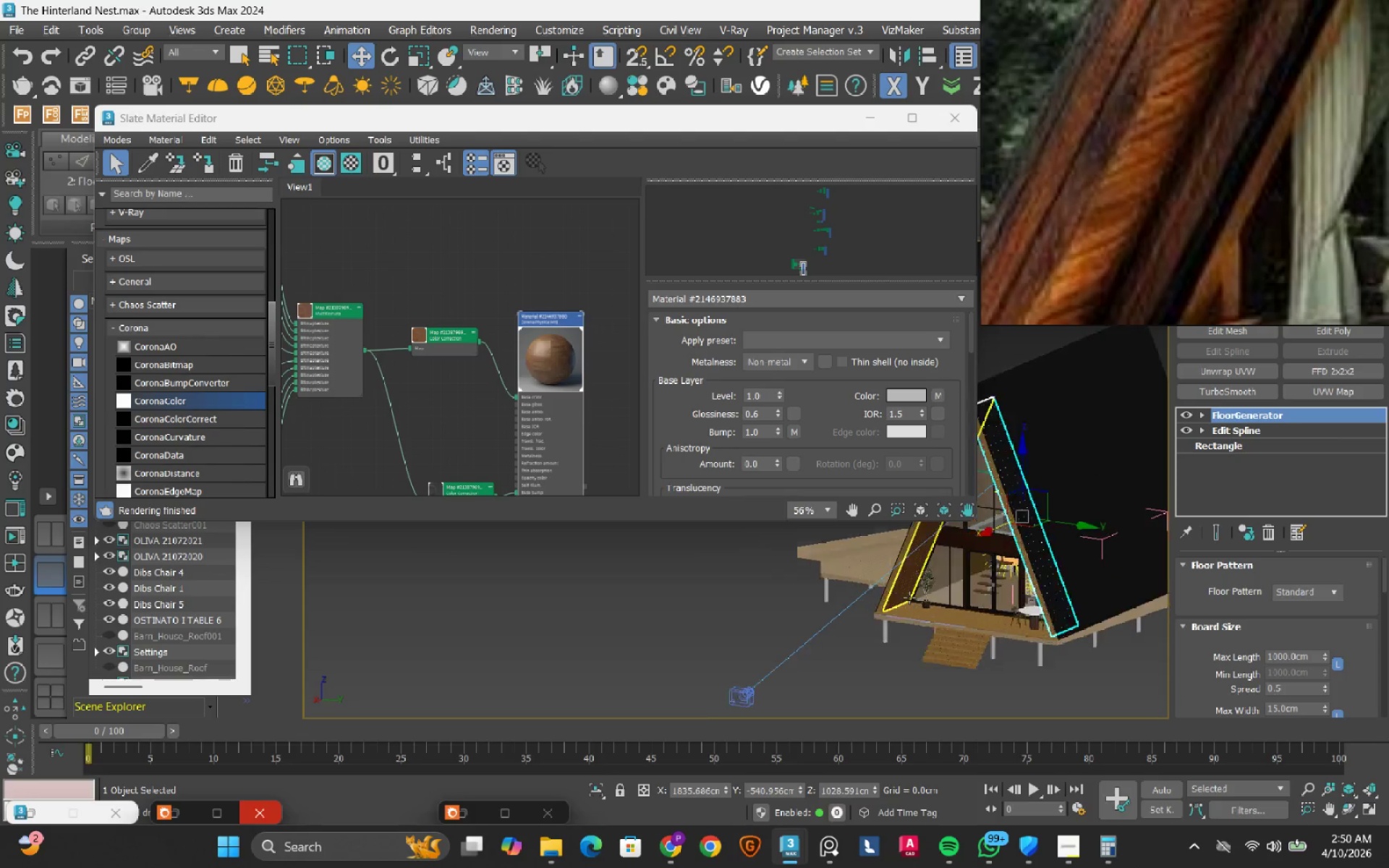 
scroll: coordinate [944, 603], scroll_direction: down, amount: 2.0
 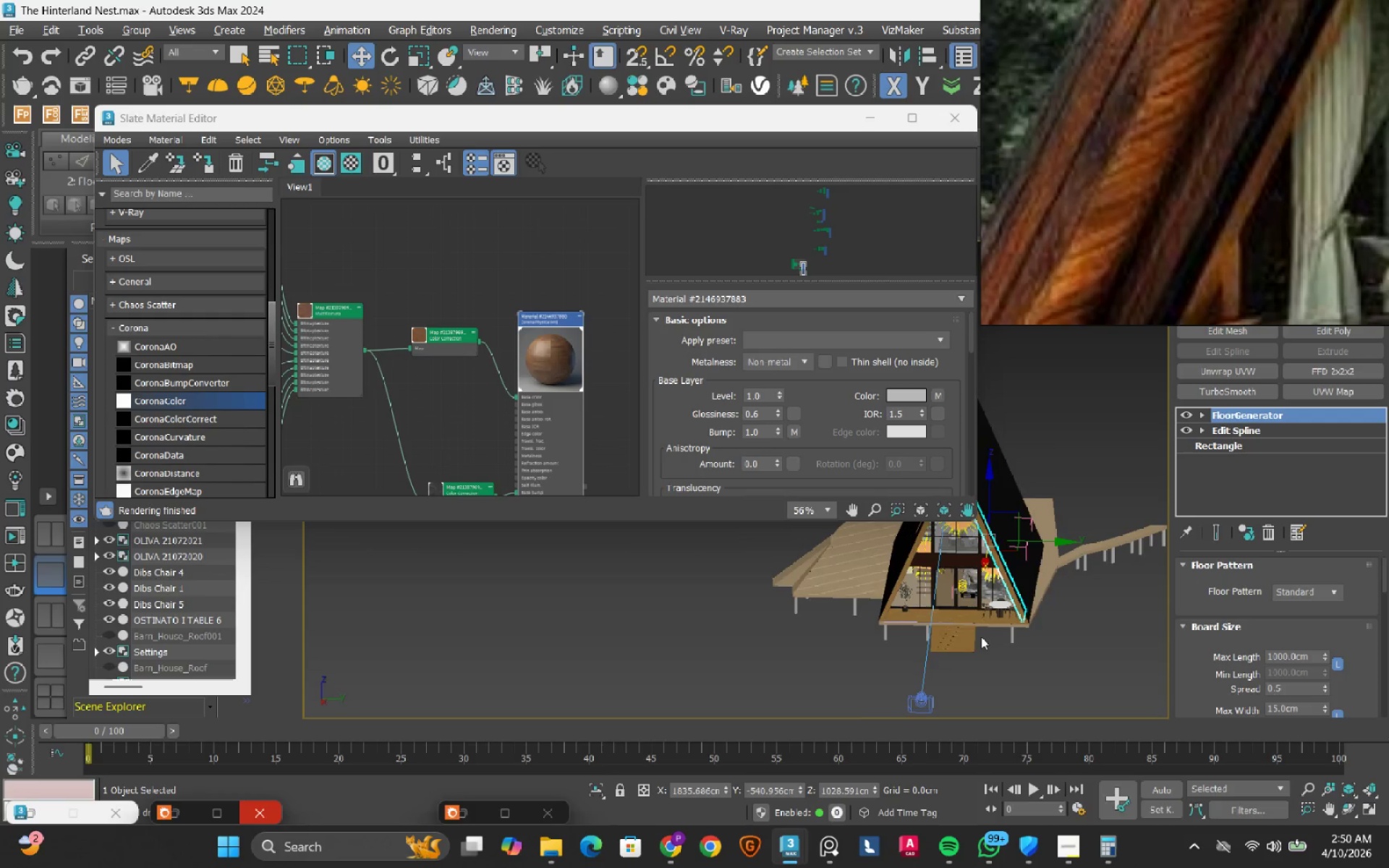 
scroll: coordinate [859, 644], scroll_direction: up, amount: 14.0
 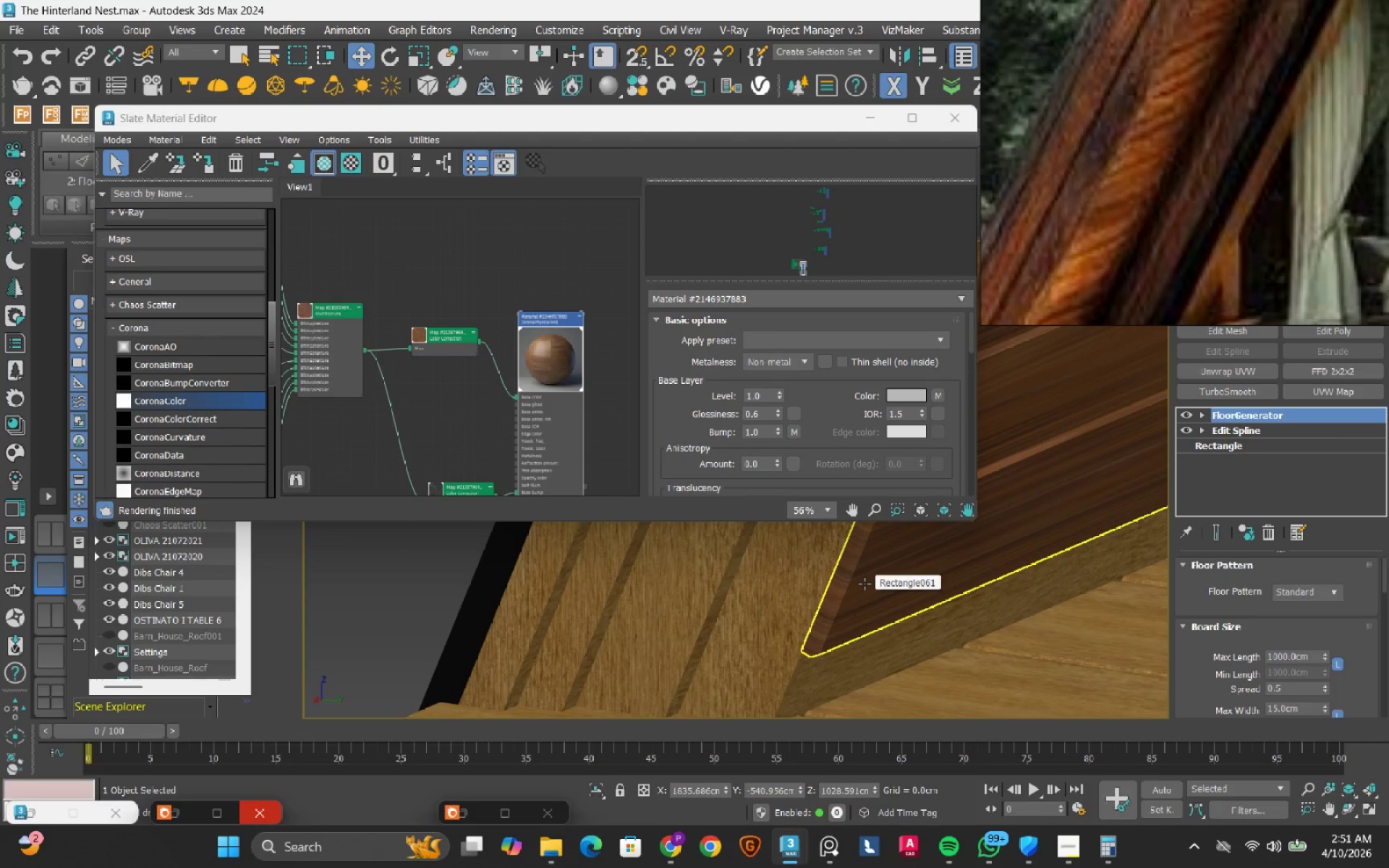 
wait(6.63)
 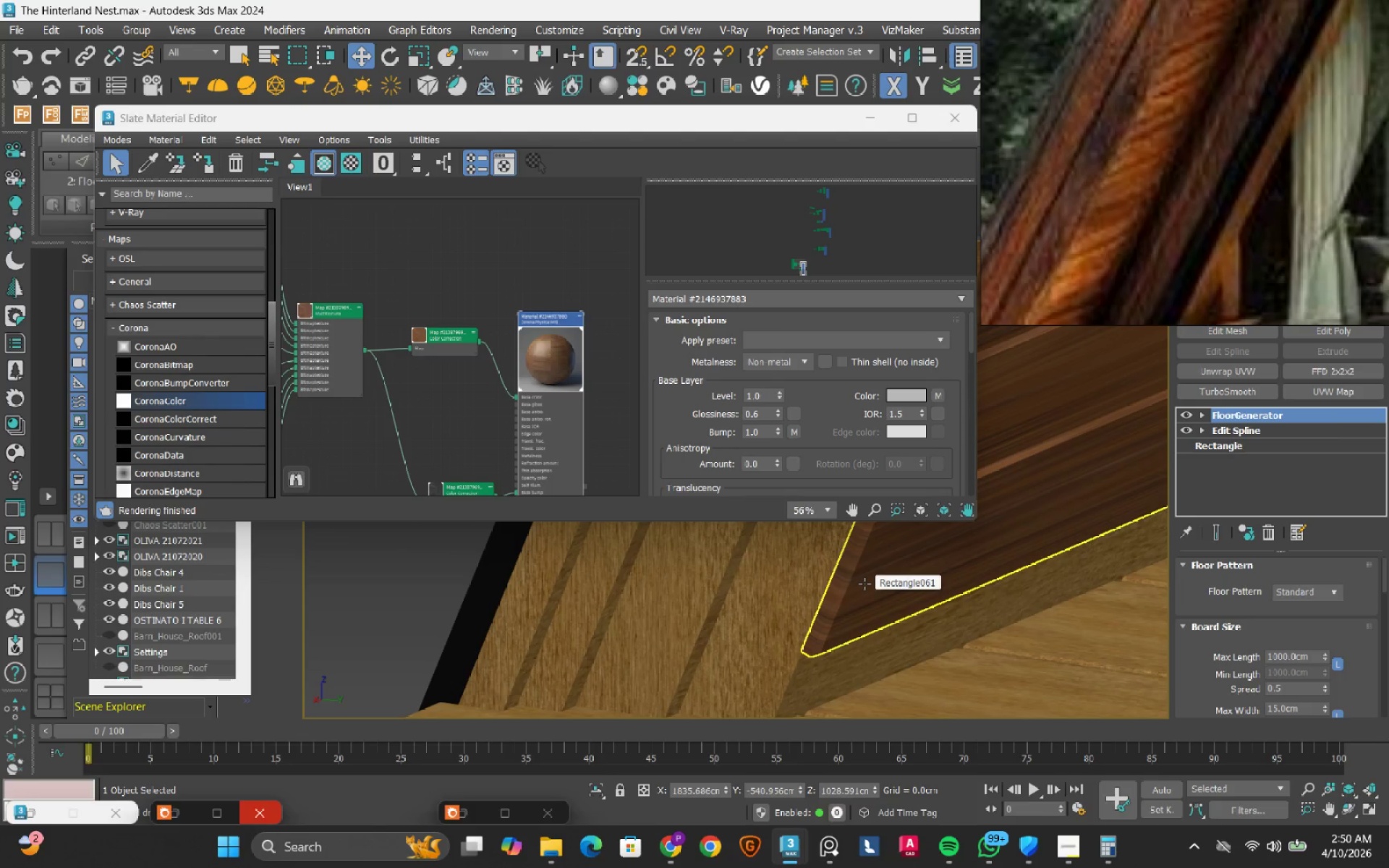 
scroll: coordinate [865, 584], scroll_direction: down, amount: 2.0
 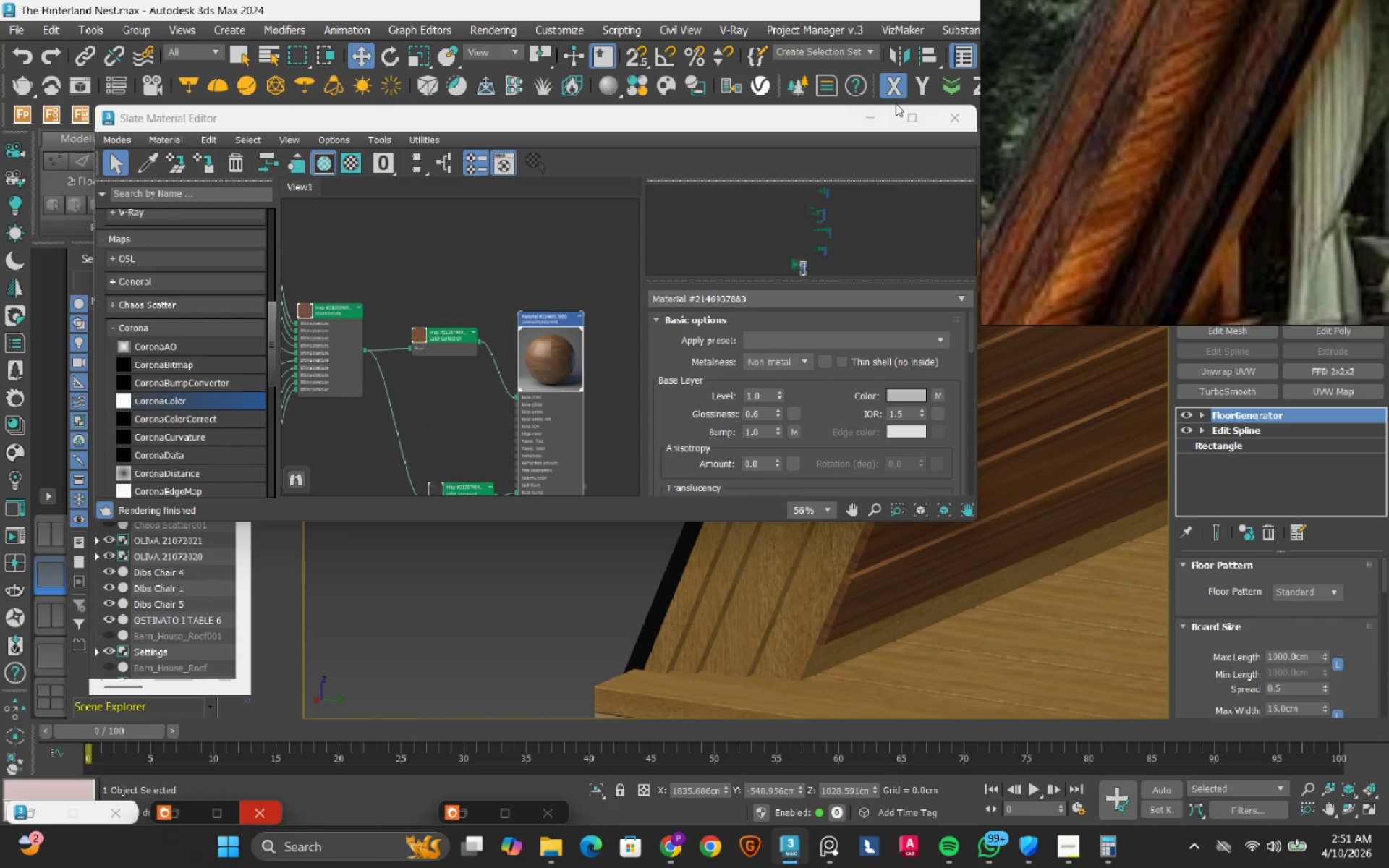 
left_click([876, 119])
 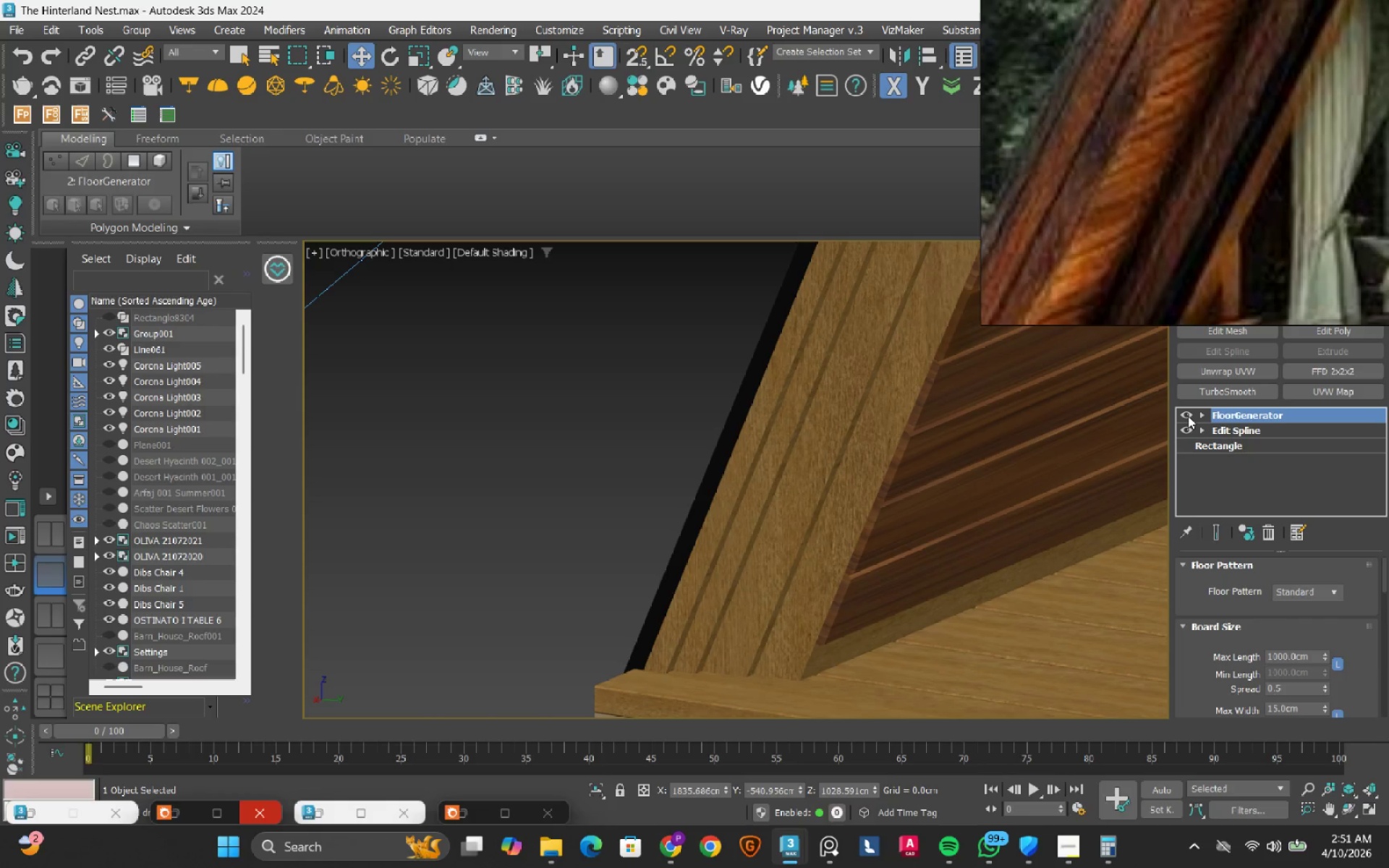 
wait(8.09)
 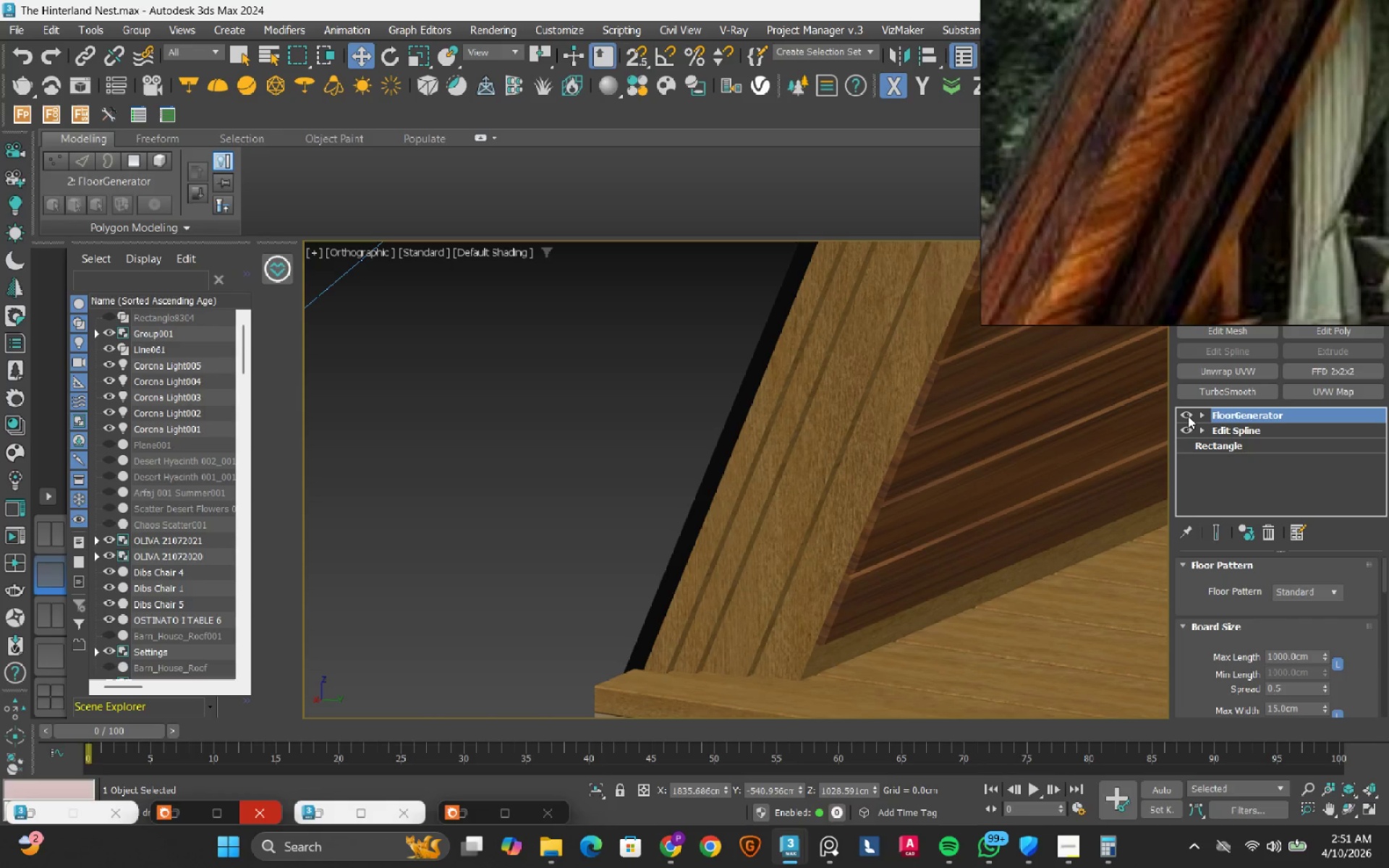 
left_click([1188, 416])
 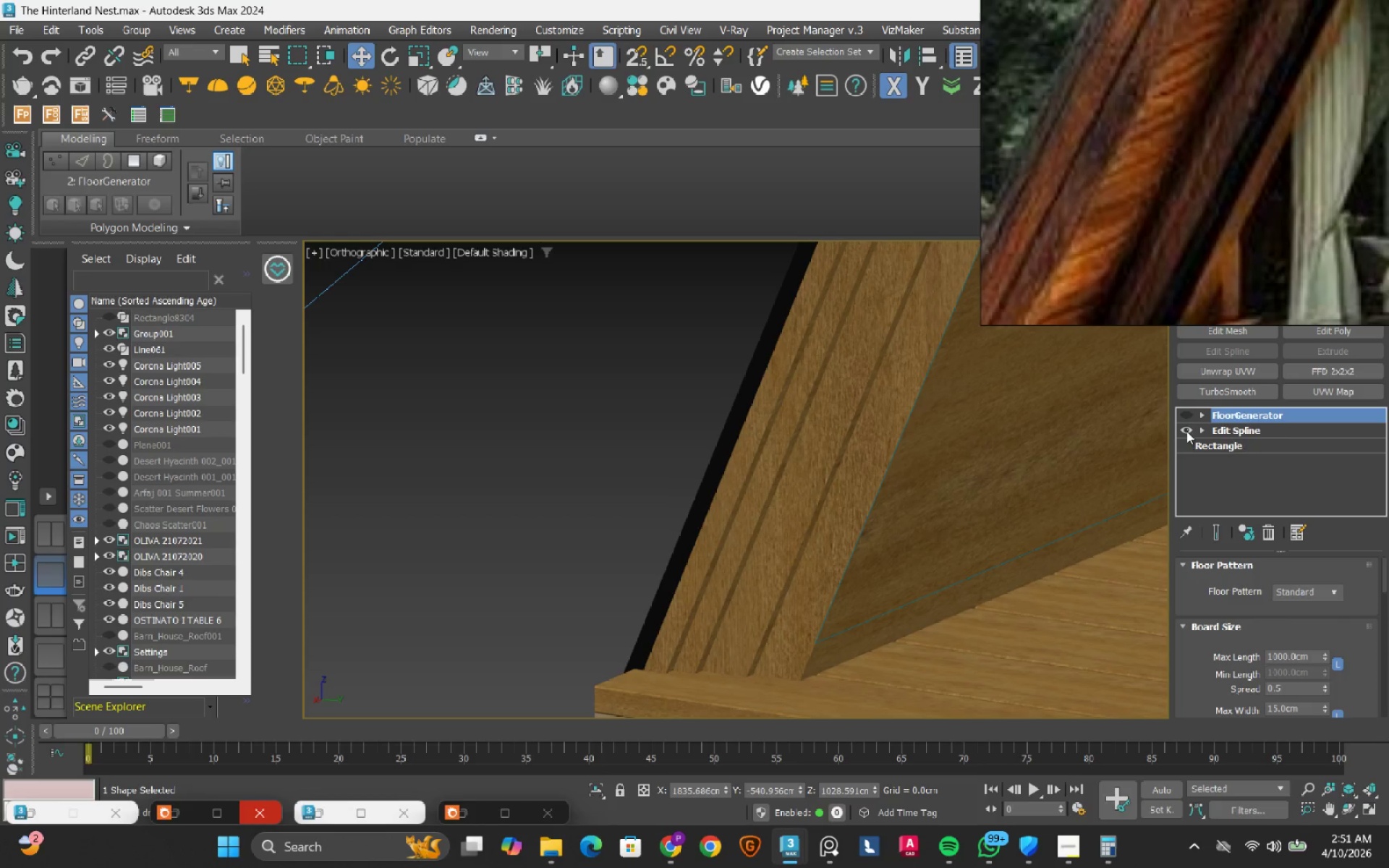 
left_click([1233, 432])
 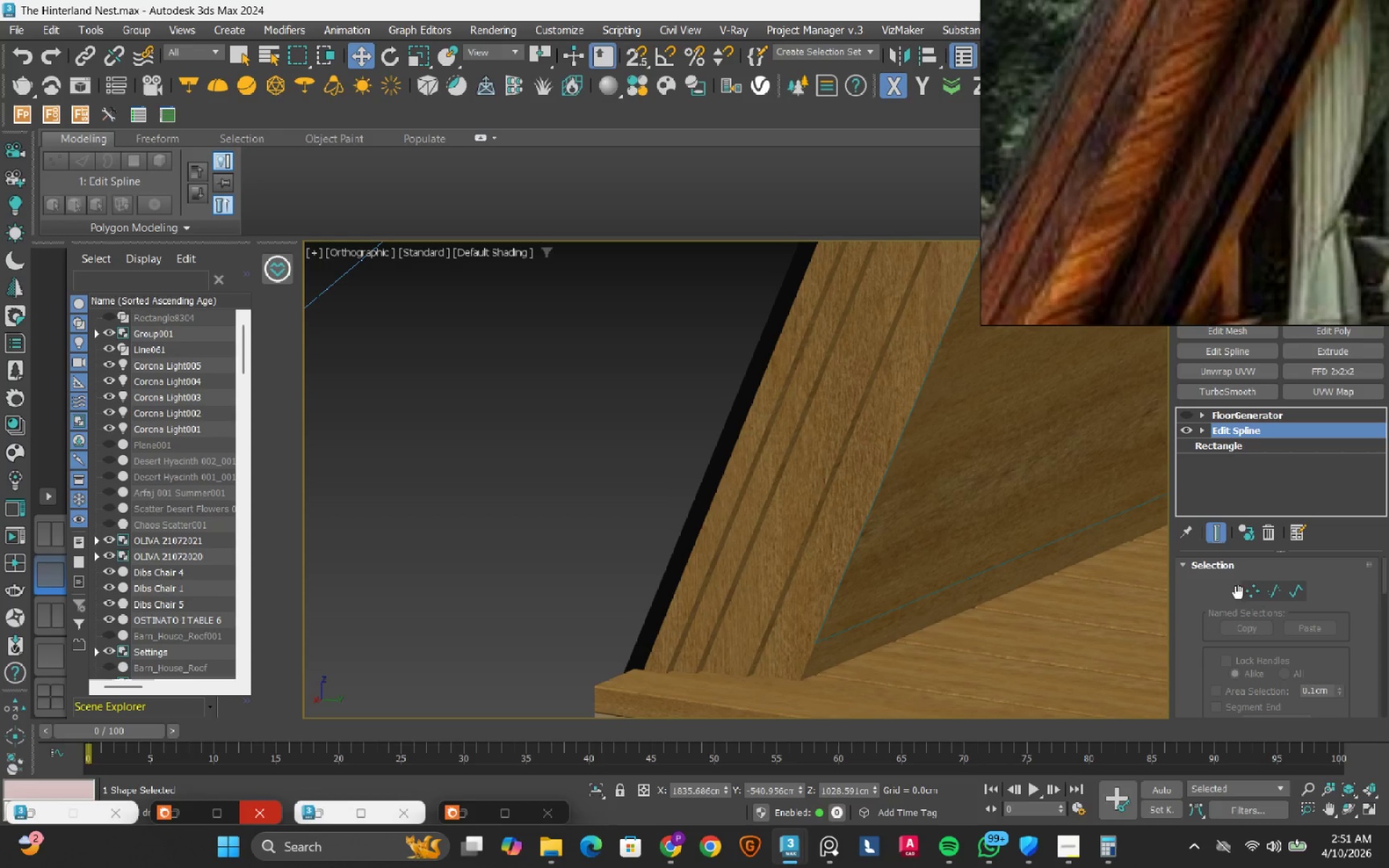 
left_click([1249, 594])
 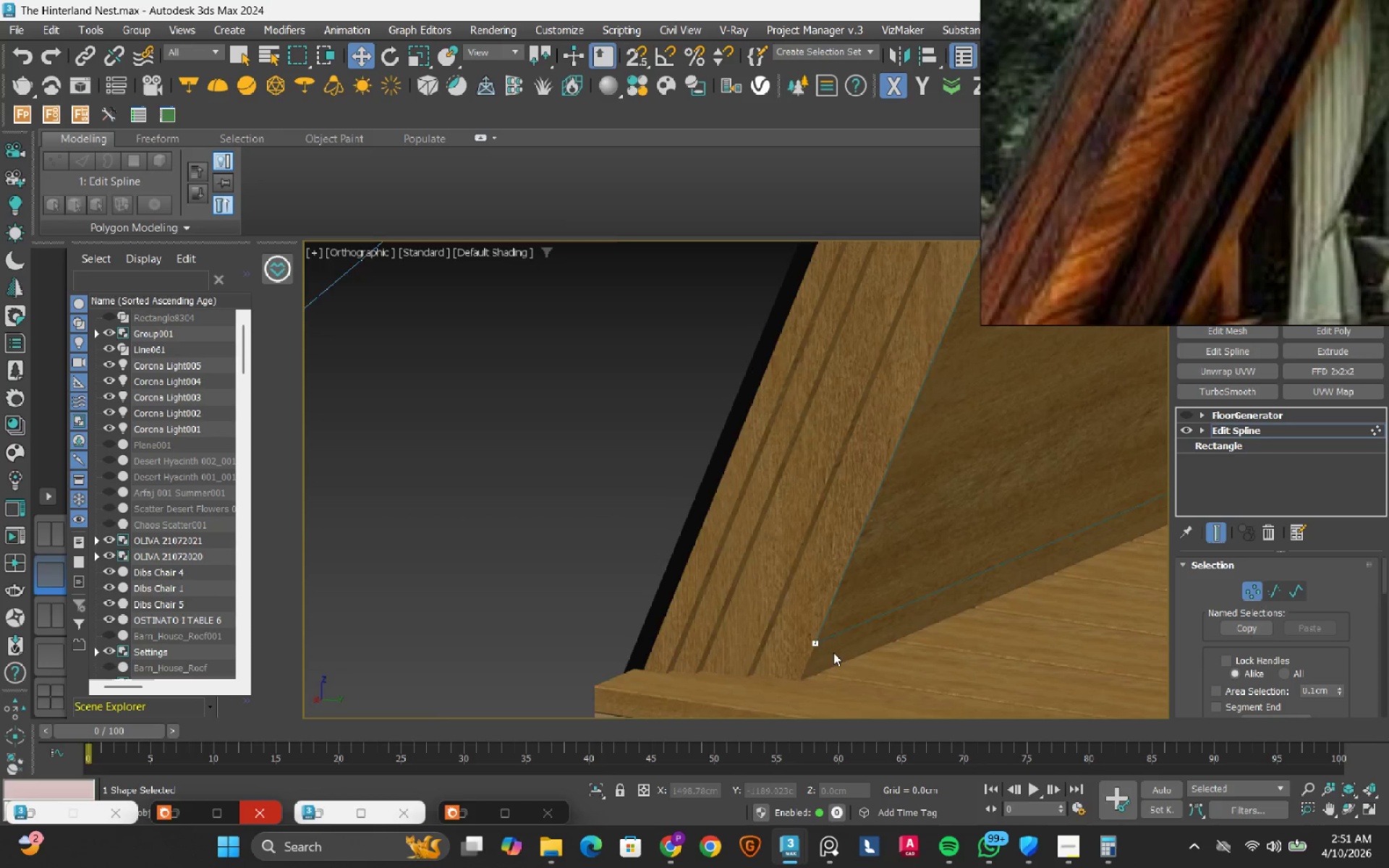 
scroll: coordinate [833, 652], scroll_direction: down, amount: 3.0
 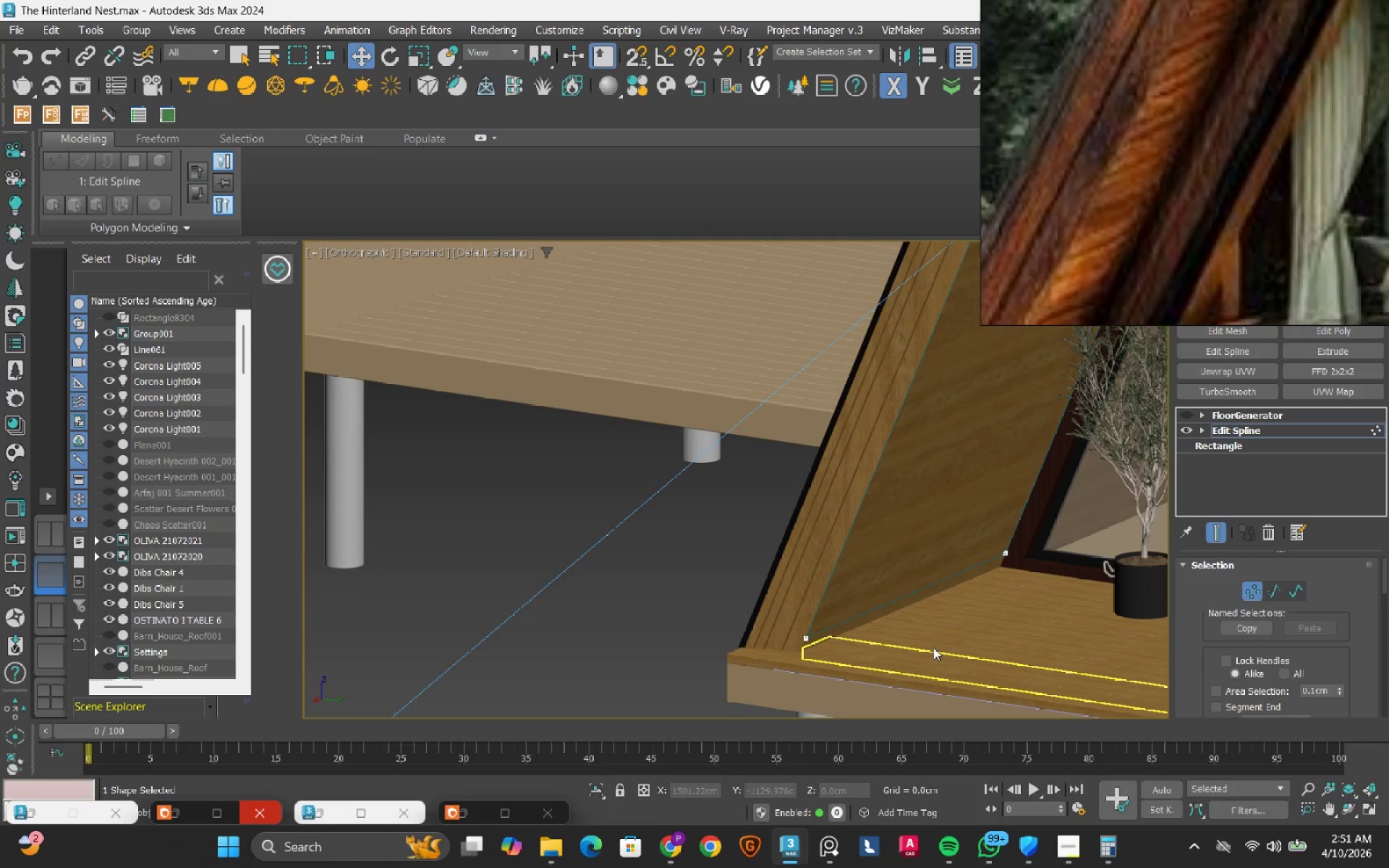 
left_click([1273, 587])
 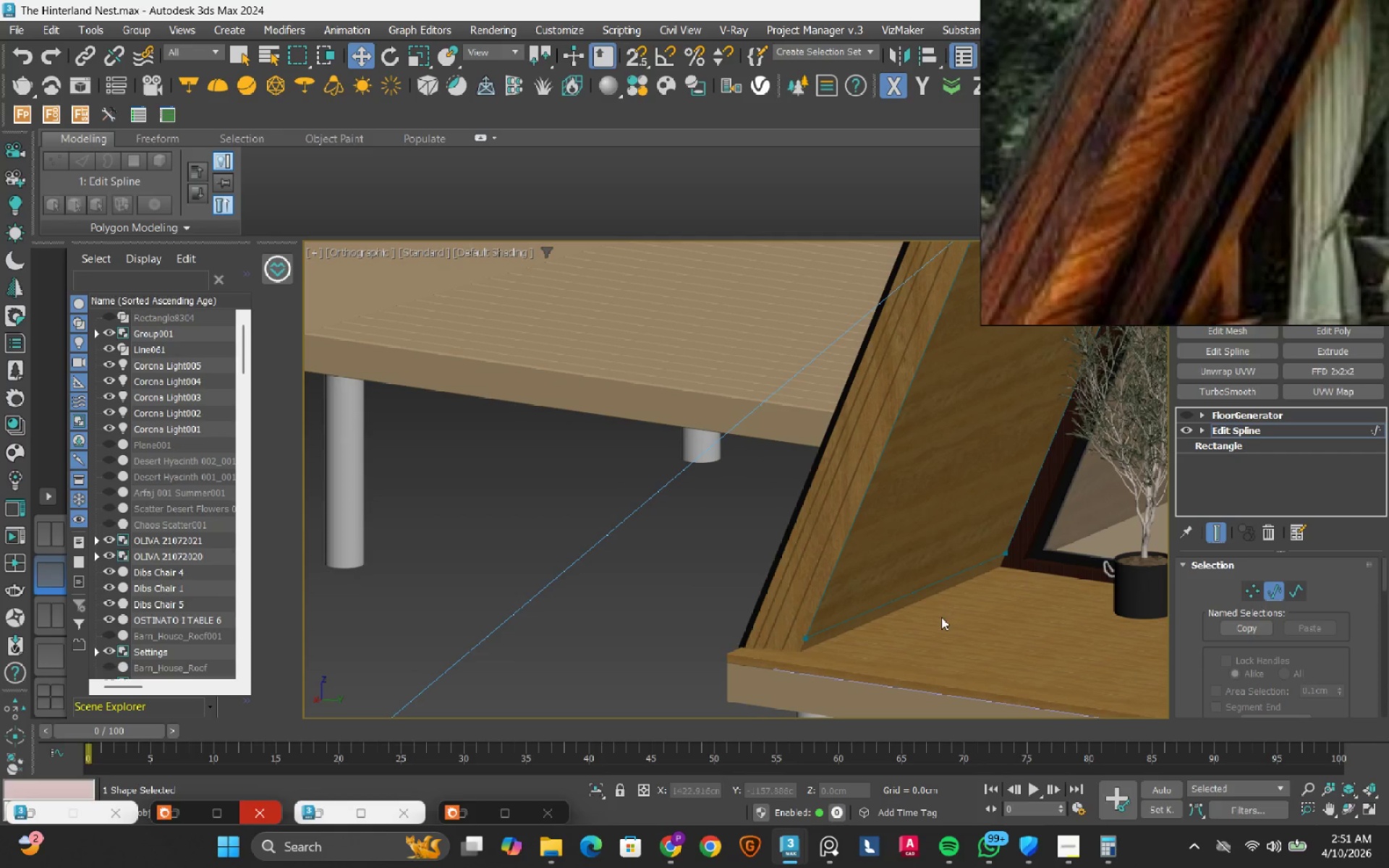 
left_click_drag(start_coordinate=[940, 620], to_coordinate=[923, 551])
 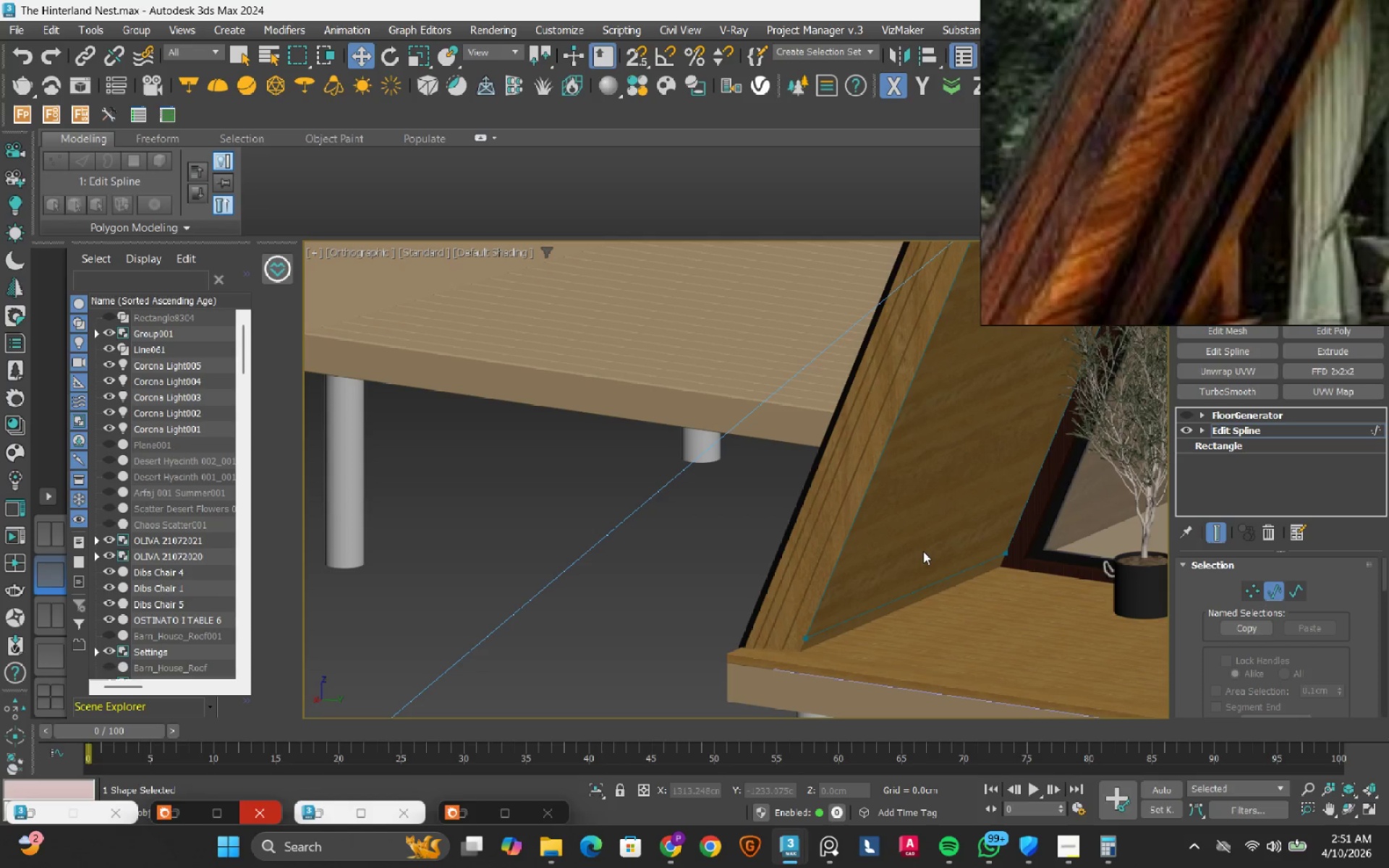 
scroll: coordinate [923, 551], scroll_direction: down, amount: 3.0
 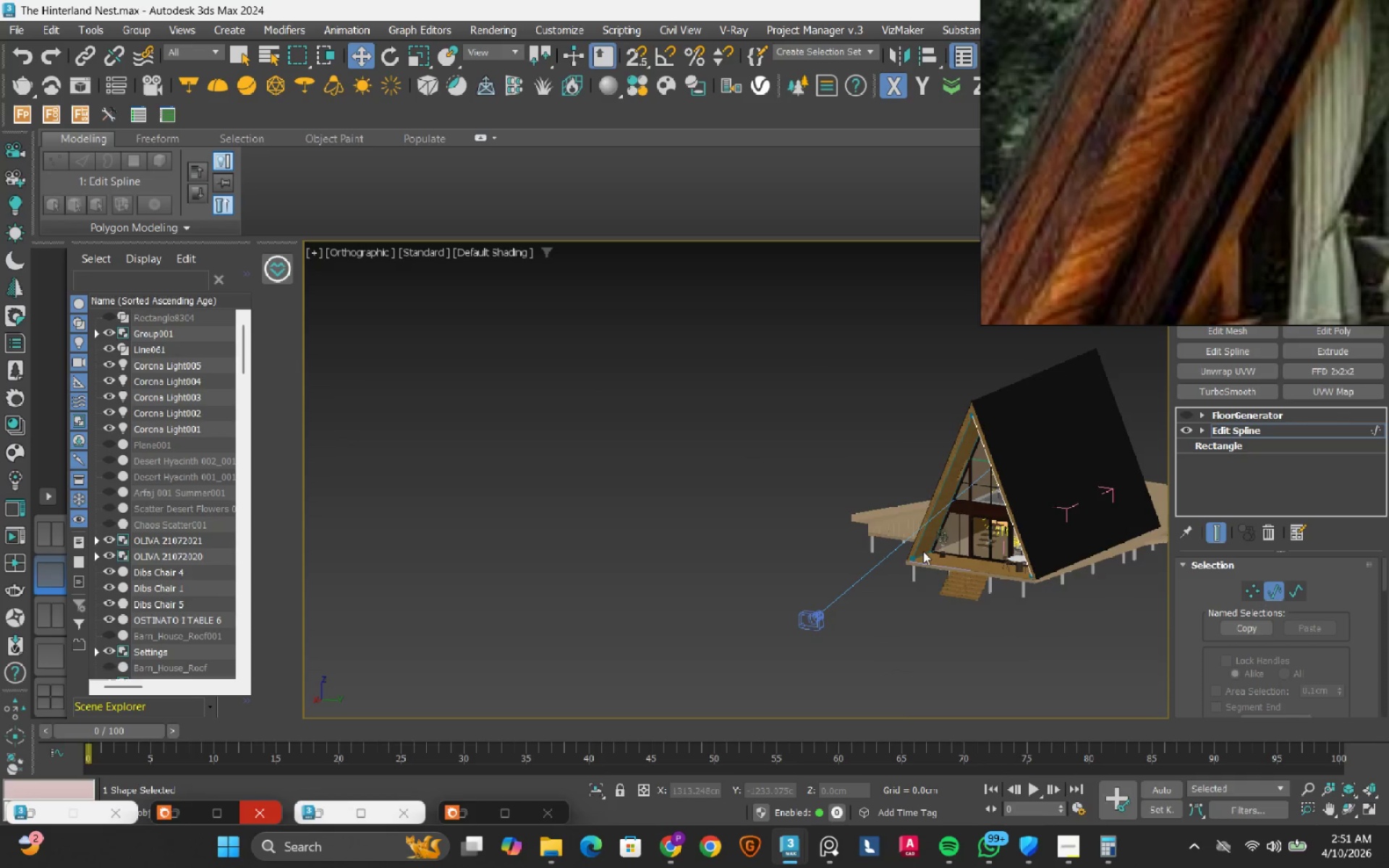 
scroll: coordinate [923, 551], scroll_direction: up, amount: 4.0
 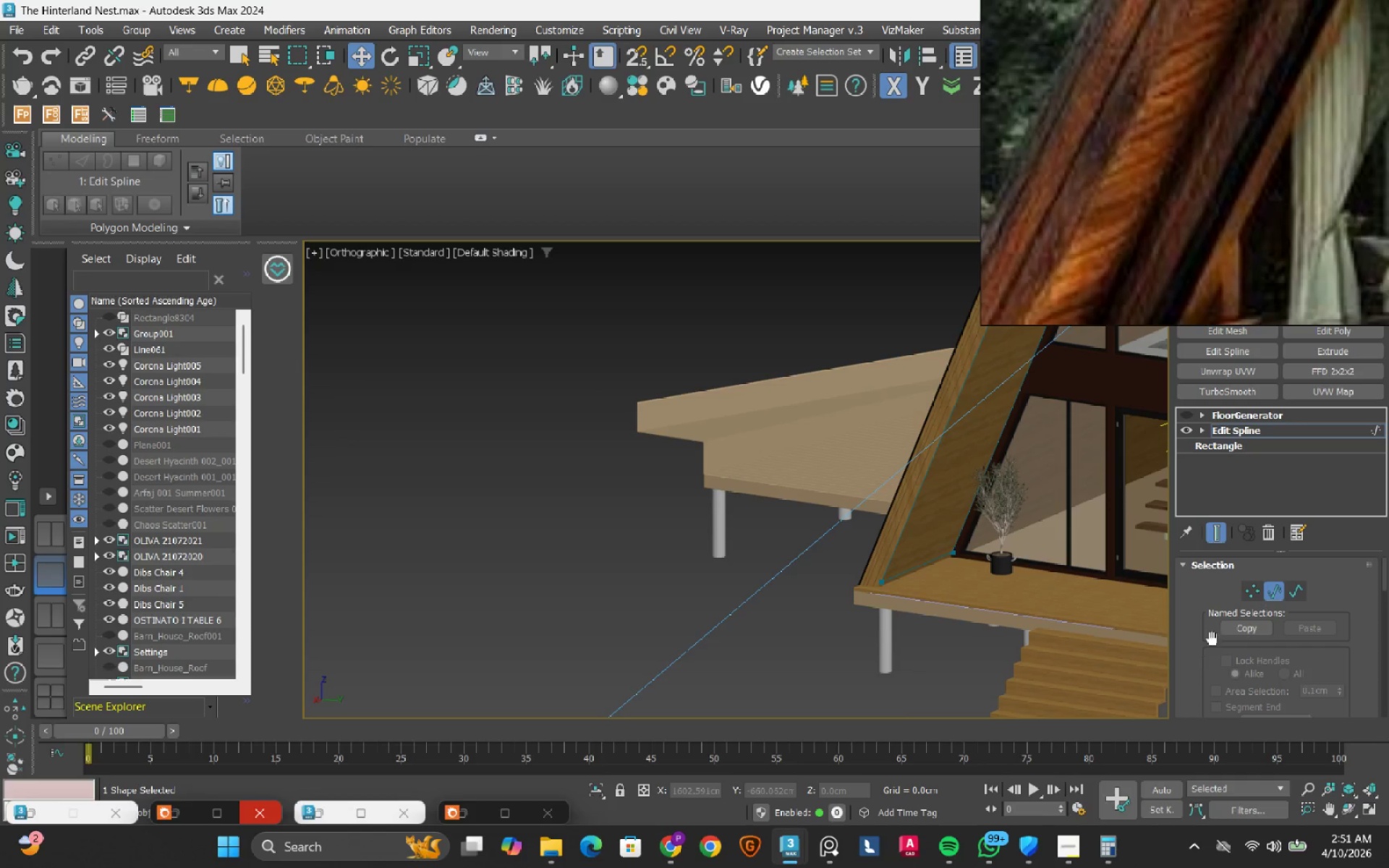 
left_click([1248, 593])
 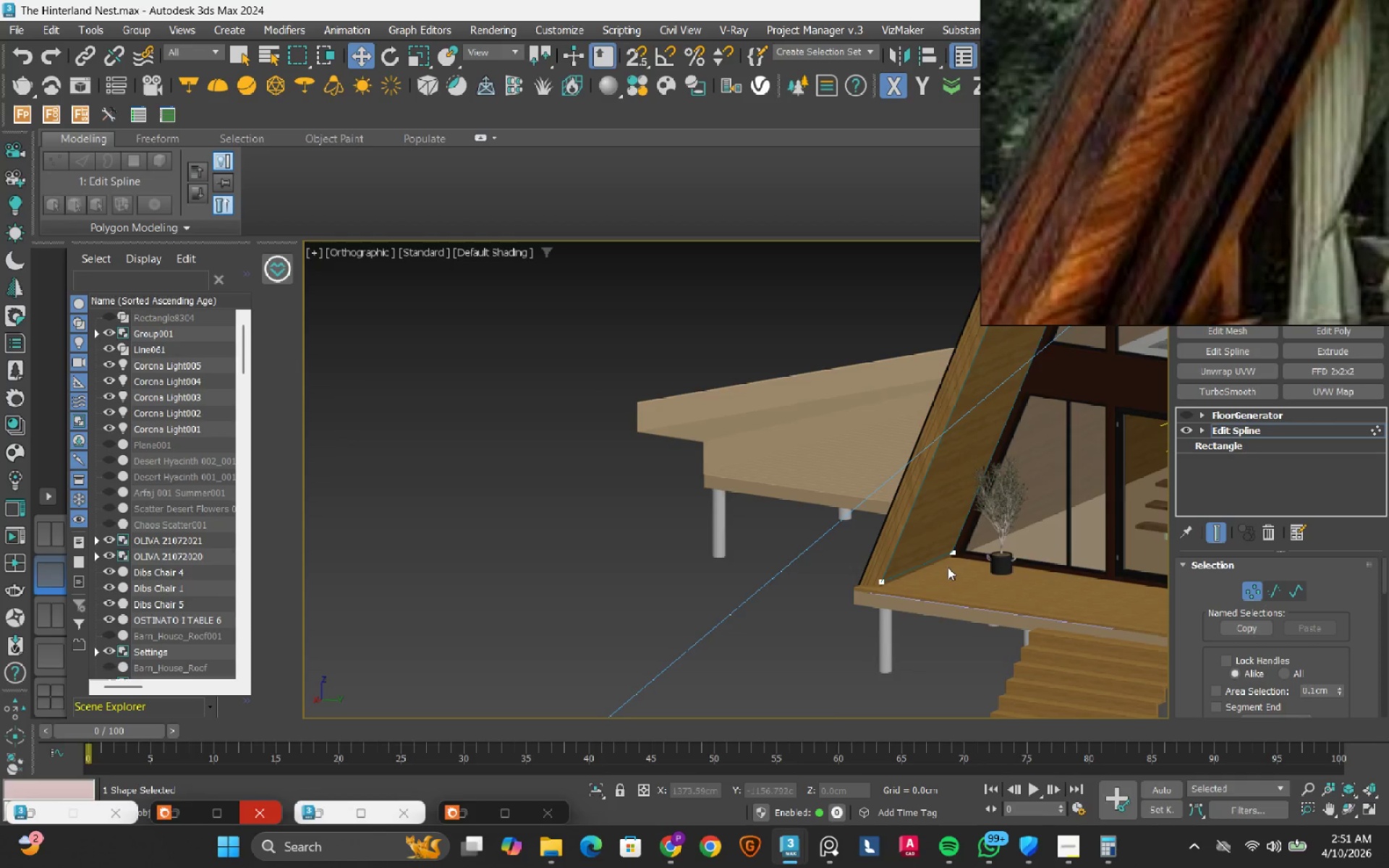 
left_click_drag(start_coordinate=[1008, 498], to_coordinate=[924, 566])
 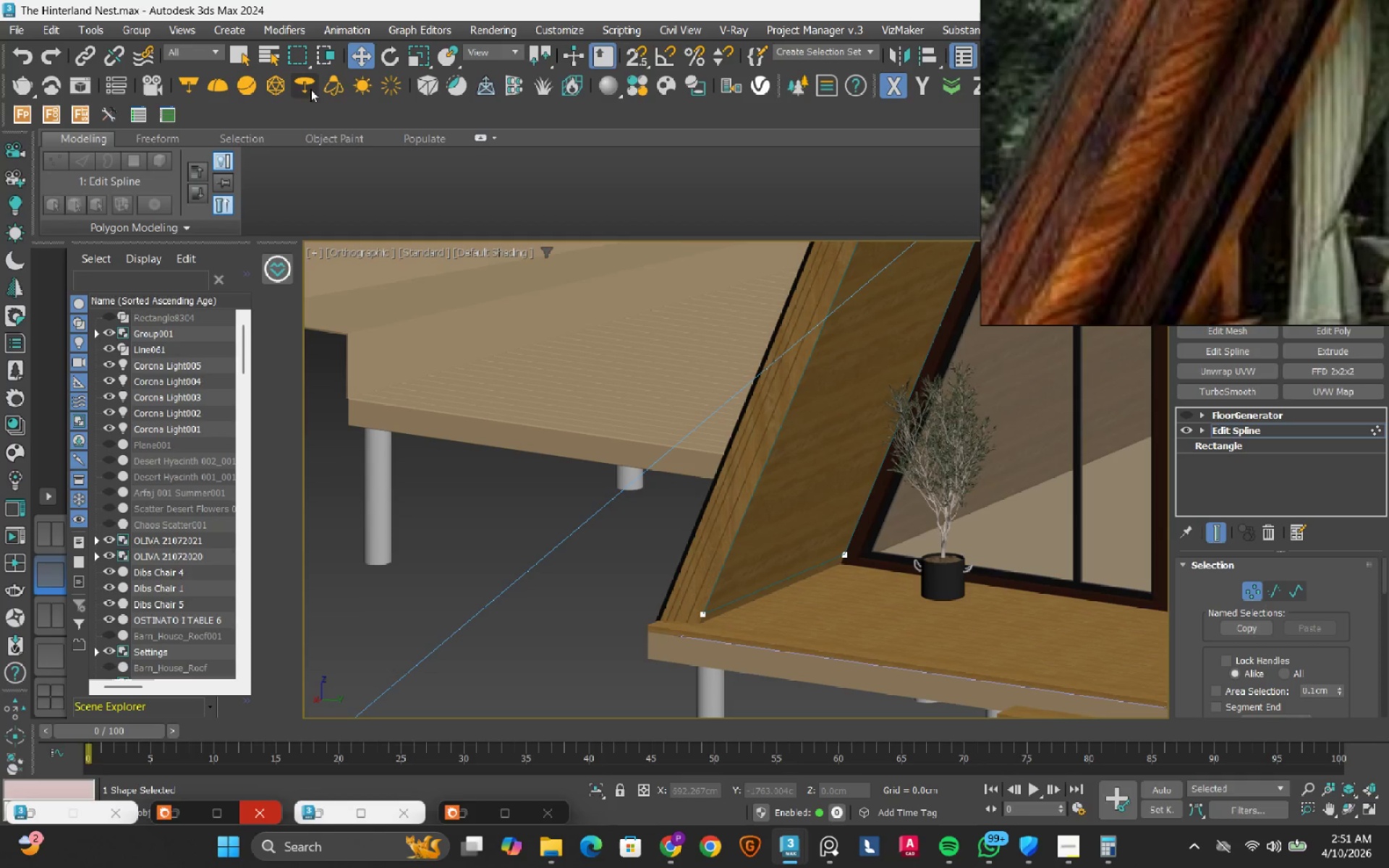 
scroll: coordinate [948, 567], scroll_direction: up, amount: 2.0
 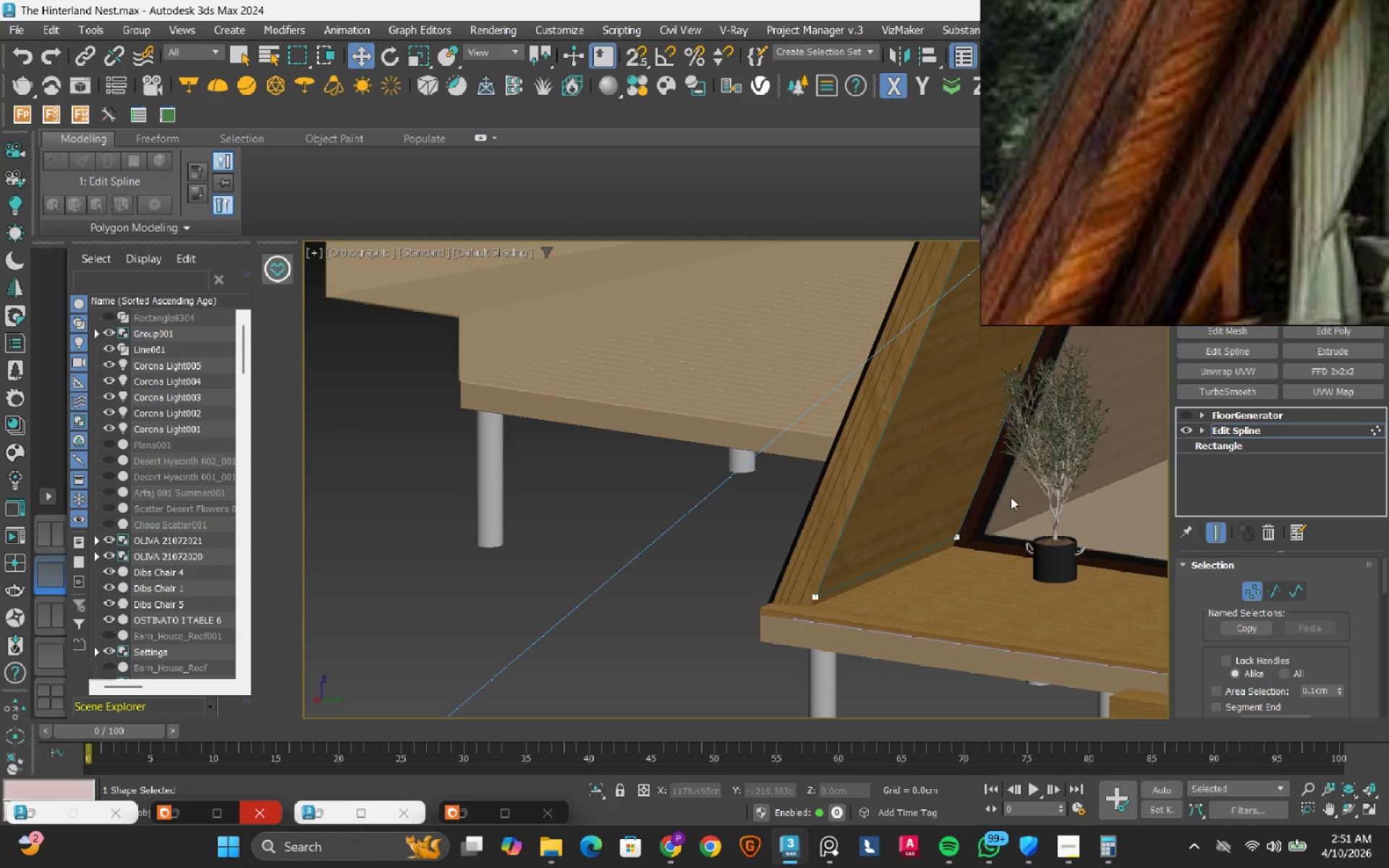 
left_click([245, 63])
 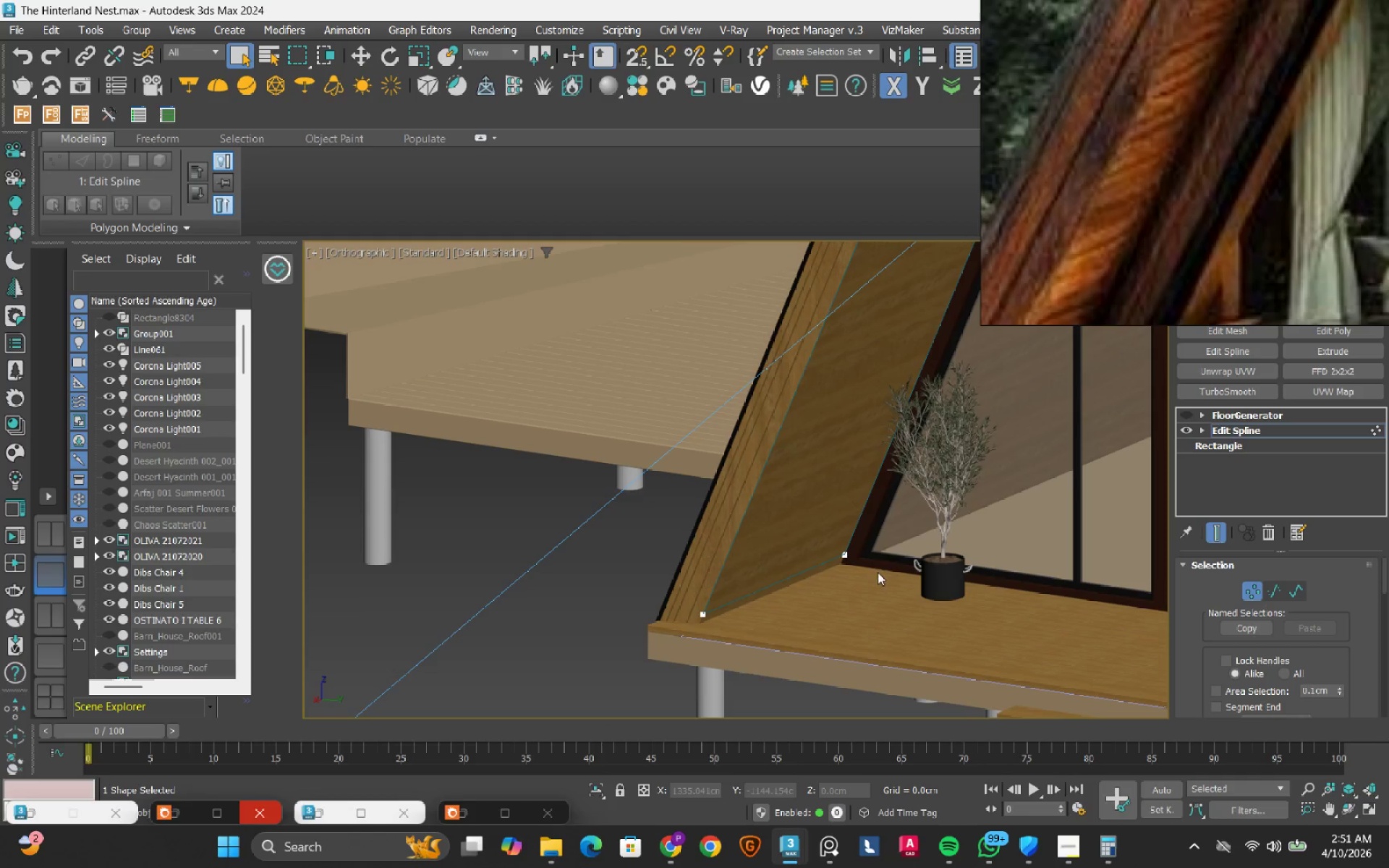 
left_click_drag(start_coordinate=[899, 522], to_coordinate=[791, 627])
 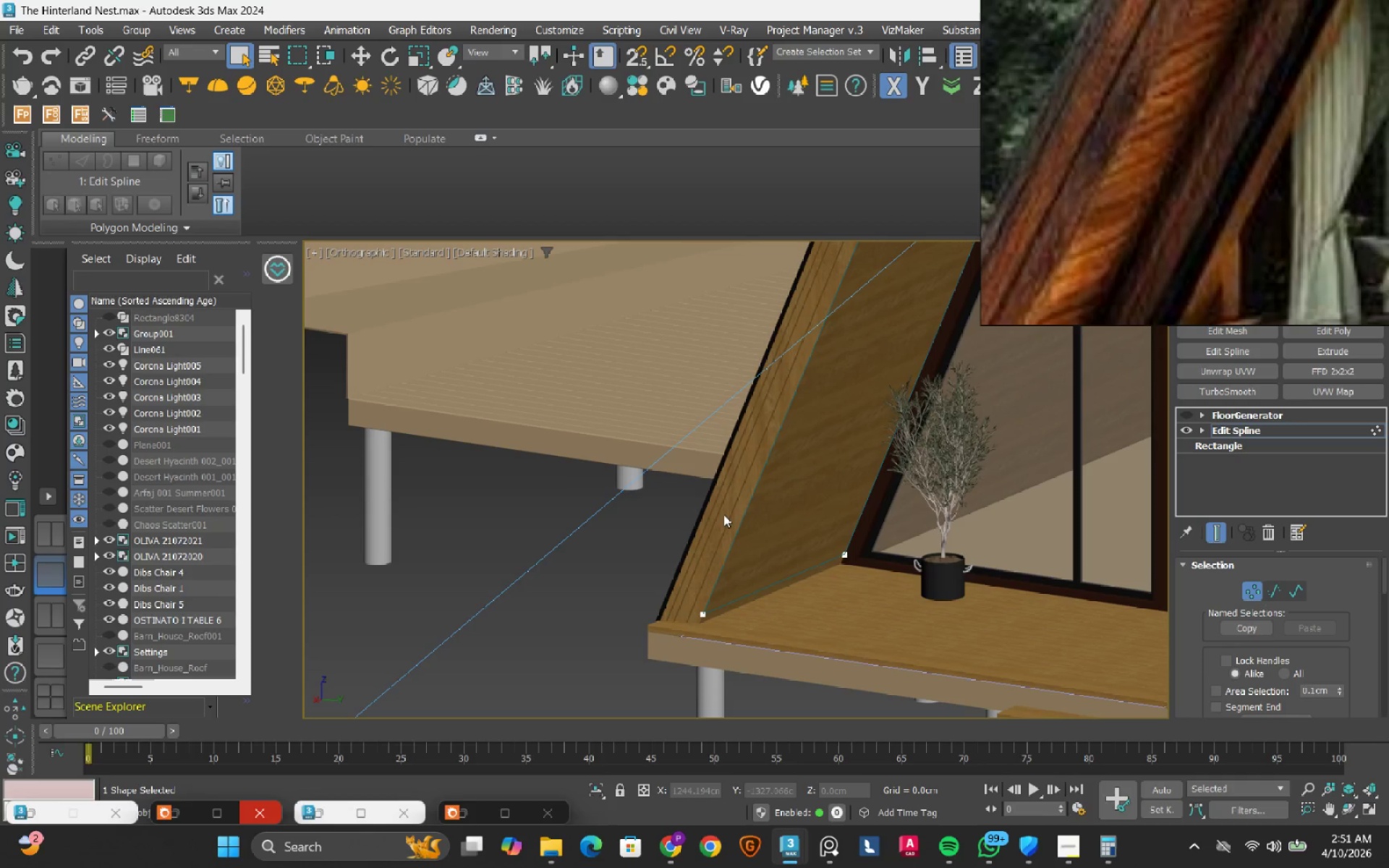 
scroll: coordinate [742, 513], scroll_direction: down, amount: 4.0
 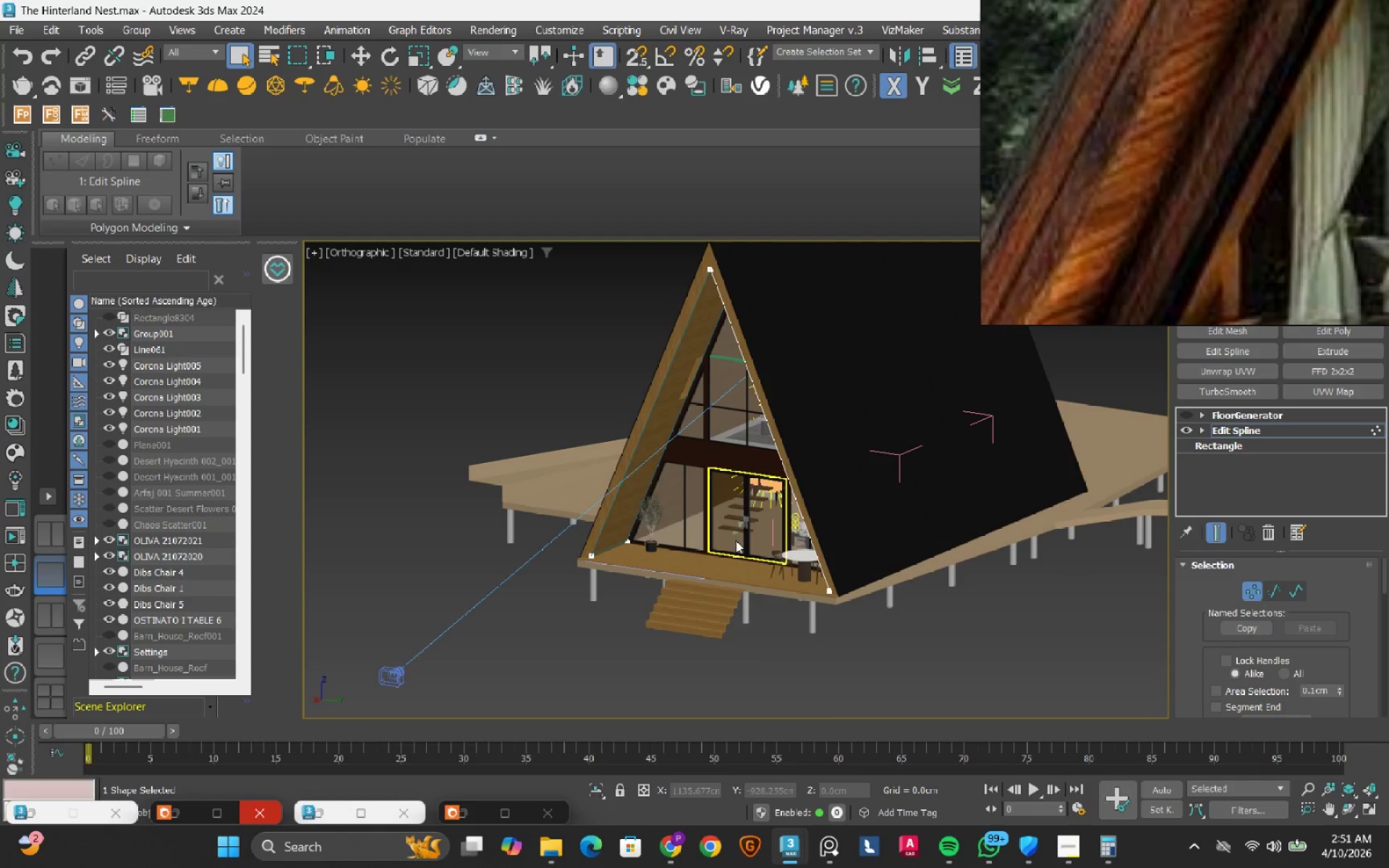 
hold_key(key=AltLeft, duration=1.09)
 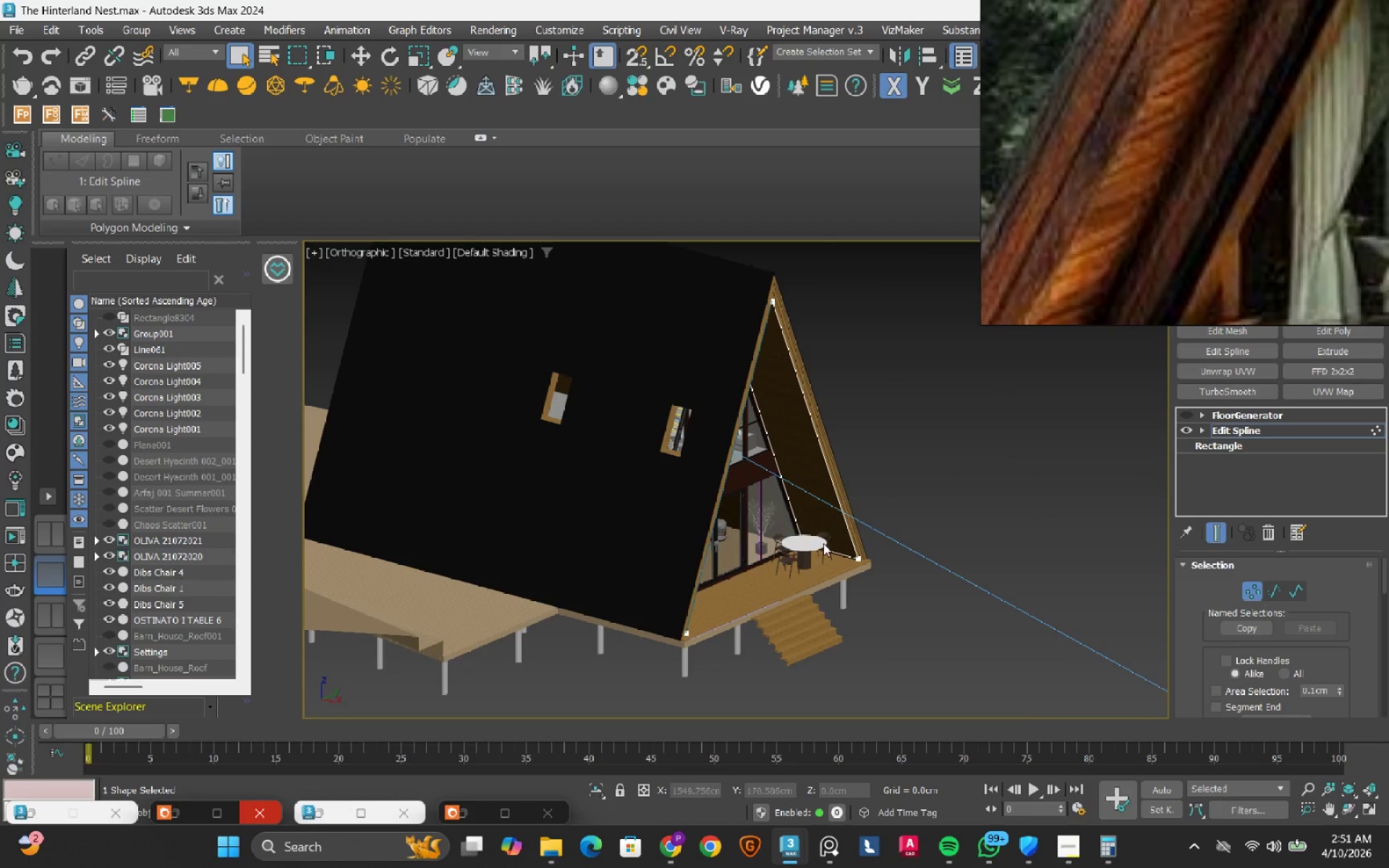 
scroll: coordinate [823, 543], scroll_direction: up, amount: 3.0
 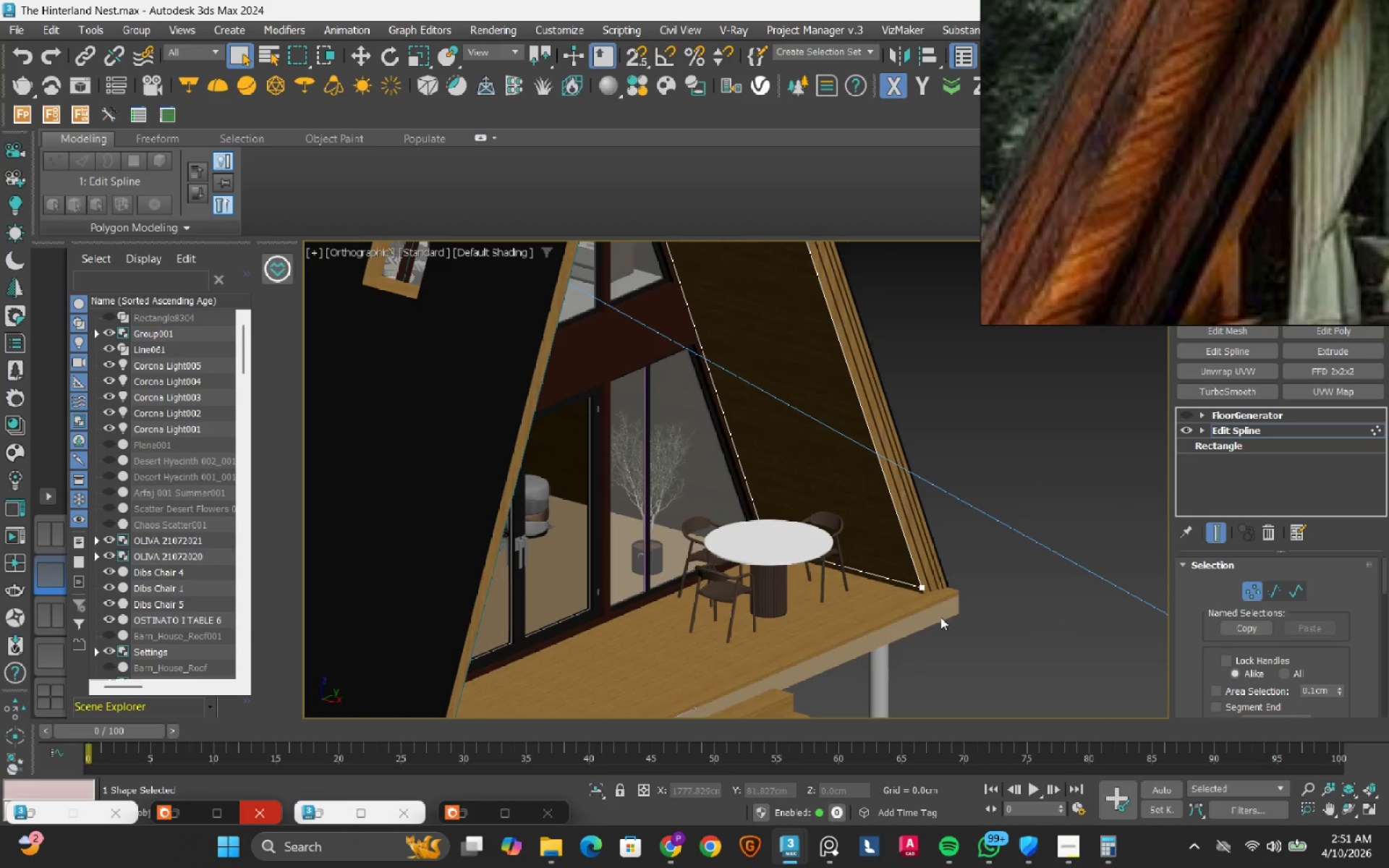 
left_click_drag(start_coordinate=[940, 617], to_coordinate=[904, 561])
 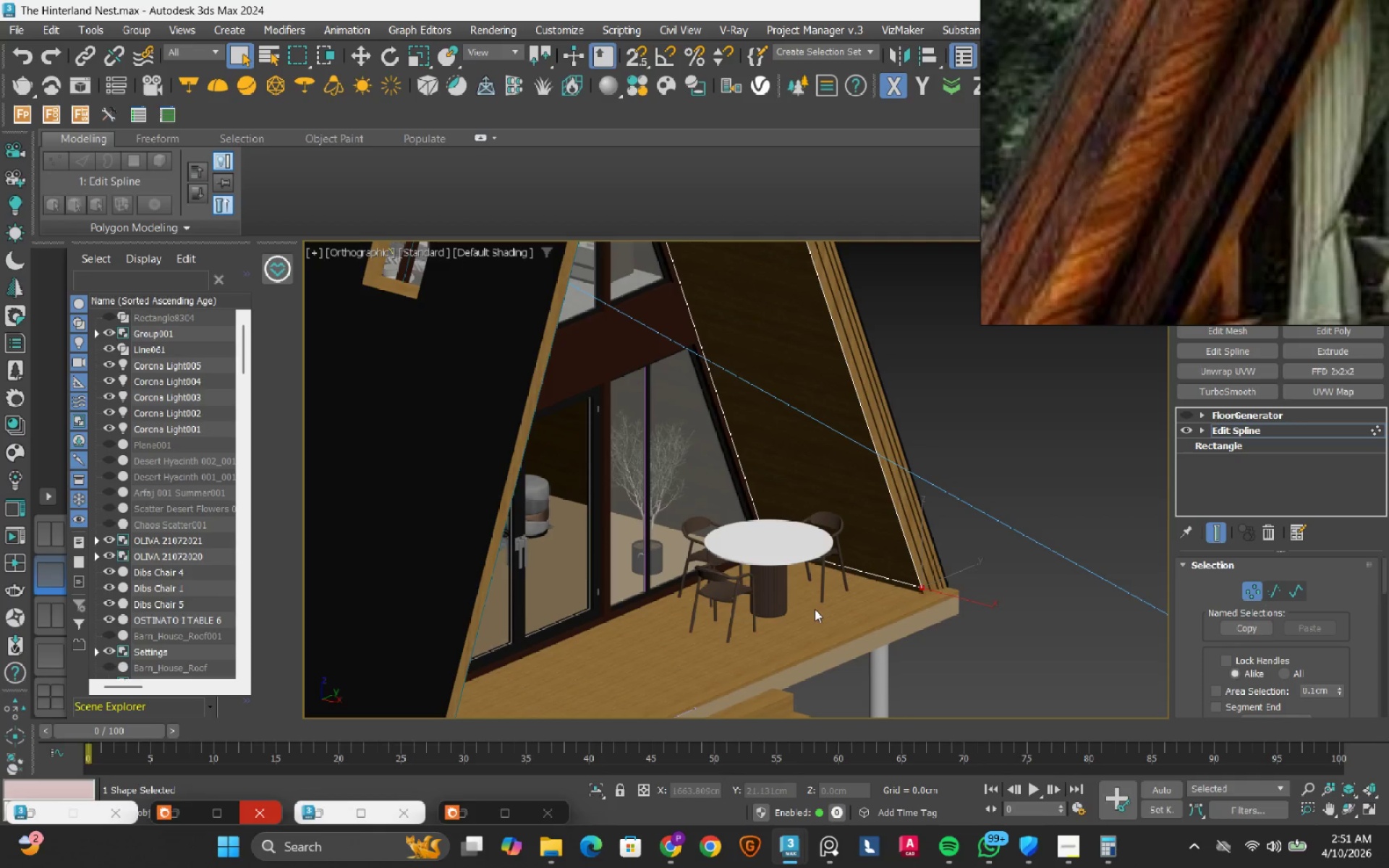 
wait(5.52)
 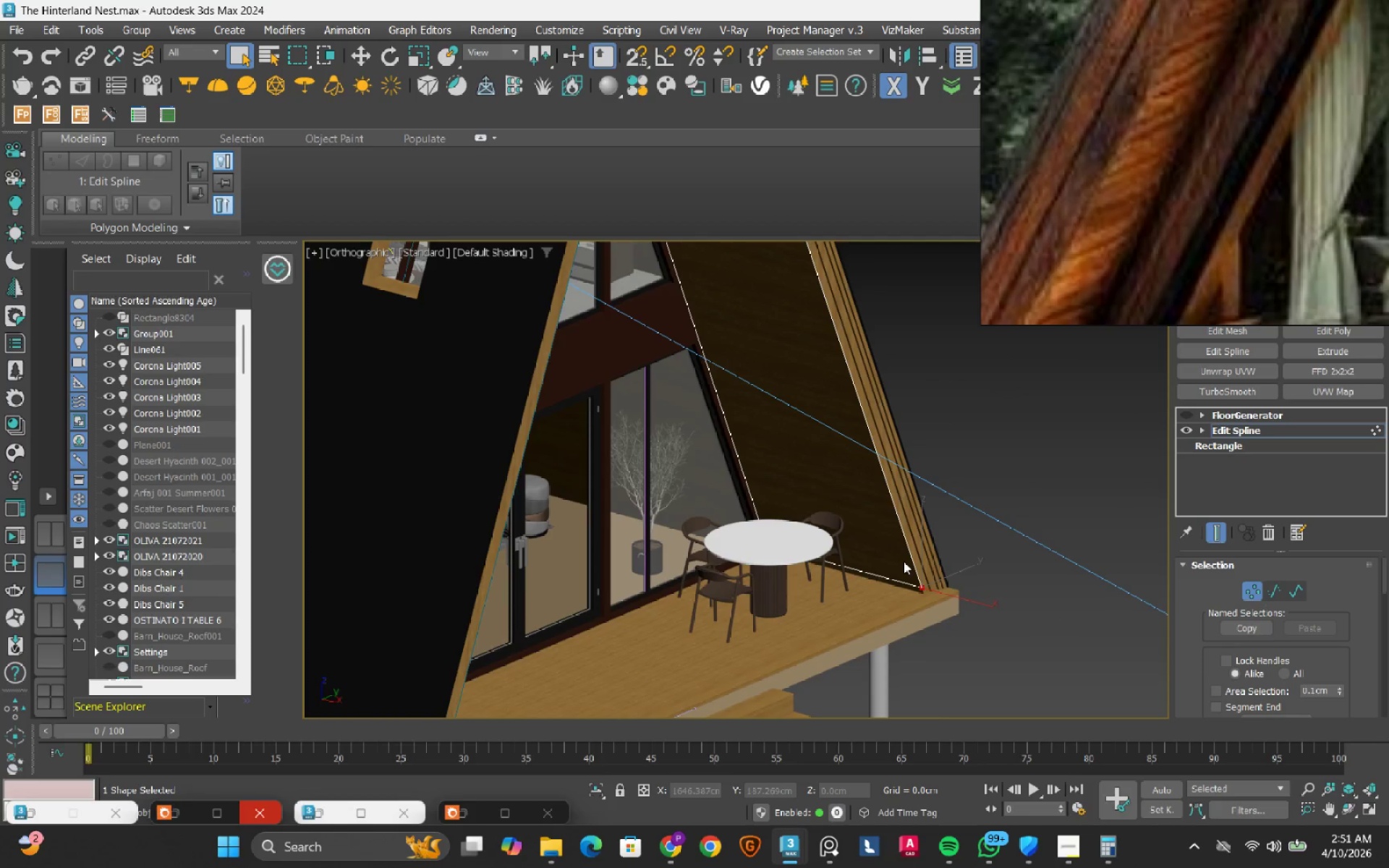 
scroll: coordinate [829, 614], scroll_direction: down, amount: 1.0
 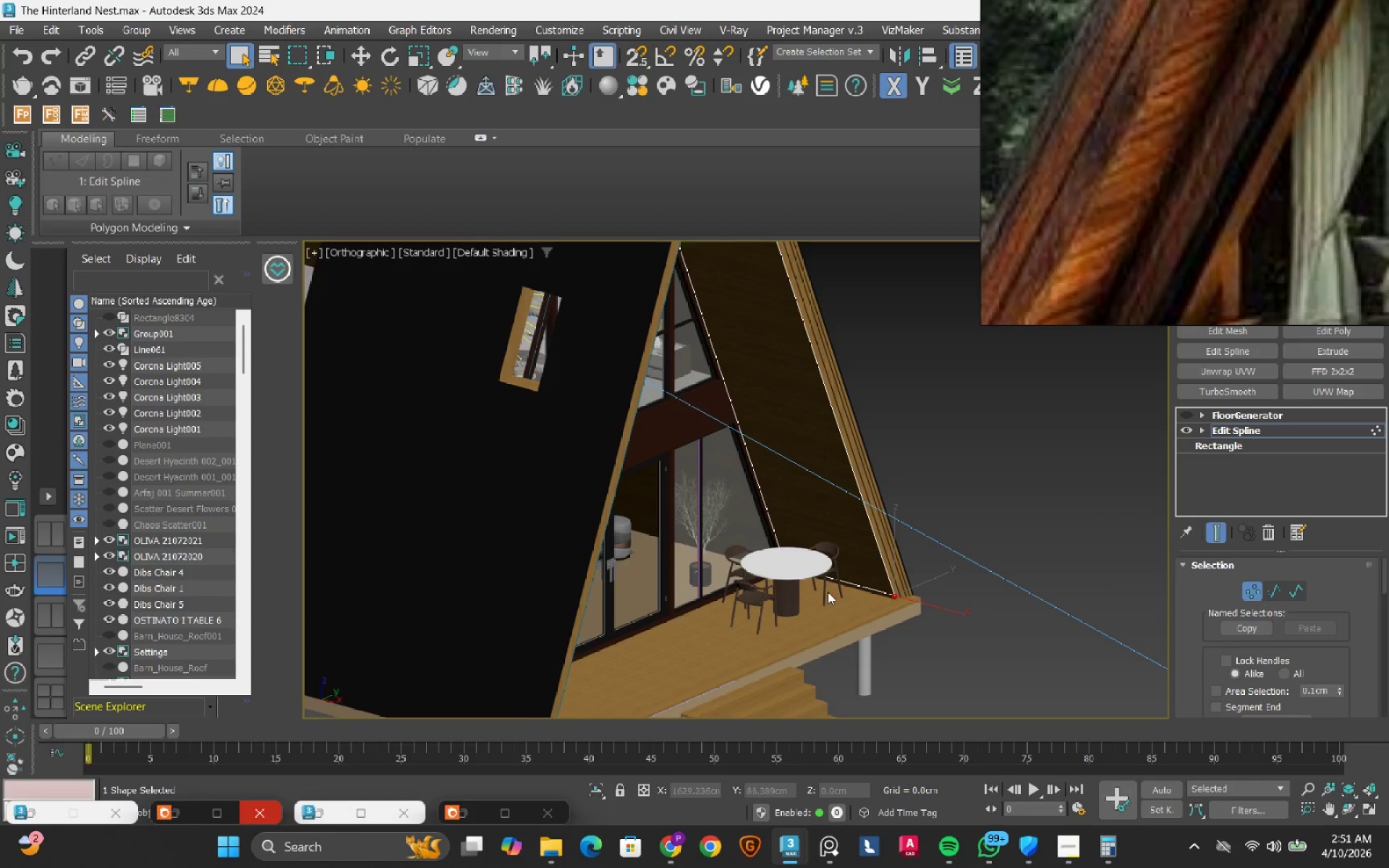 
hold_key(key=ControlLeft, duration=1.11)
 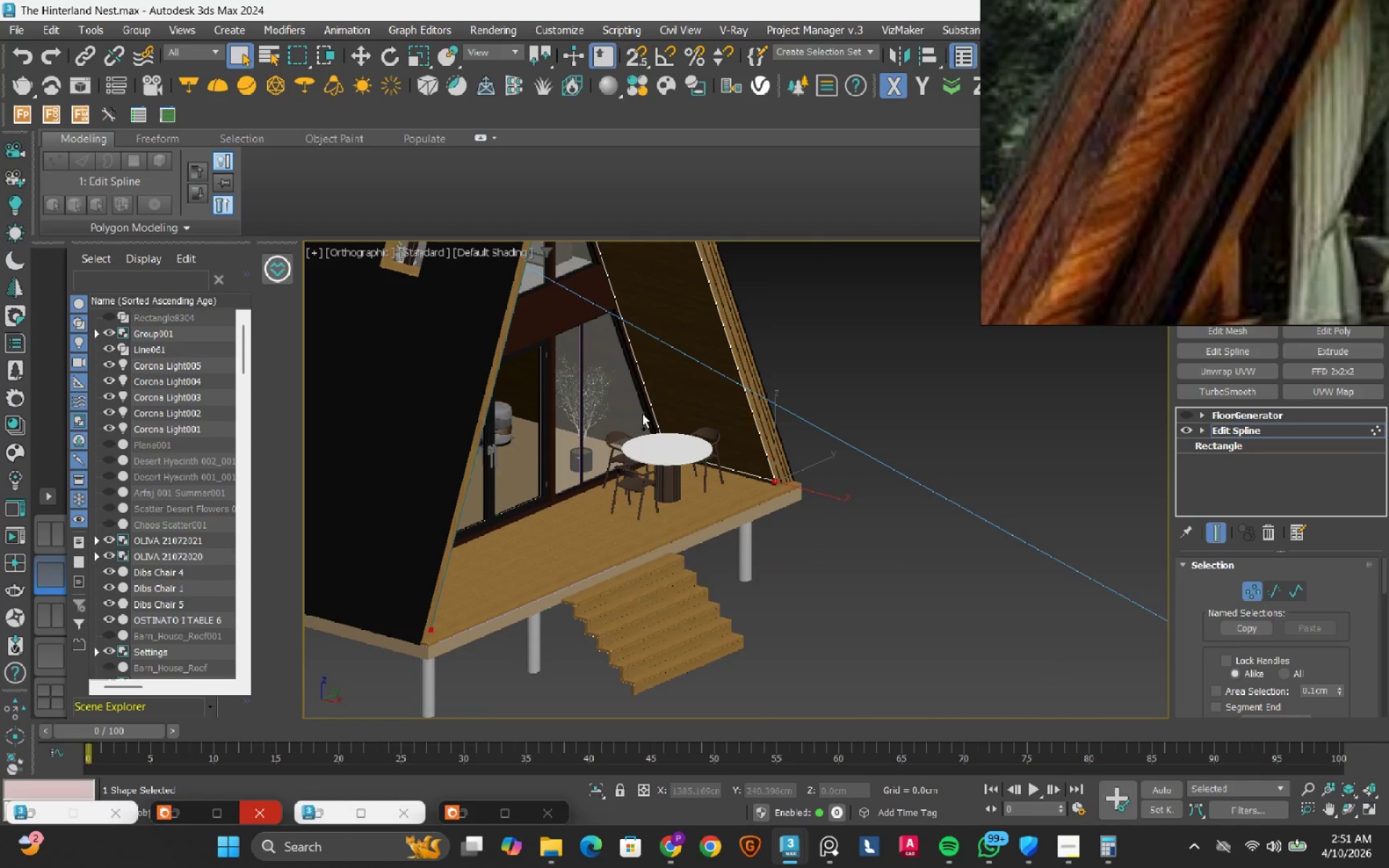 
scroll: coordinate [827, 590], scroll_direction: up, amount: 3.0
 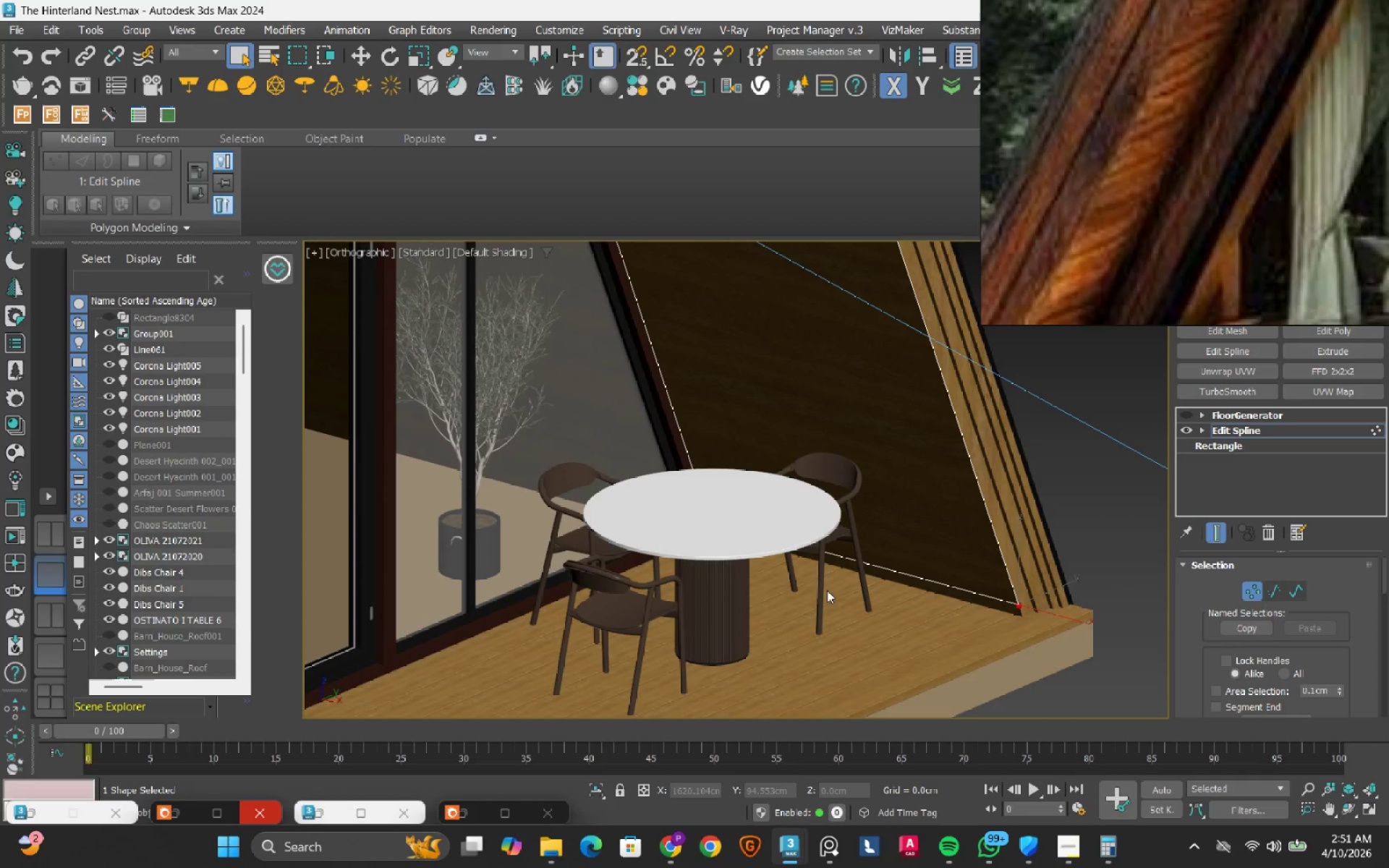 
left_click_drag(start_coordinate=[781, 617], to_coordinate=[642, 414])
 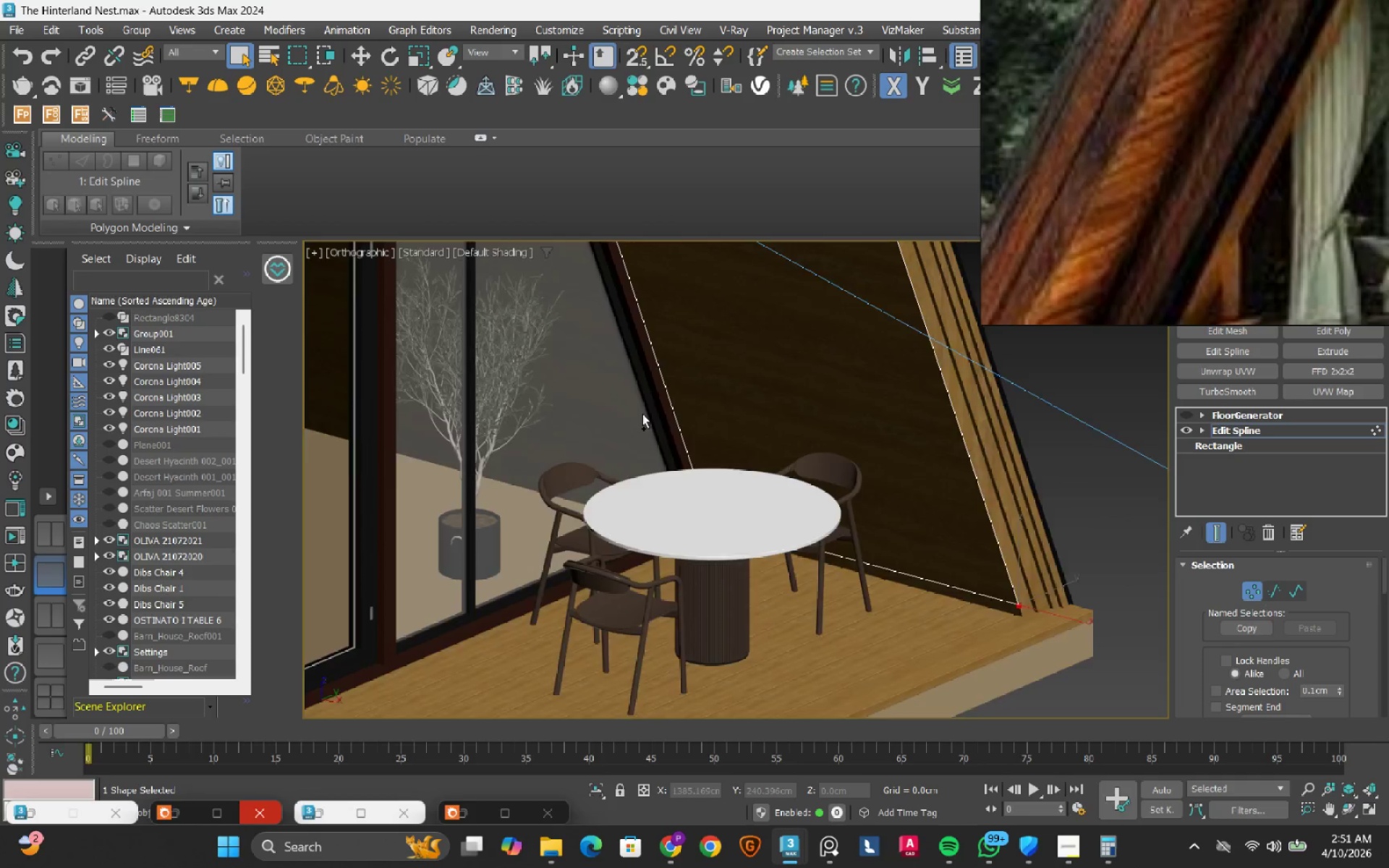 
hold_key(key=AltLeft, duration=0.56)
 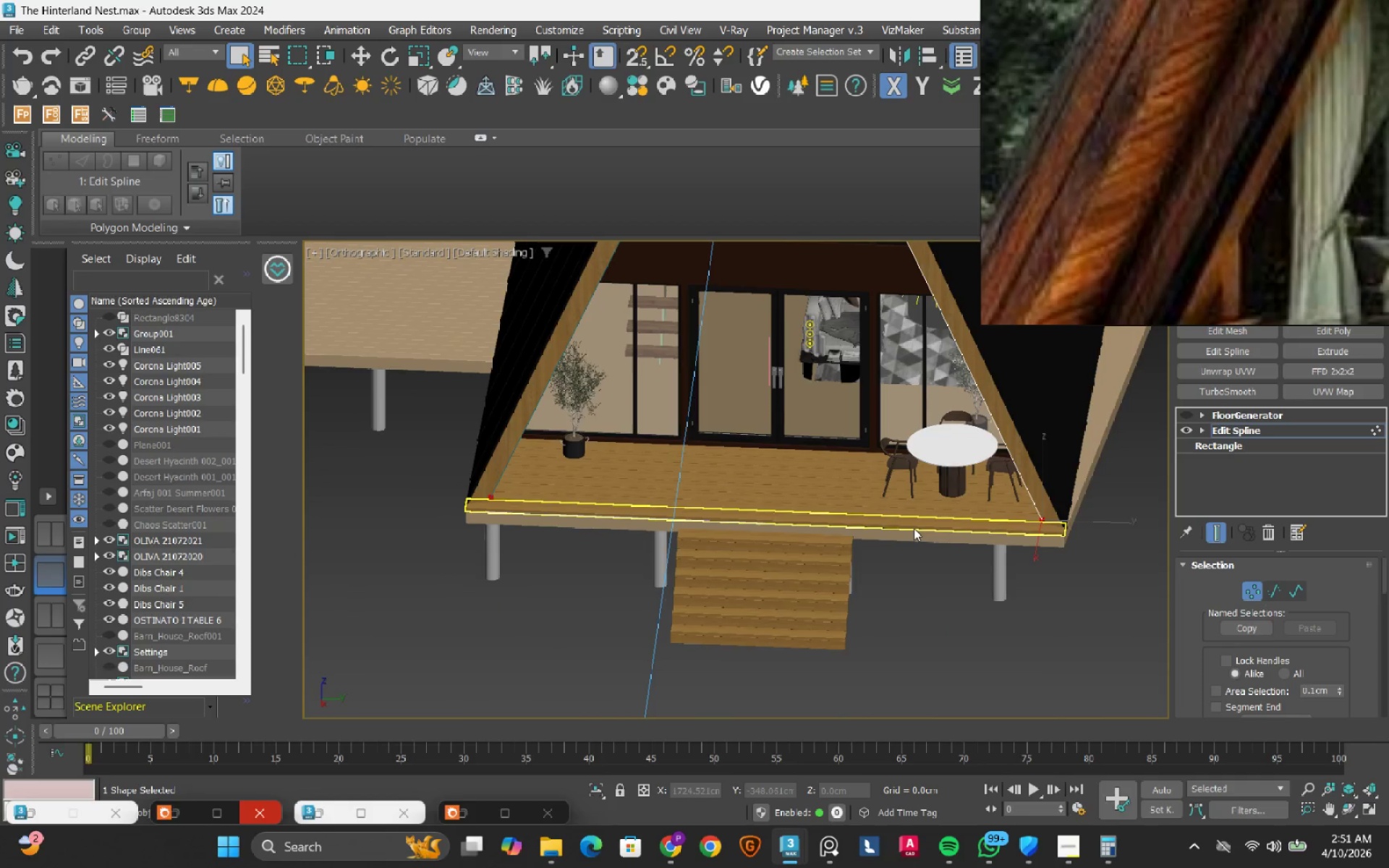 
scroll: coordinate [642, 414], scroll_direction: down, amount: 3.0
 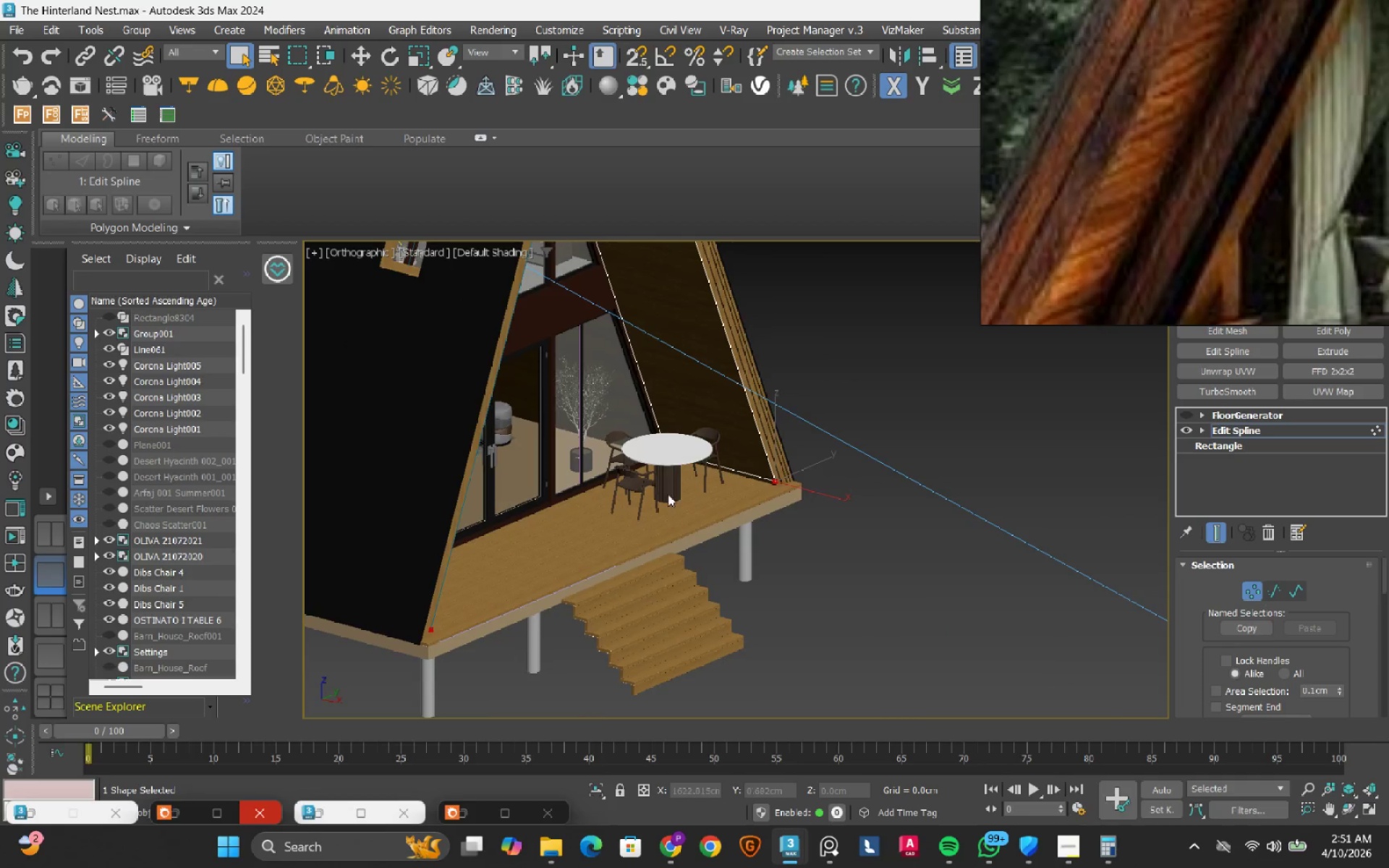 
hold_key(key=AltLeft, duration=1.55)
 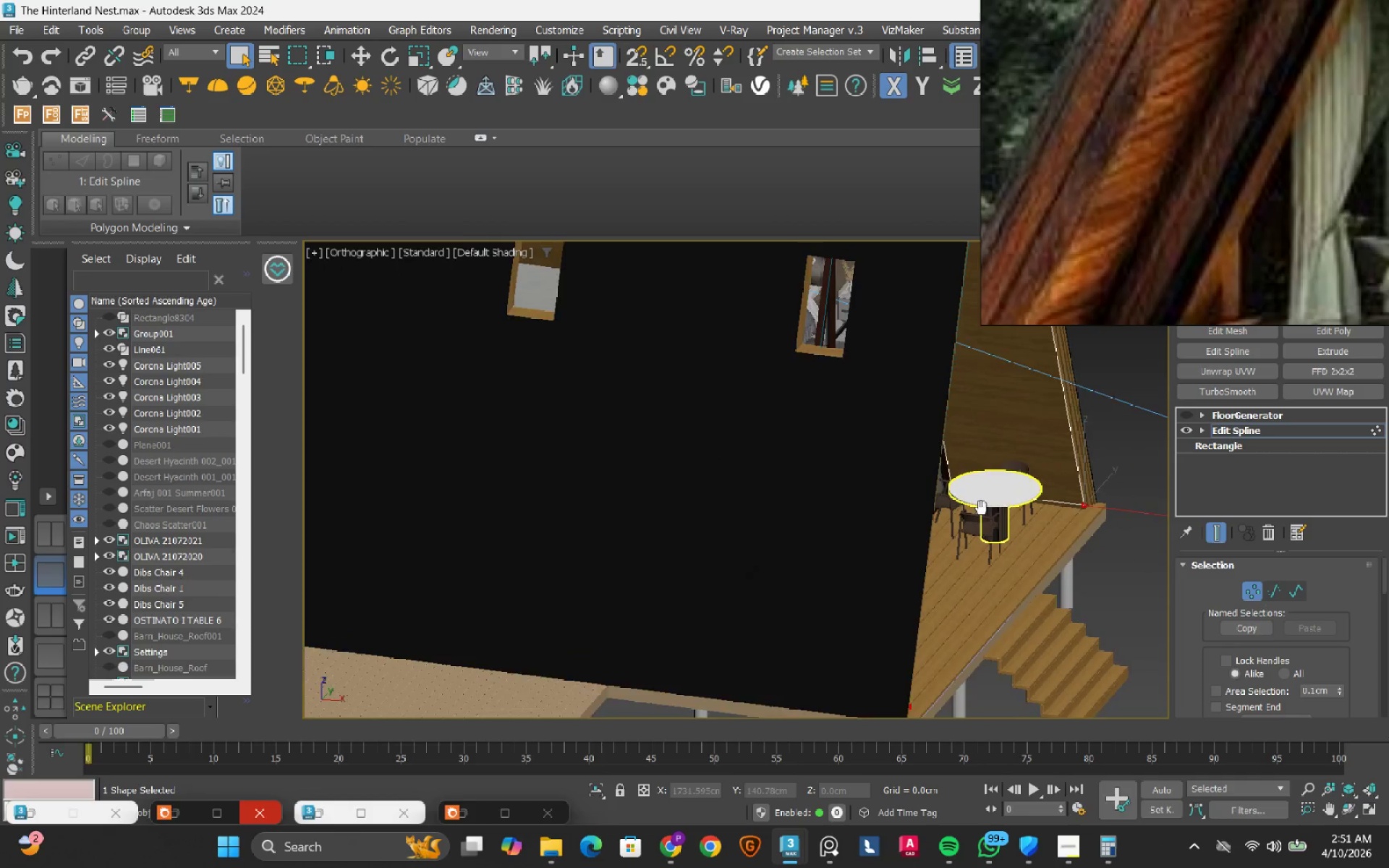 
key(Alt+AltLeft)
 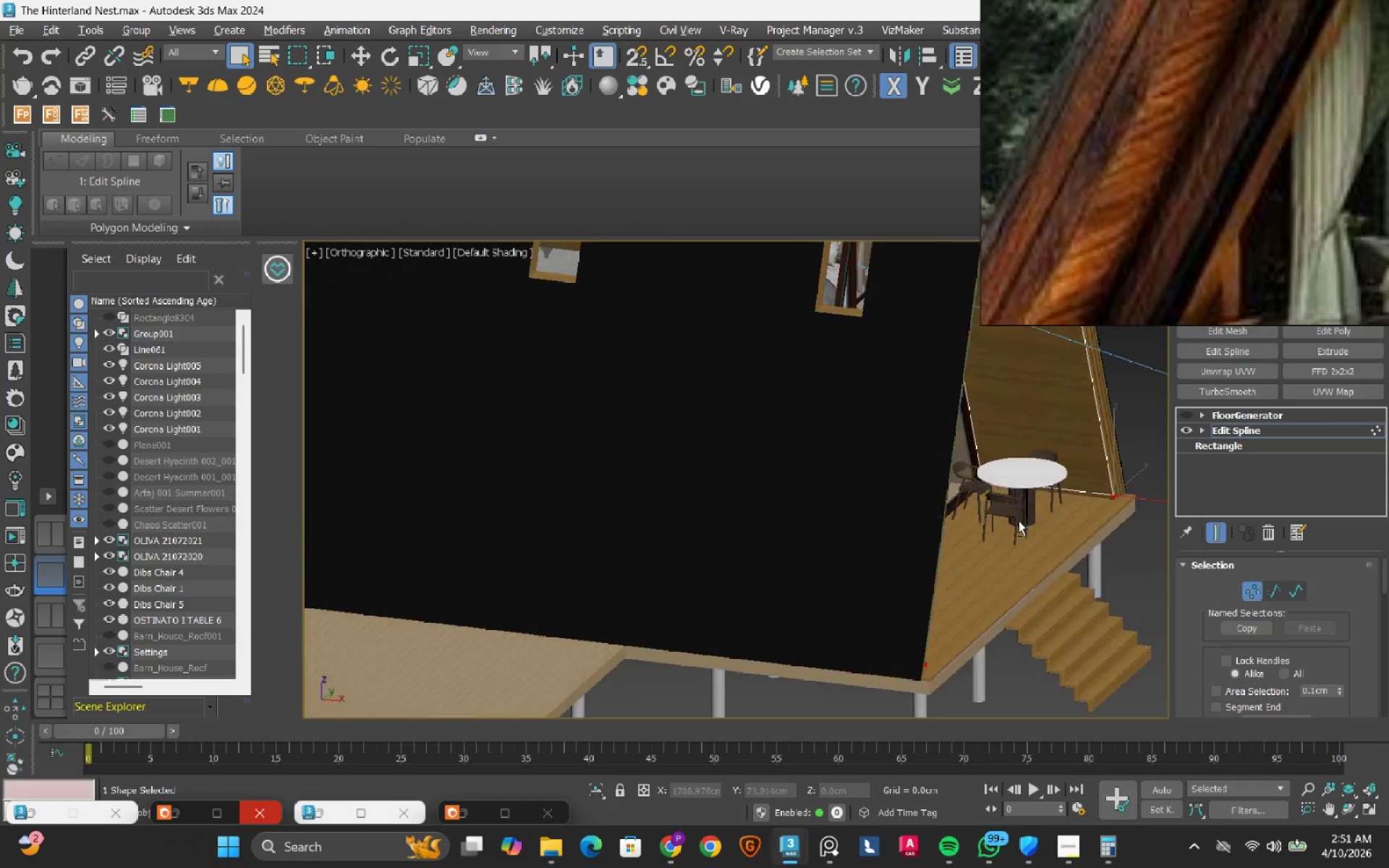 
key(Alt+AltLeft)
 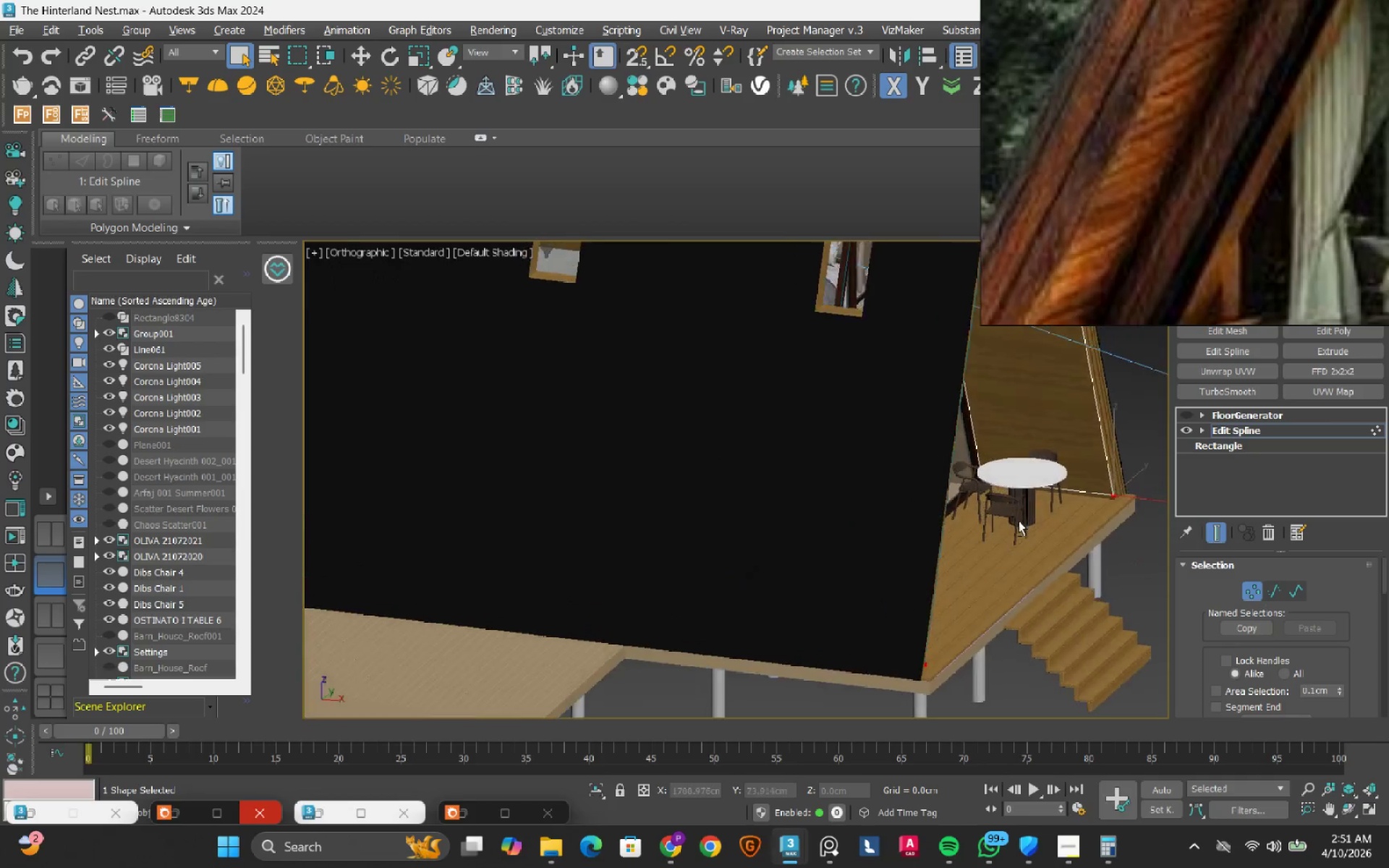 
key(Alt+AltLeft)
 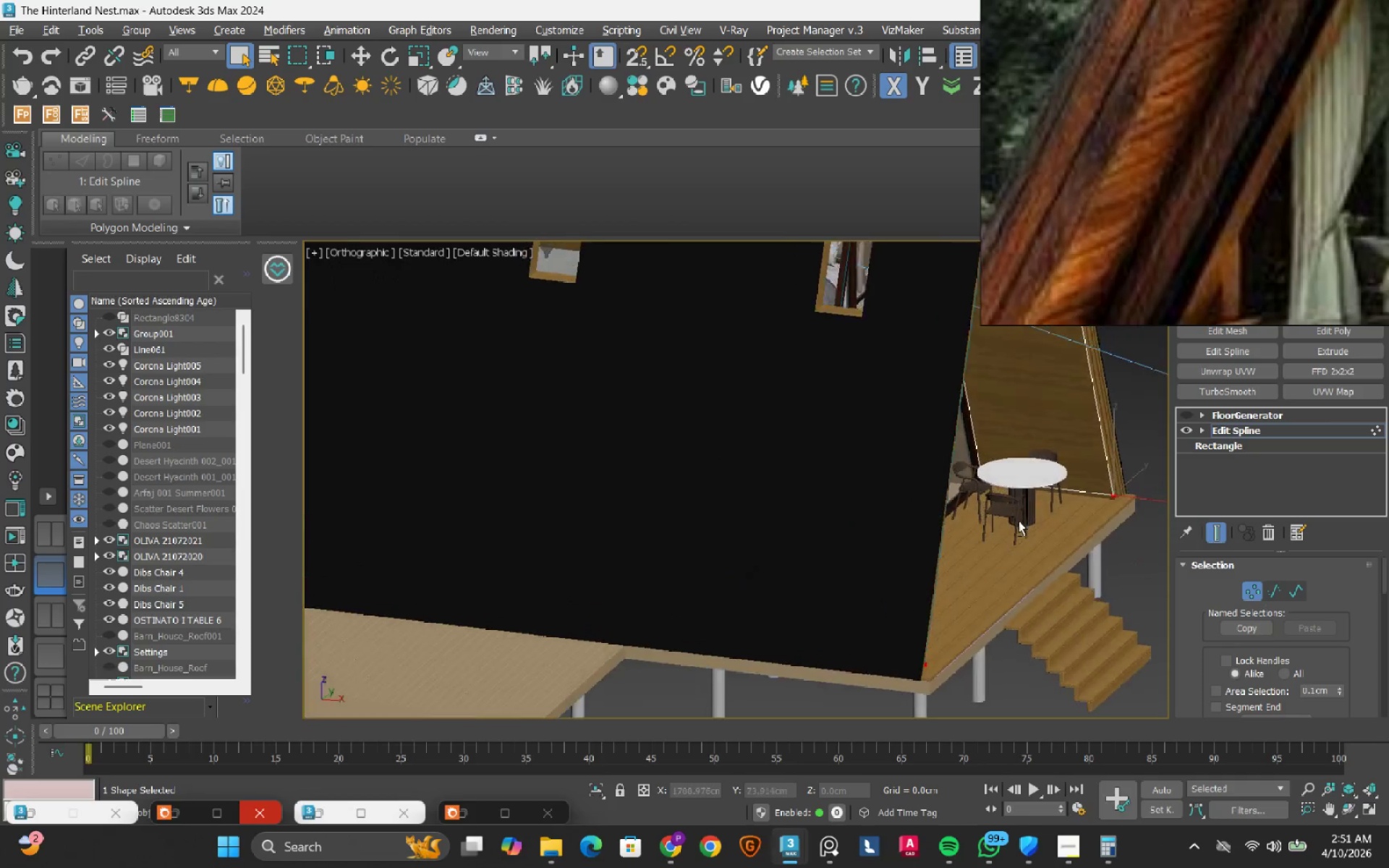 
key(Alt+AltLeft)
 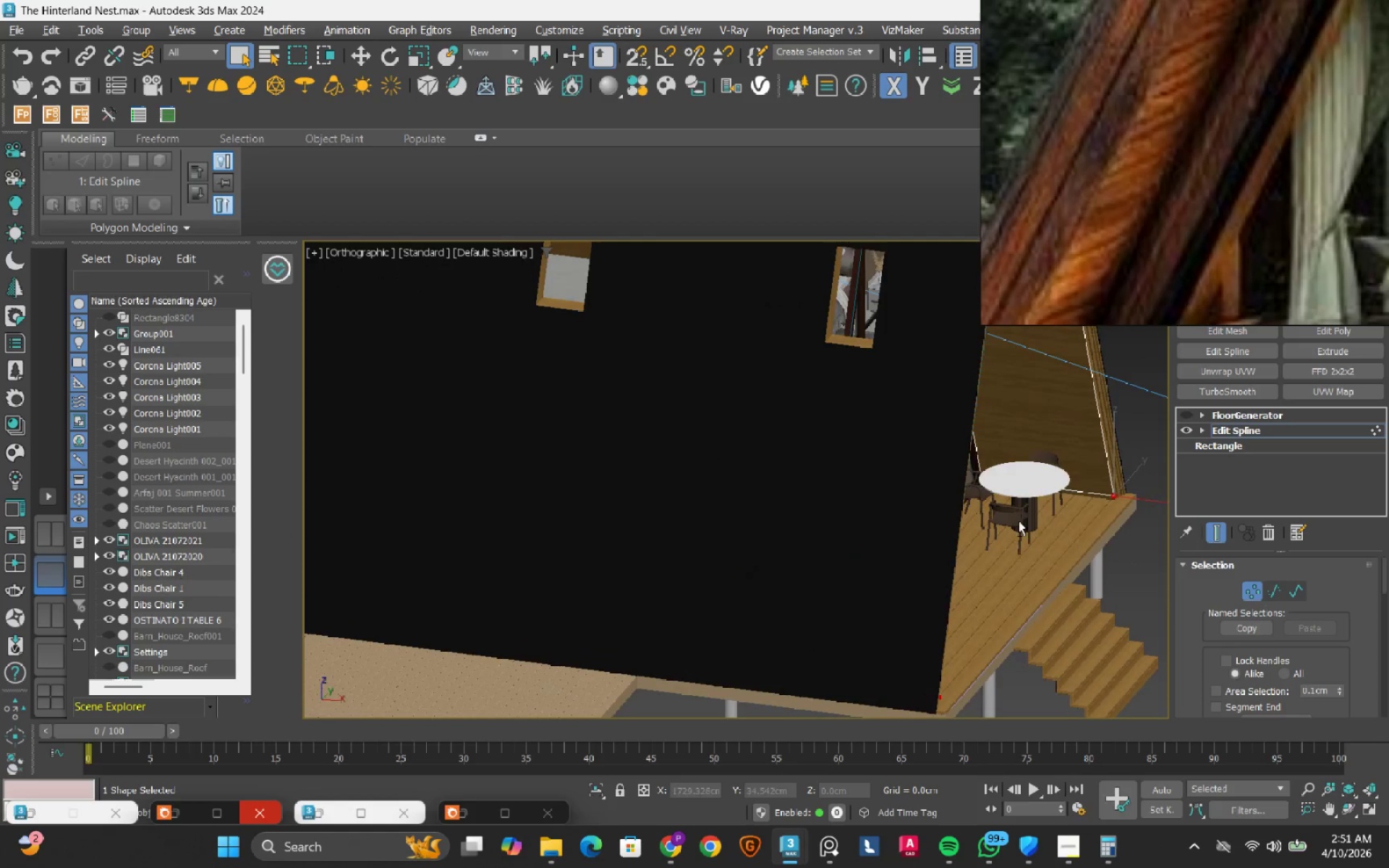 
key(Alt+AltLeft)
 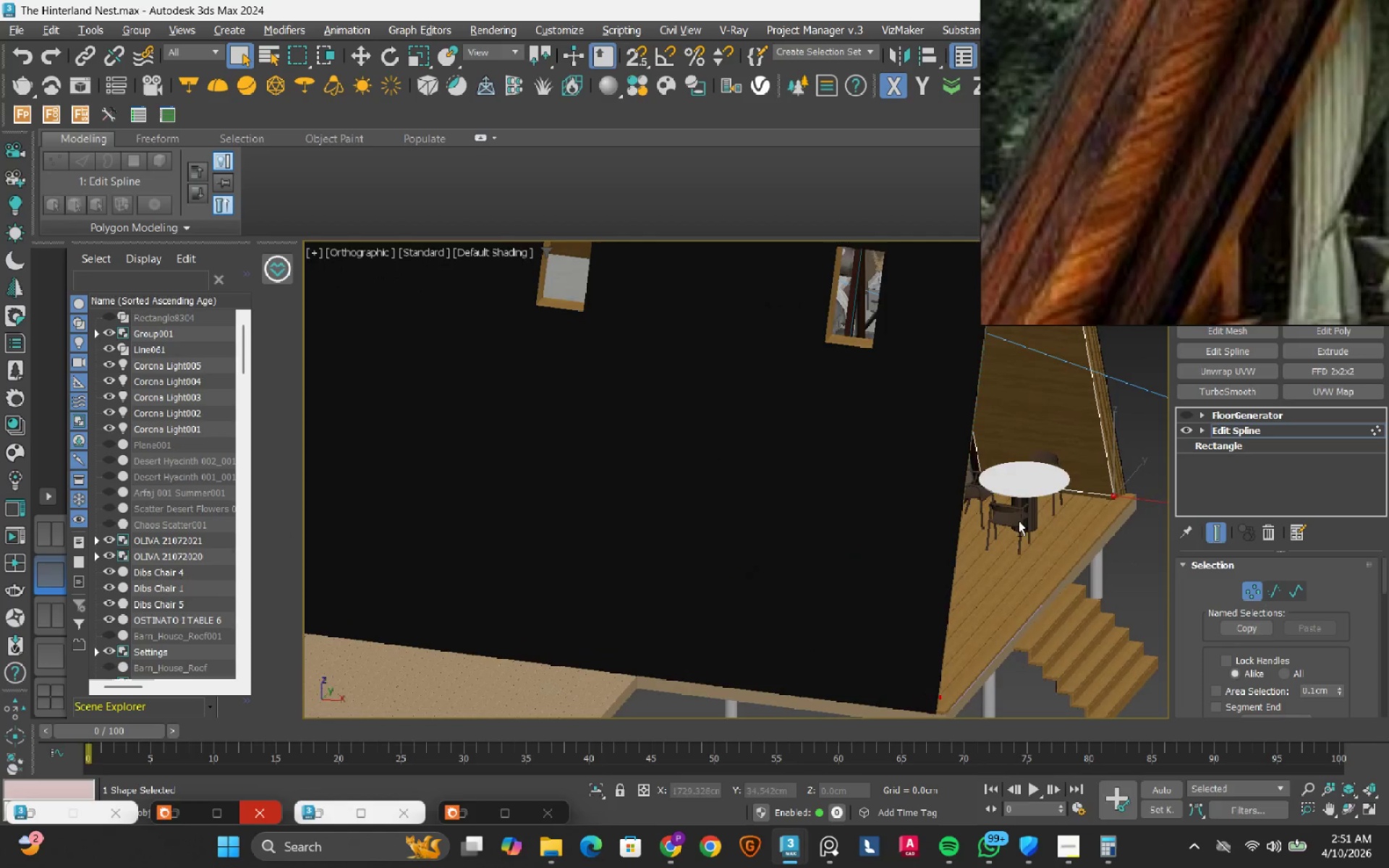 
key(Alt+AltLeft)
 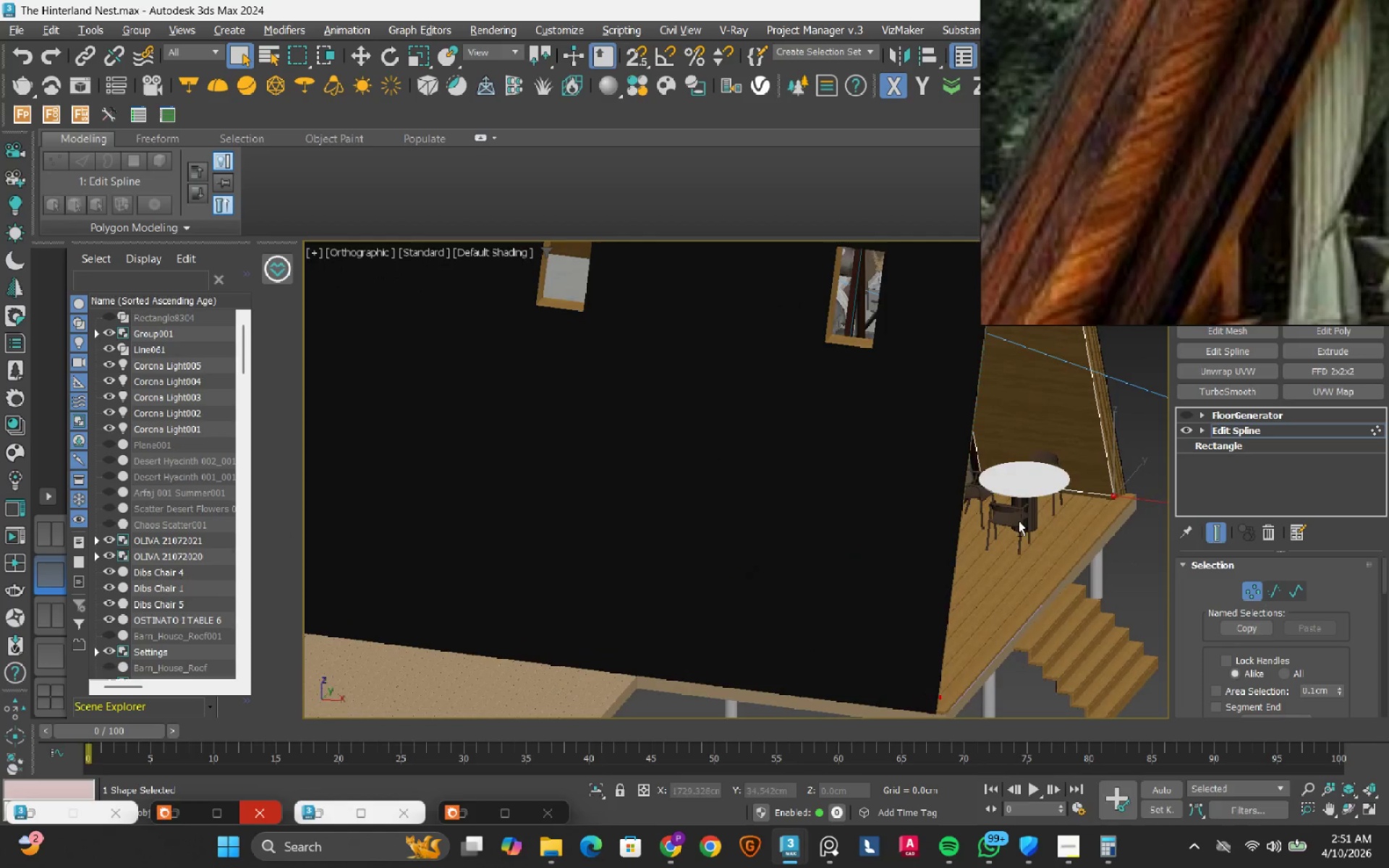 
key(Alt+AltLeft)
 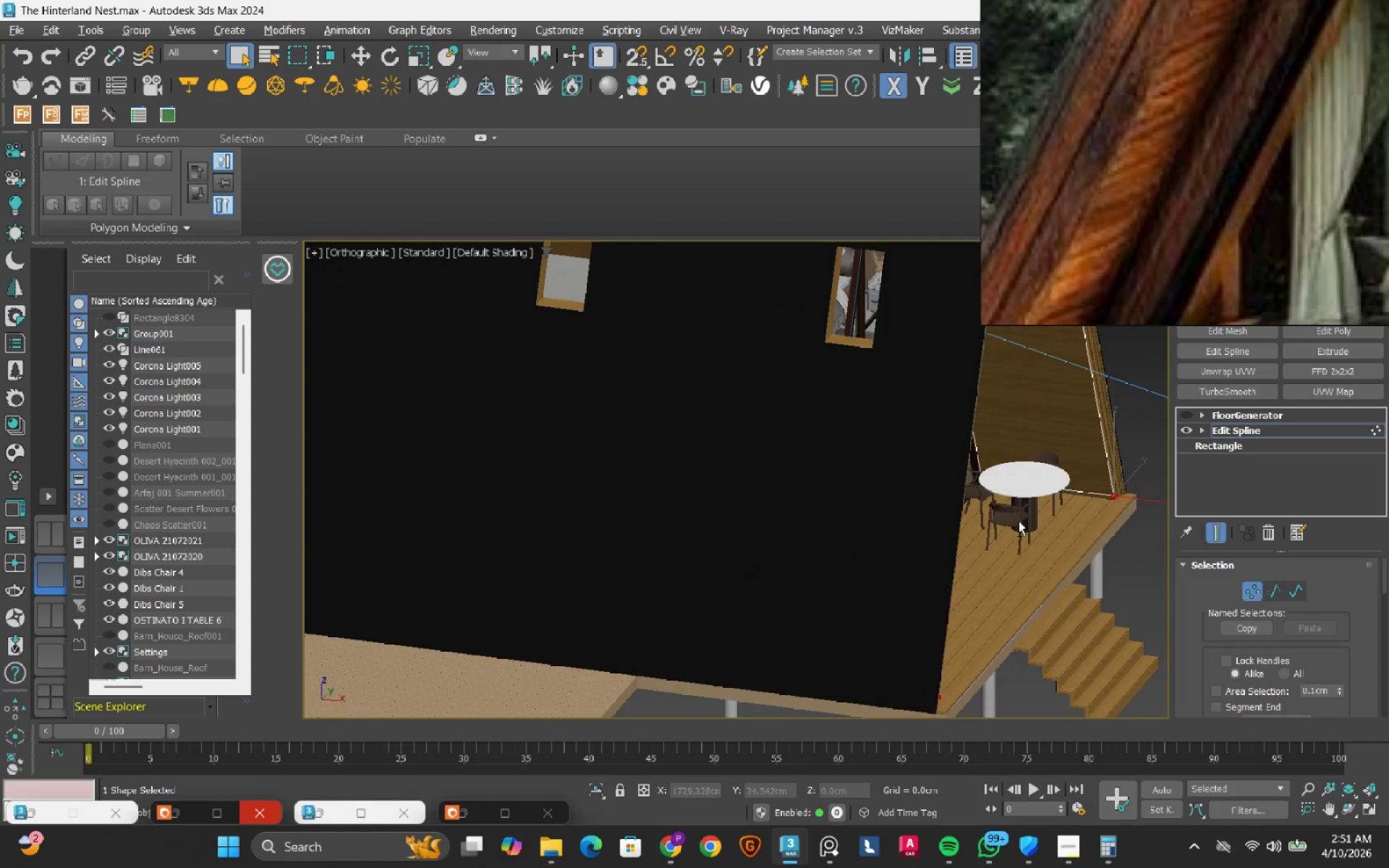 
key(Alt+AltLeft)
 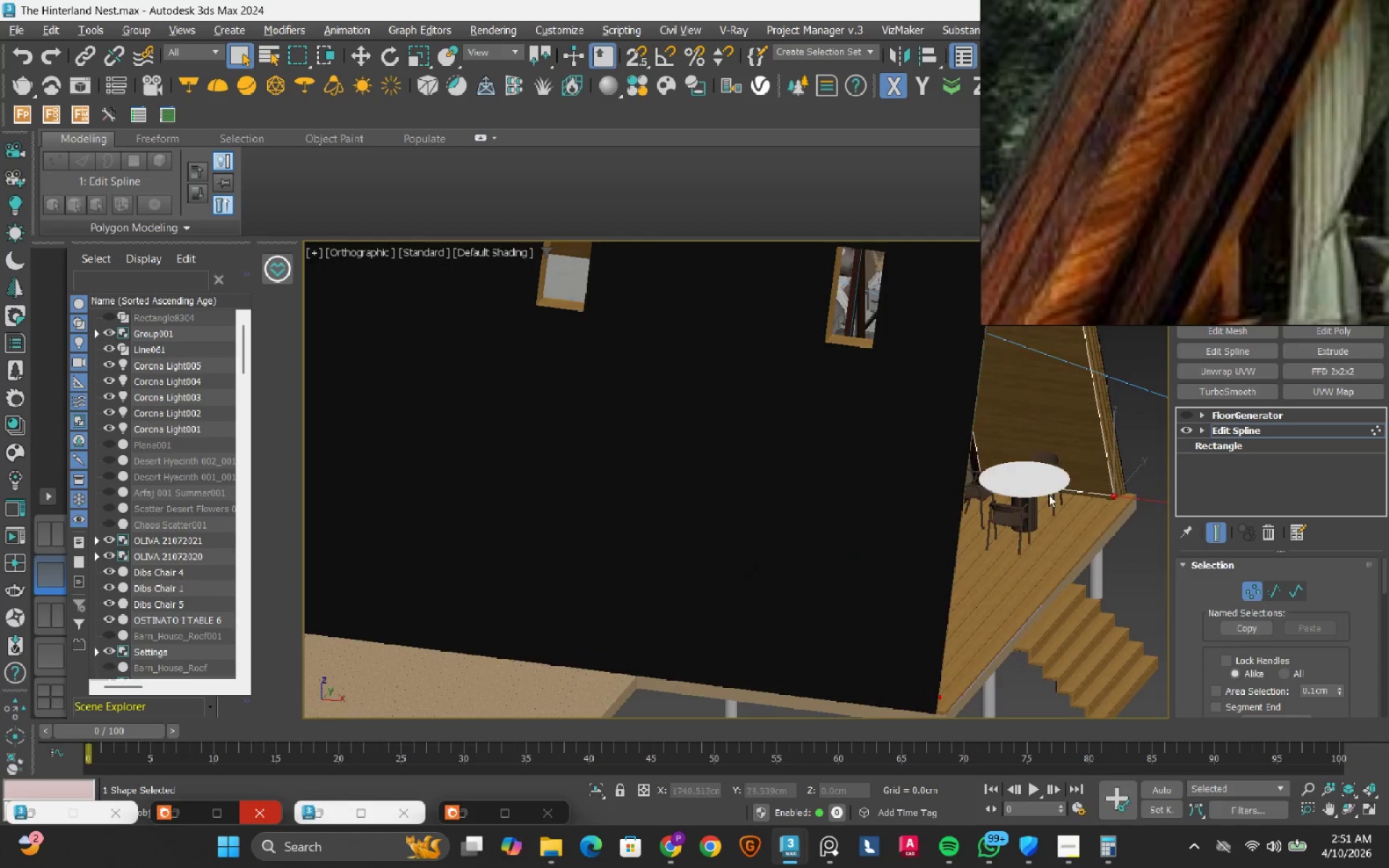 
key(Alt+AltLeft)
 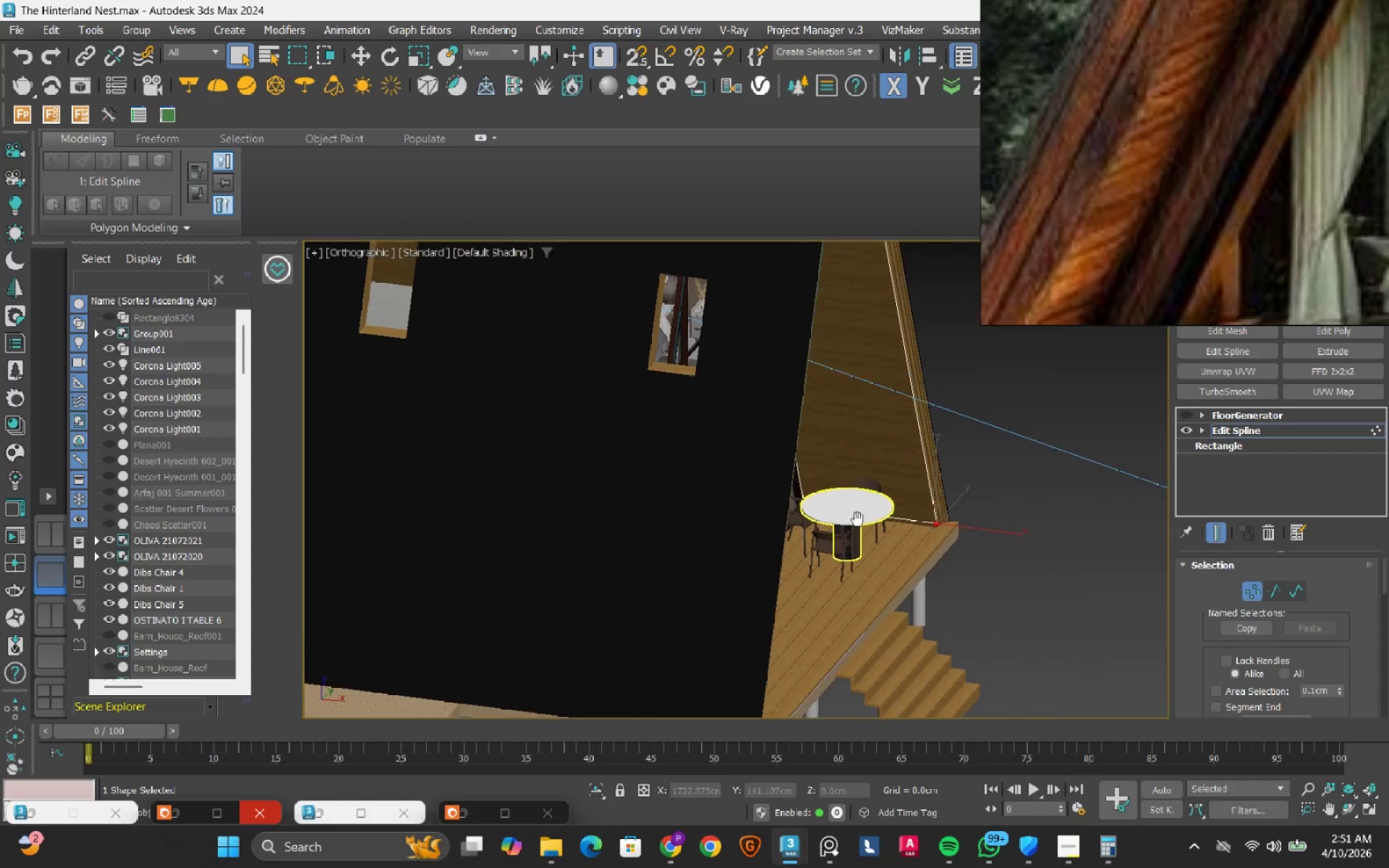 
hold_key(key=AltLeft, duration=0.62)
 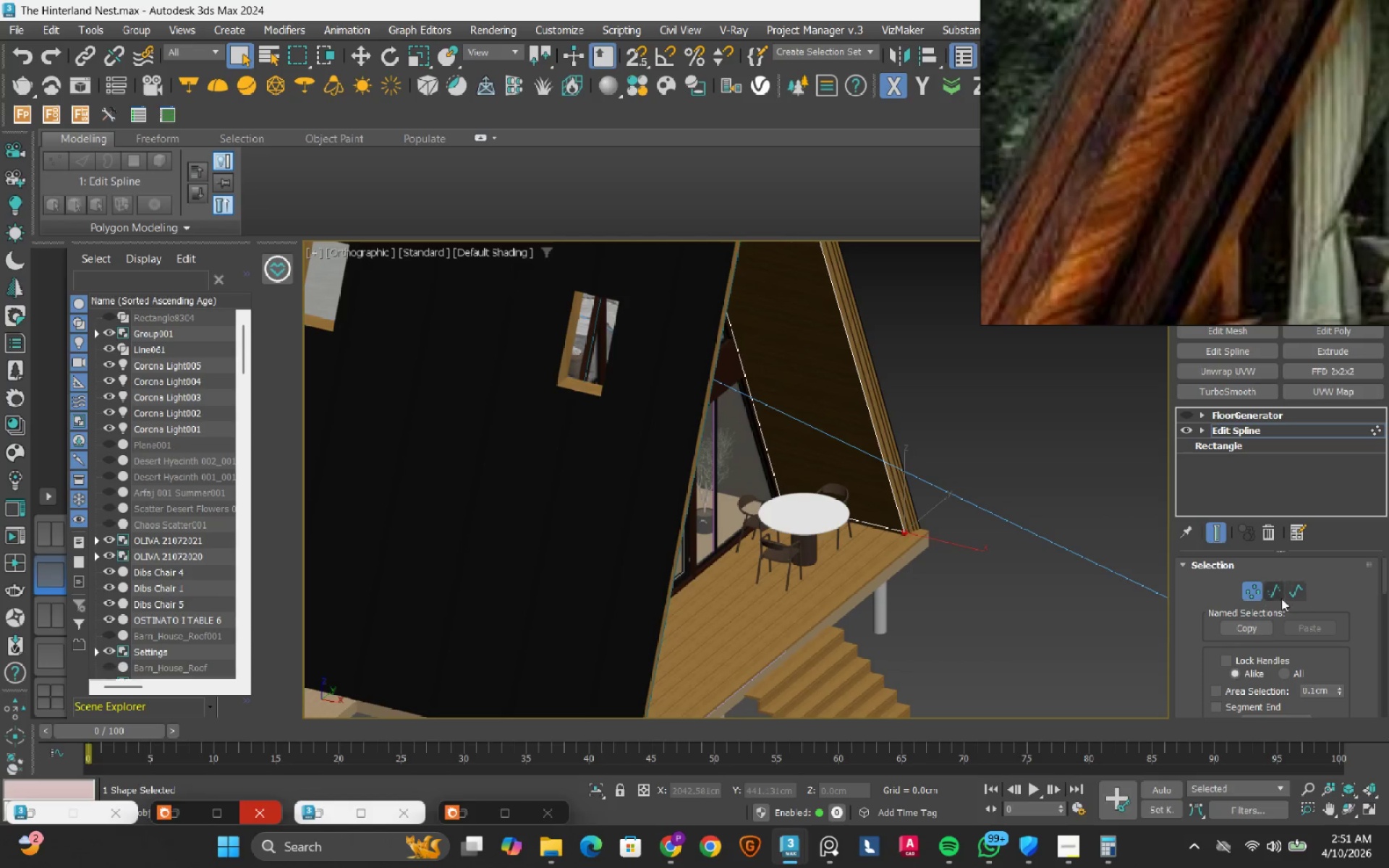 
left_click([1278, 595])
 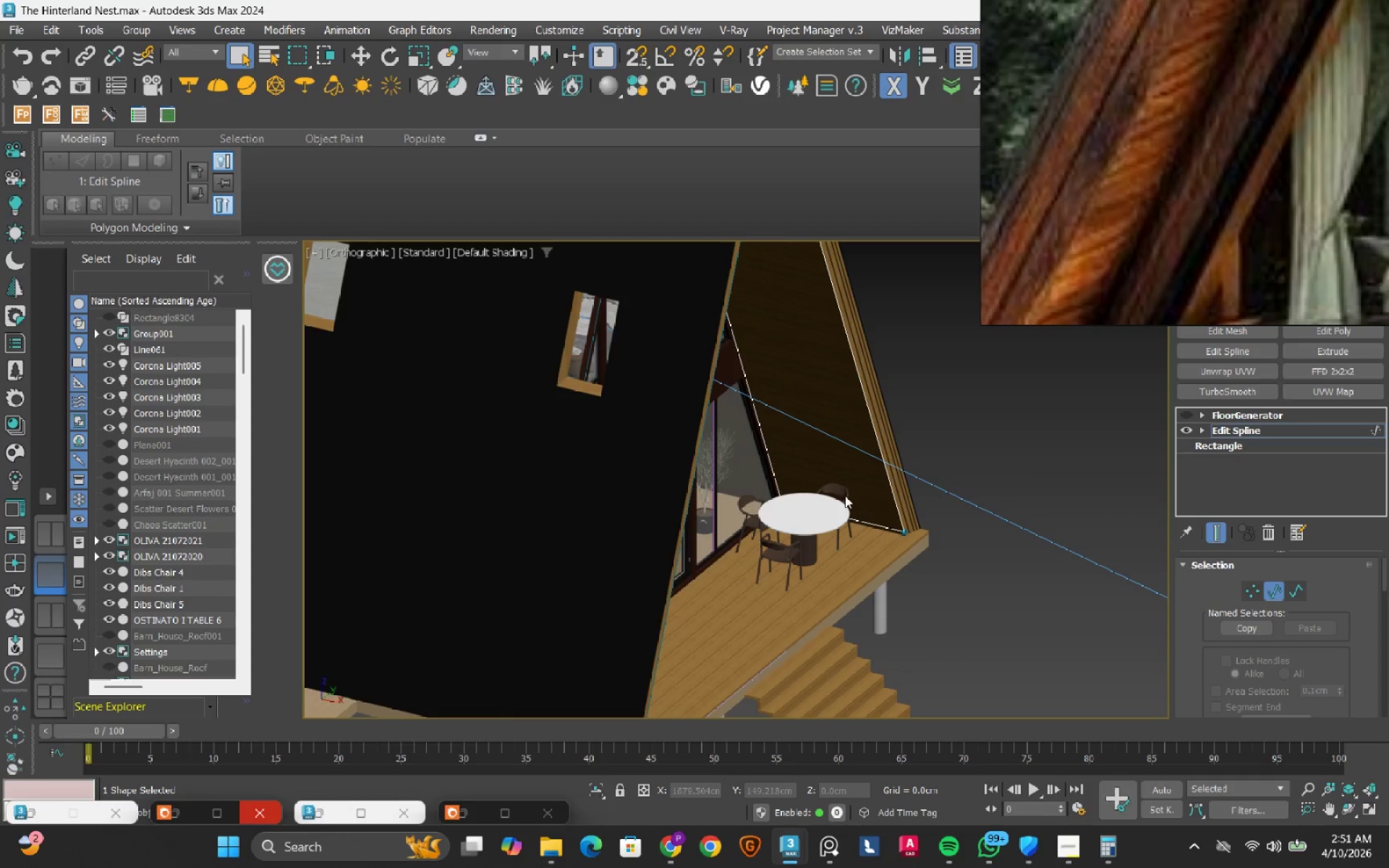 
left_click_drag(start_coordinate=[888, 490], to_coordinate=[850, 570])
 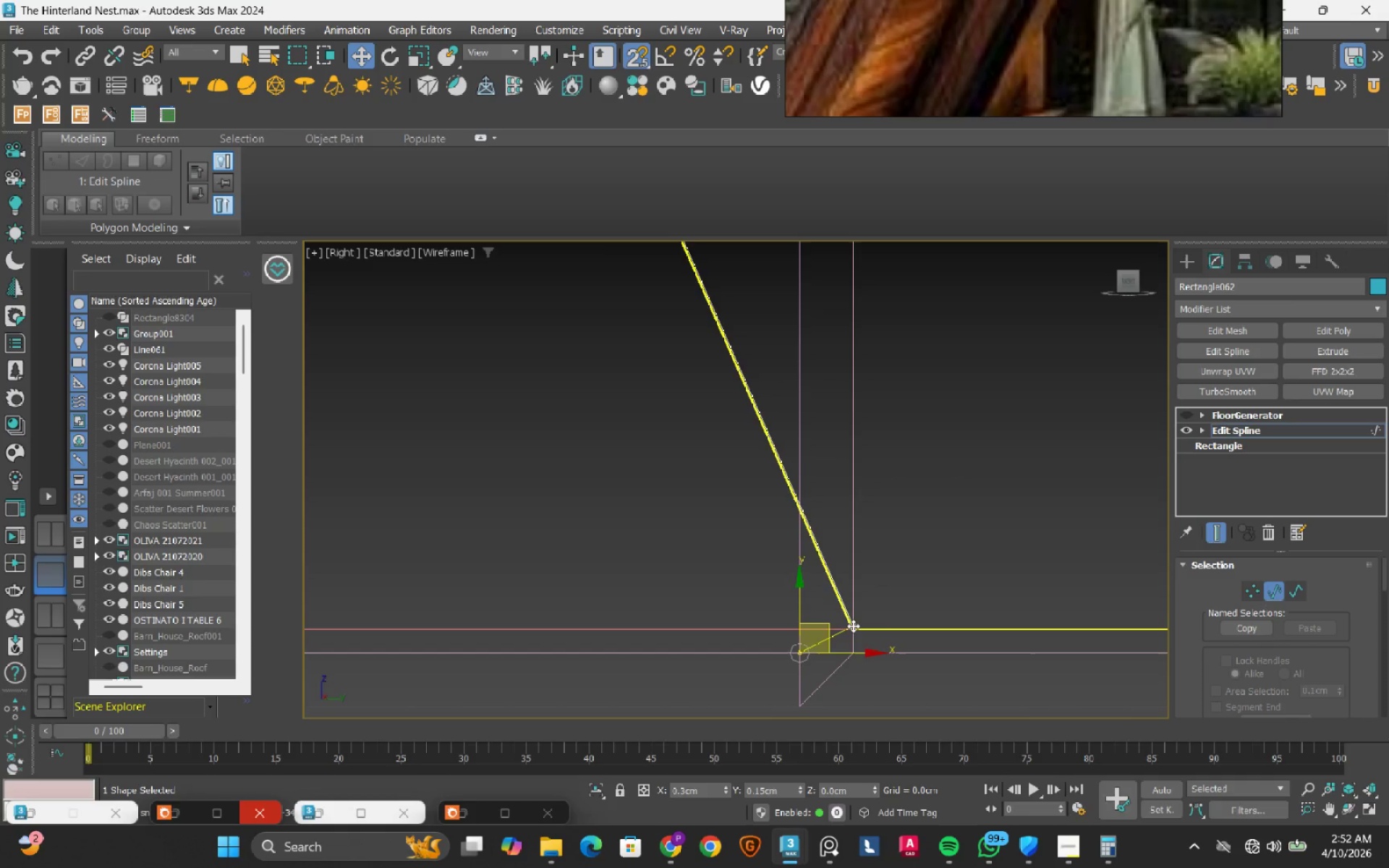 
scroll: coordinate [845, 495], scroll_direction: up, amount: 2.0
 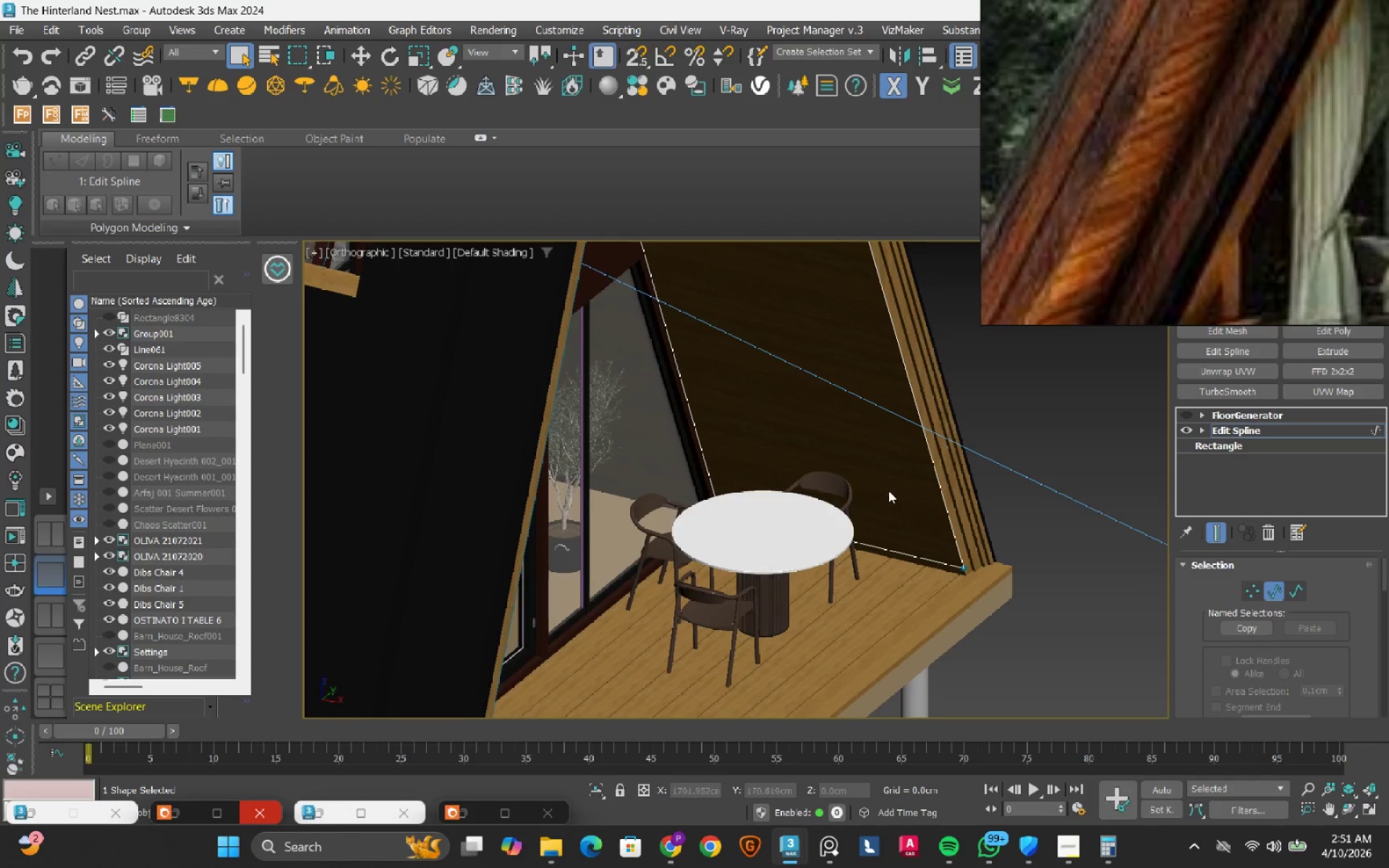 
wait(43.02)
 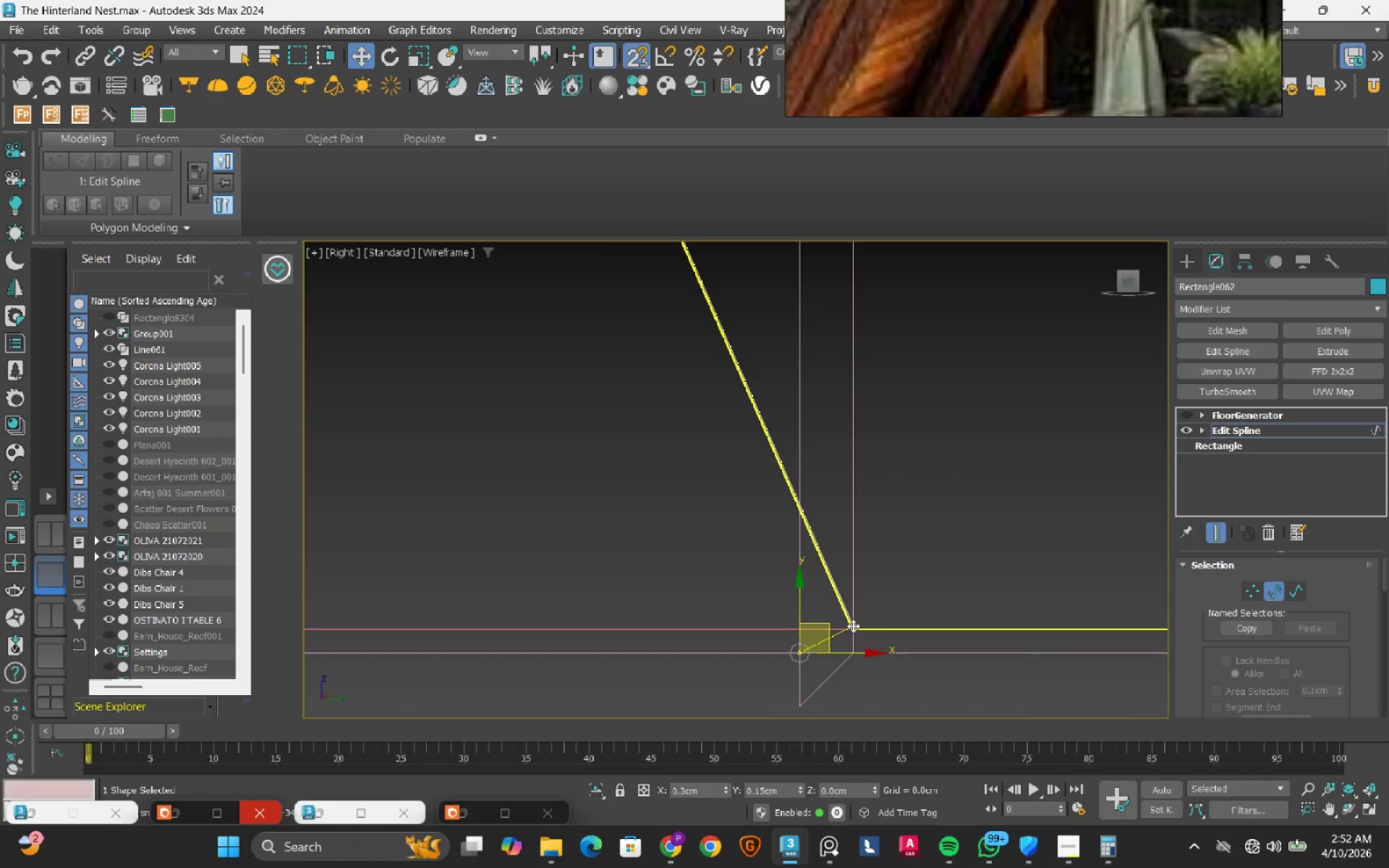 
left_click([1371, 430])
 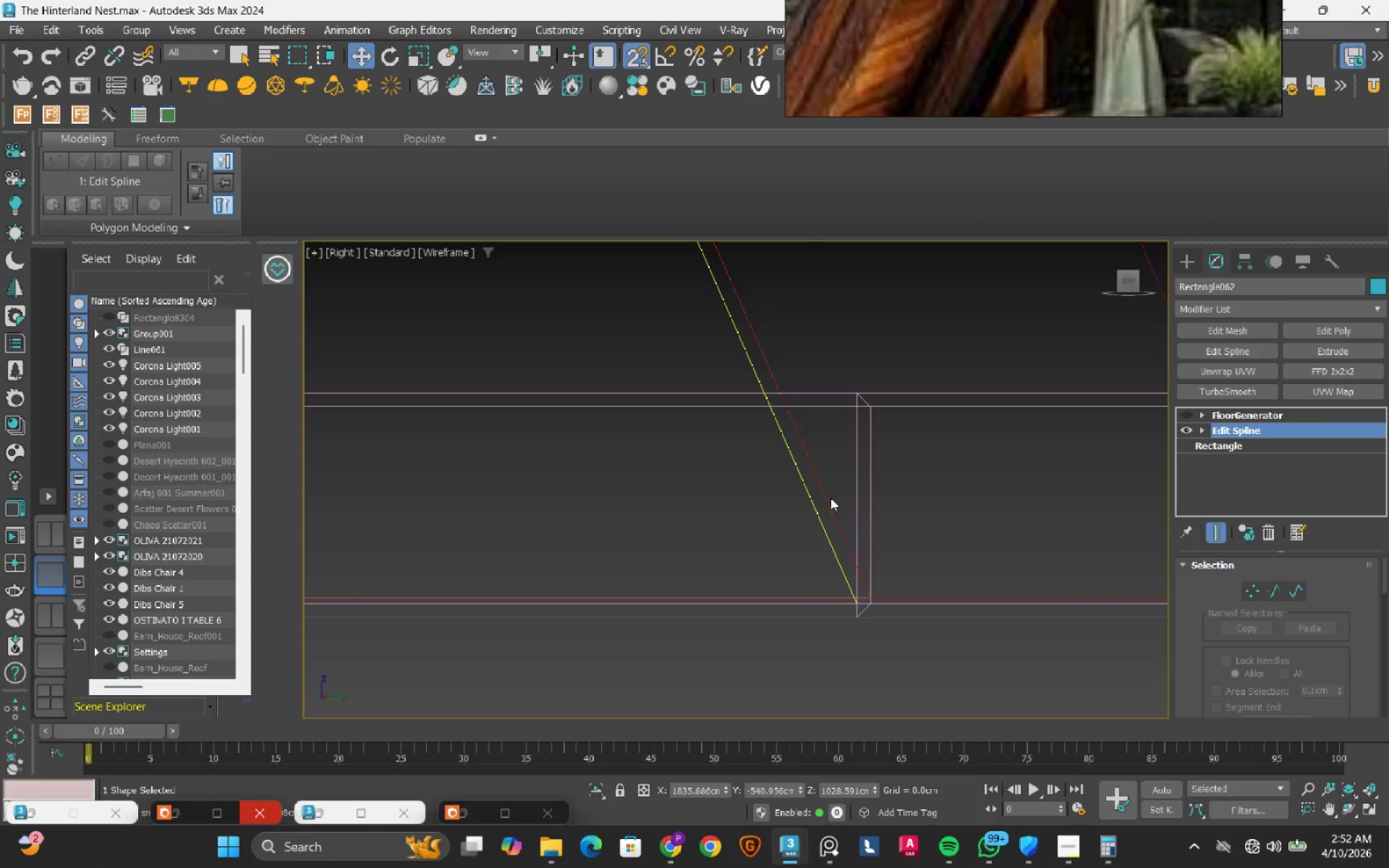 
hold_key(key=ControlLeft, duration=0.61)
left_click([830, 500])
 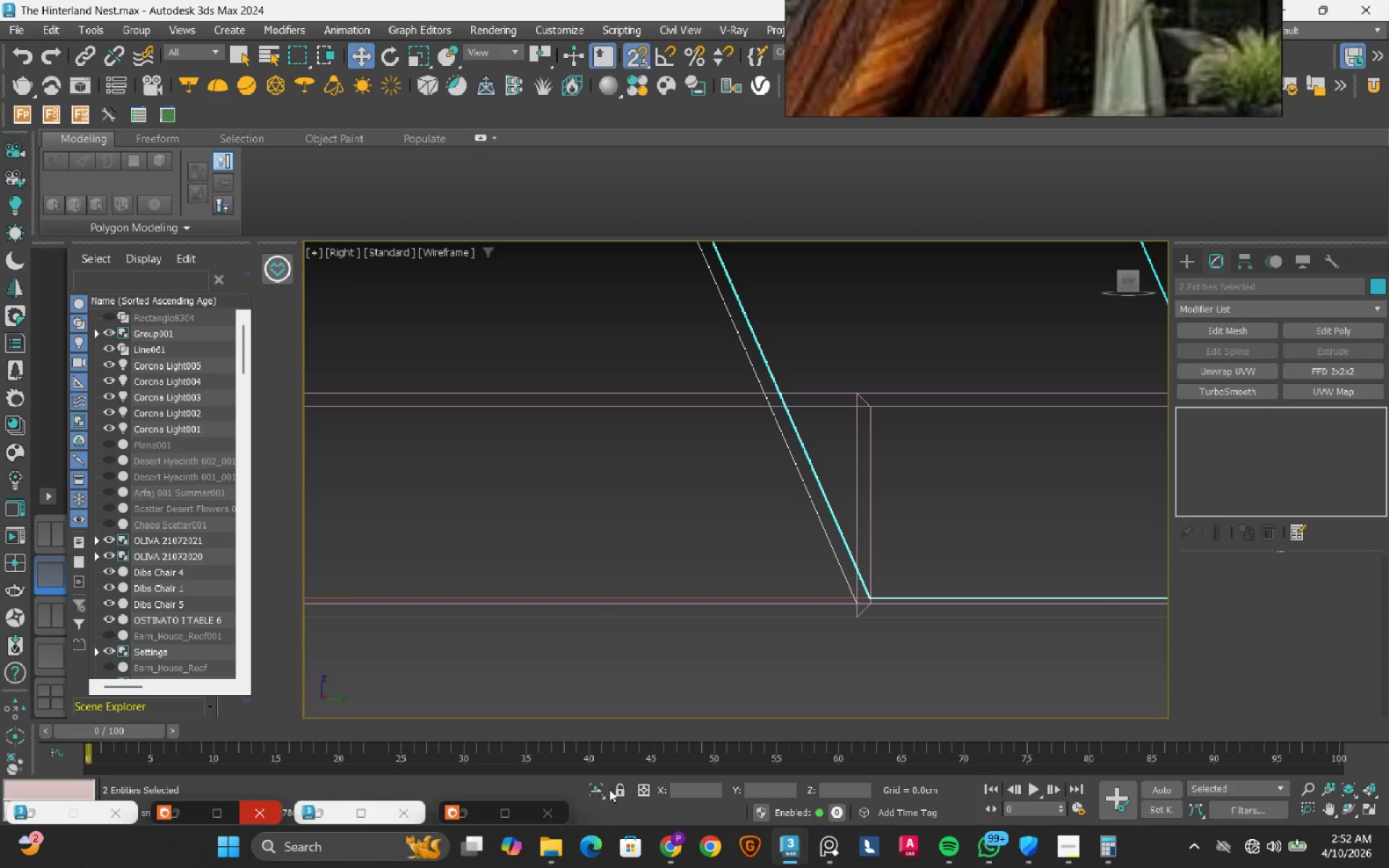 
left_click([606, 789])
 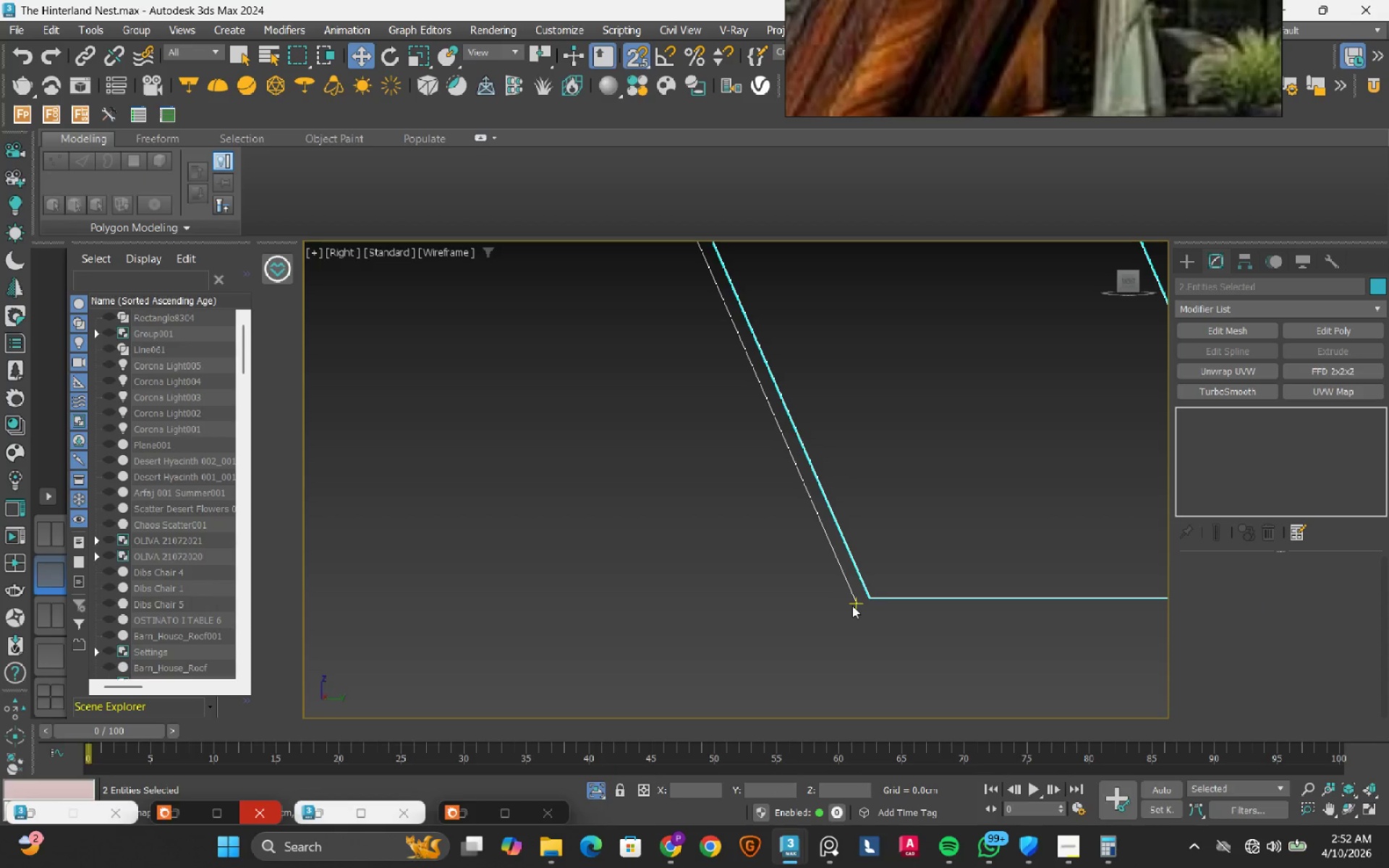 
hold_key(key=AltLeft, duration=0.41)
left_click_drag(start_coordinate=[1014, 566], to_coordinate=[959, 653])
 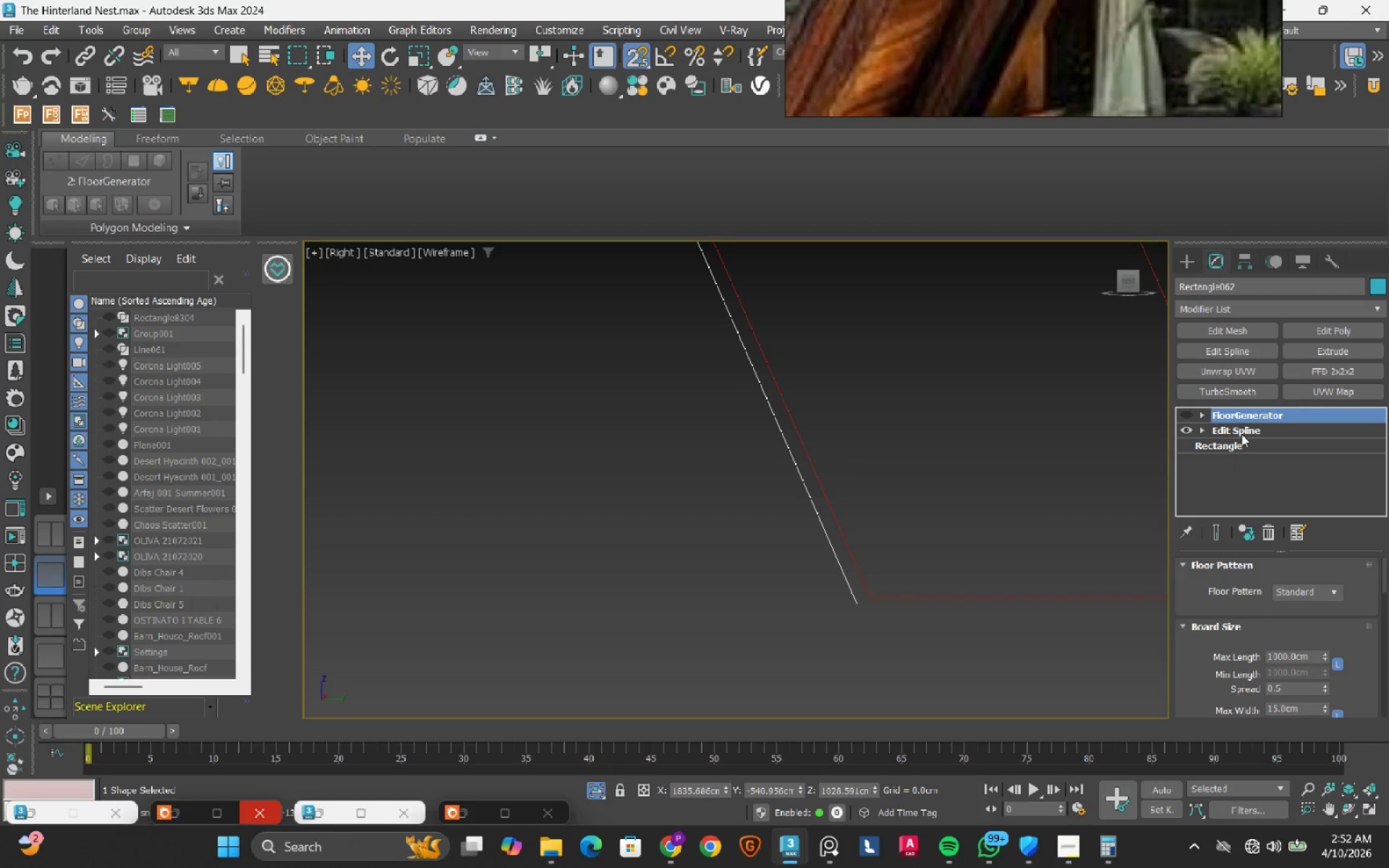 
left_click([1249, 427])
 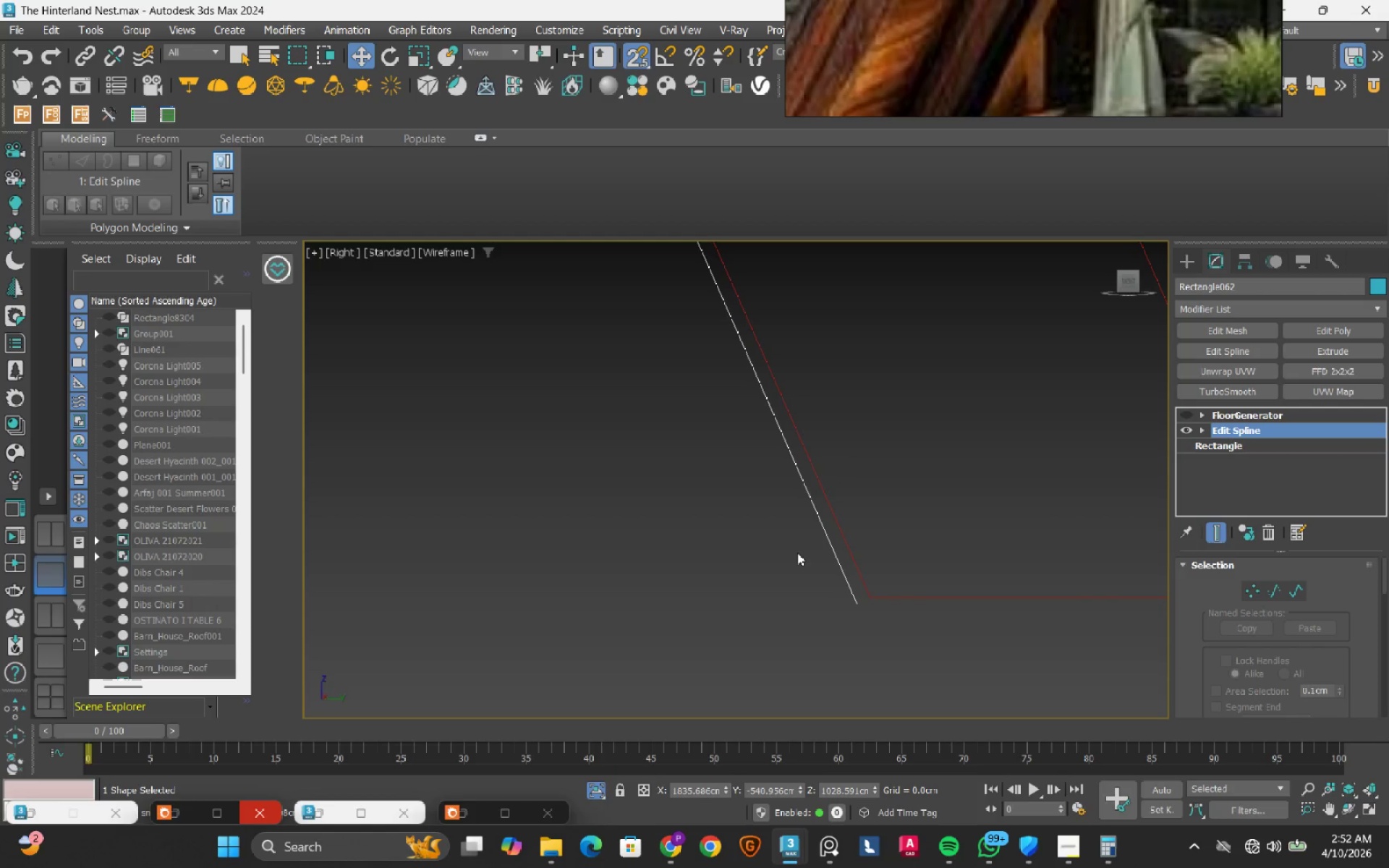 
key(1)
 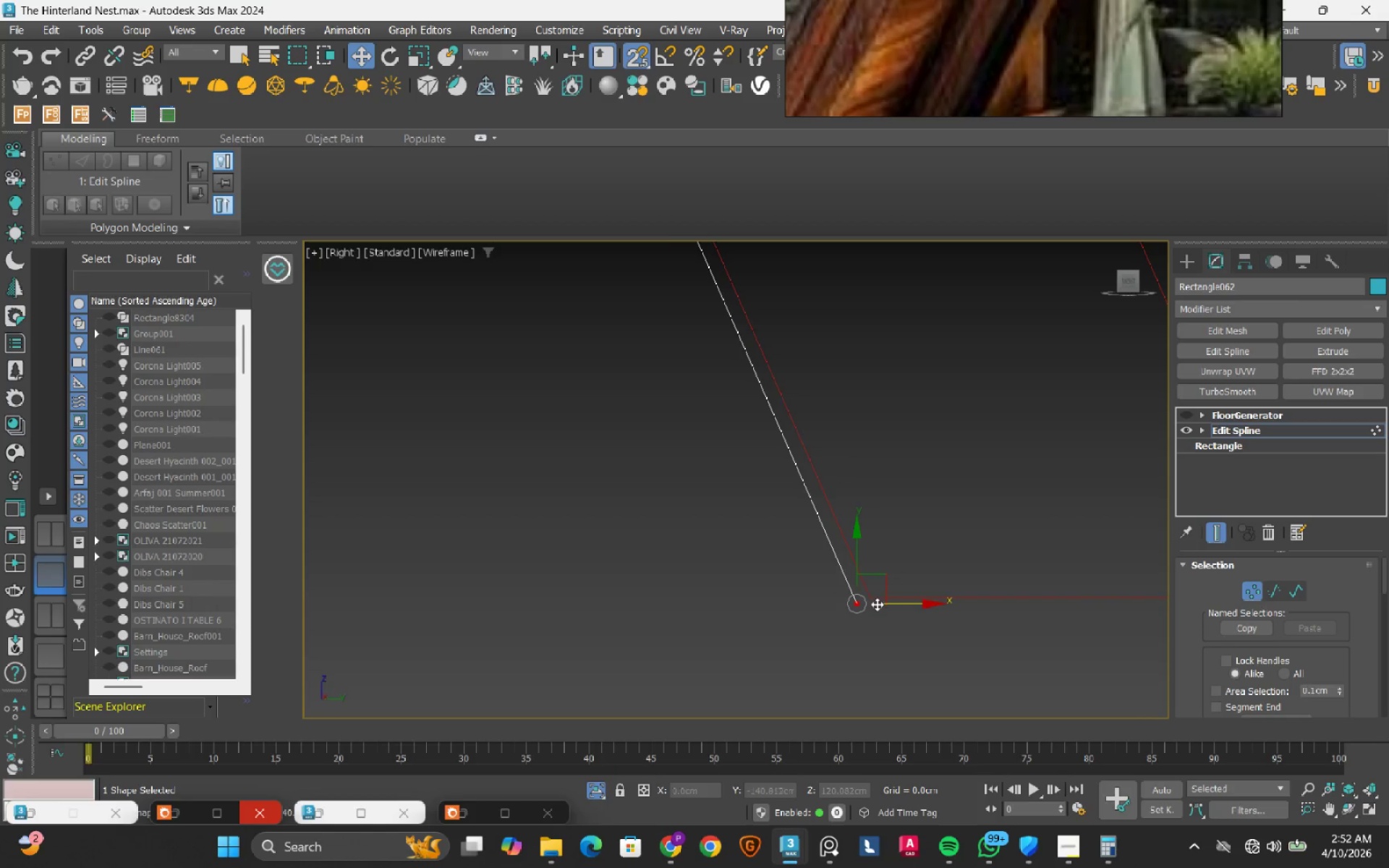 
scroll: coordinate [871, 605], scroll_direction: up, amount: 3.0
 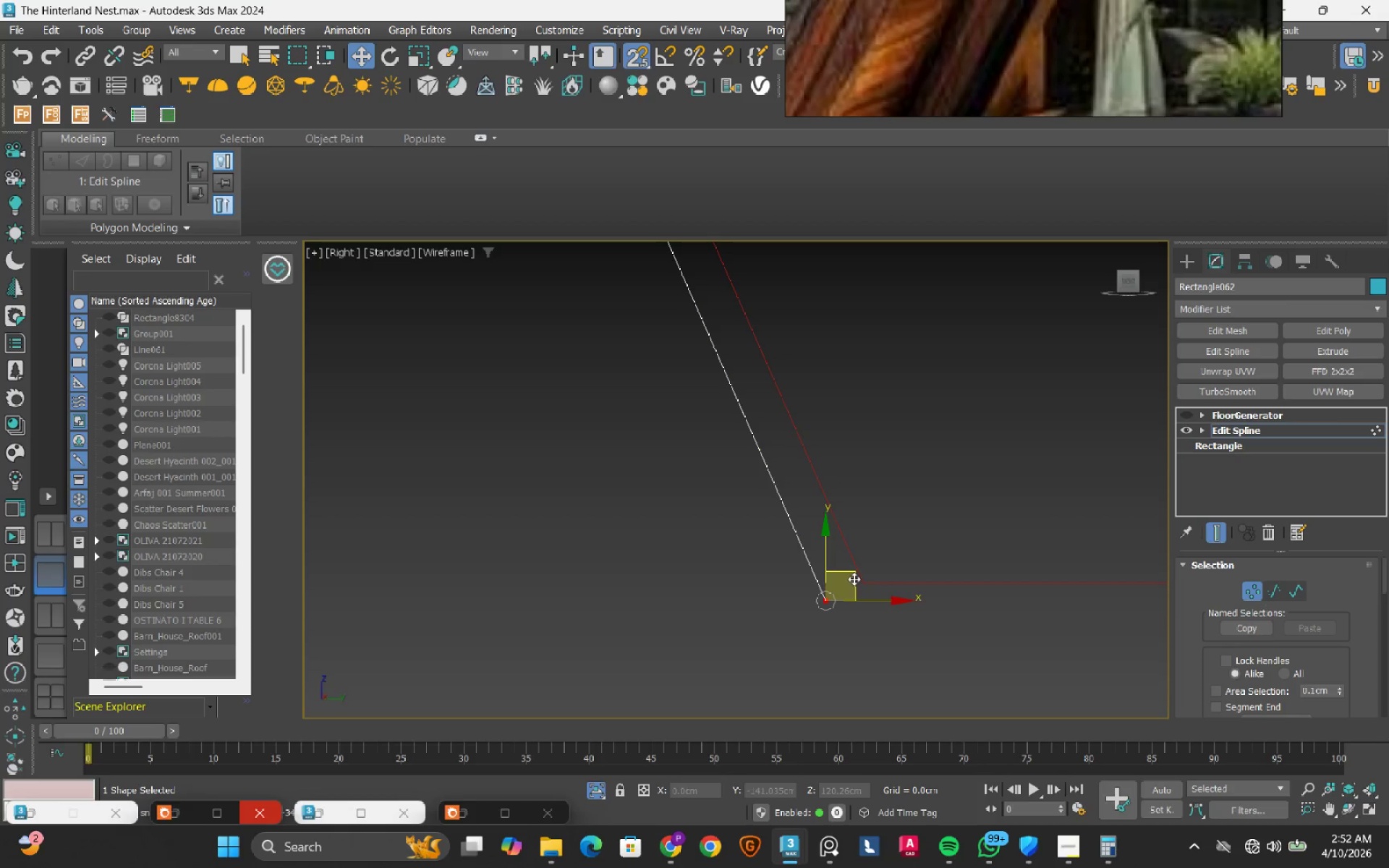 
left_click_drag(start_coordinate=[854, 579], to_coordinate=[817, 485])
 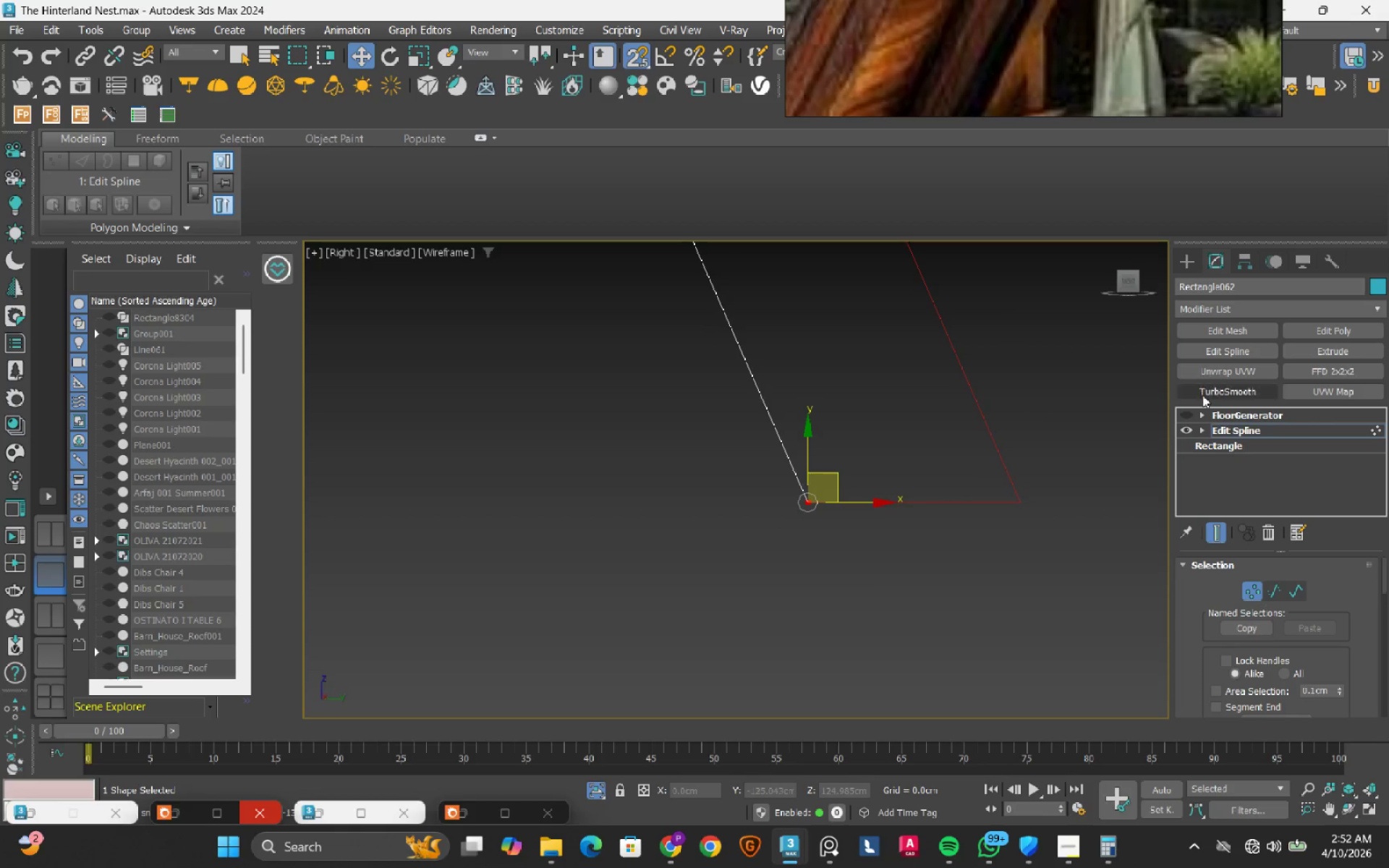 
scroll: coordinate [791, 486], scroll_direction: down, amount: 5.0
 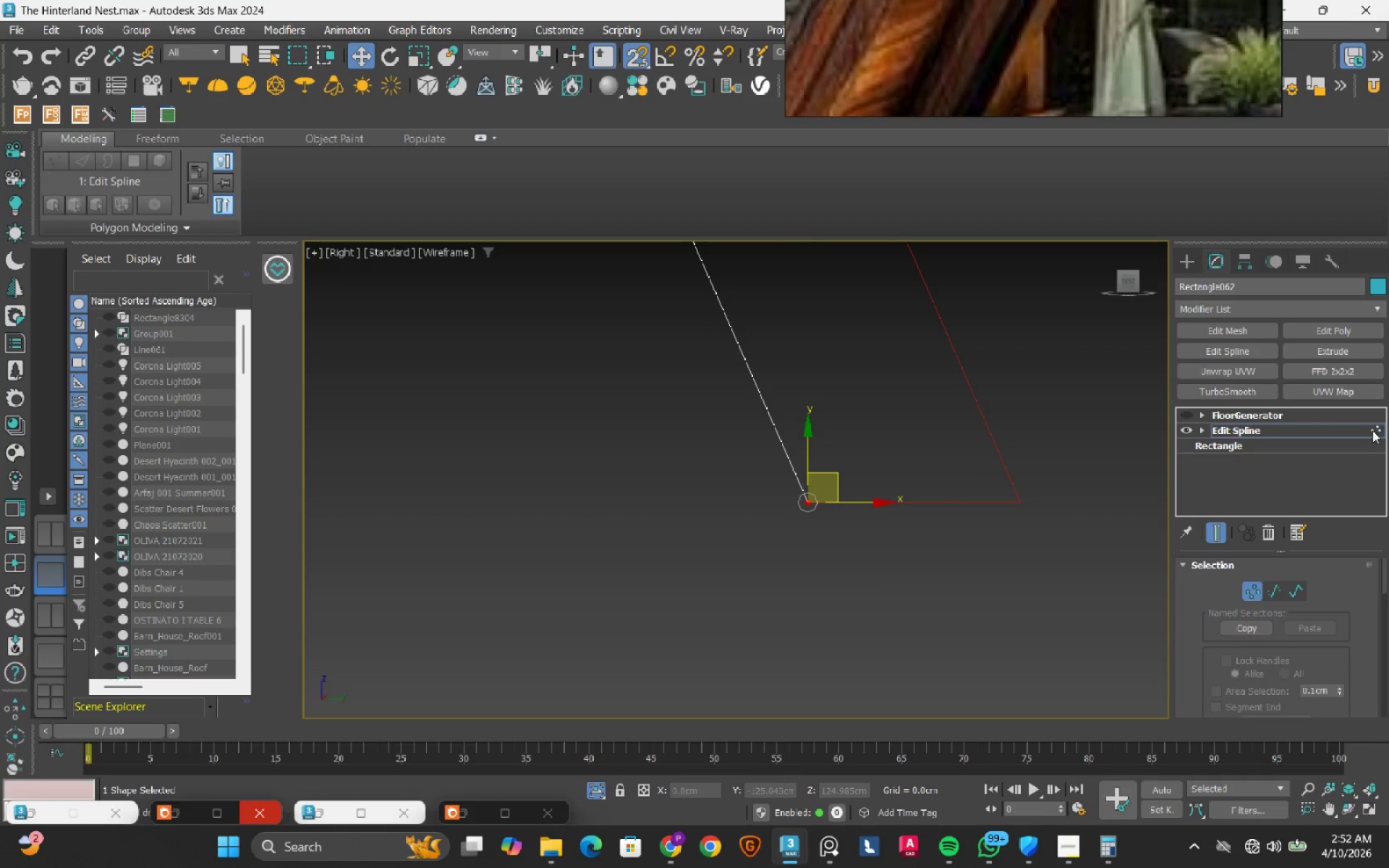 
key(S)
 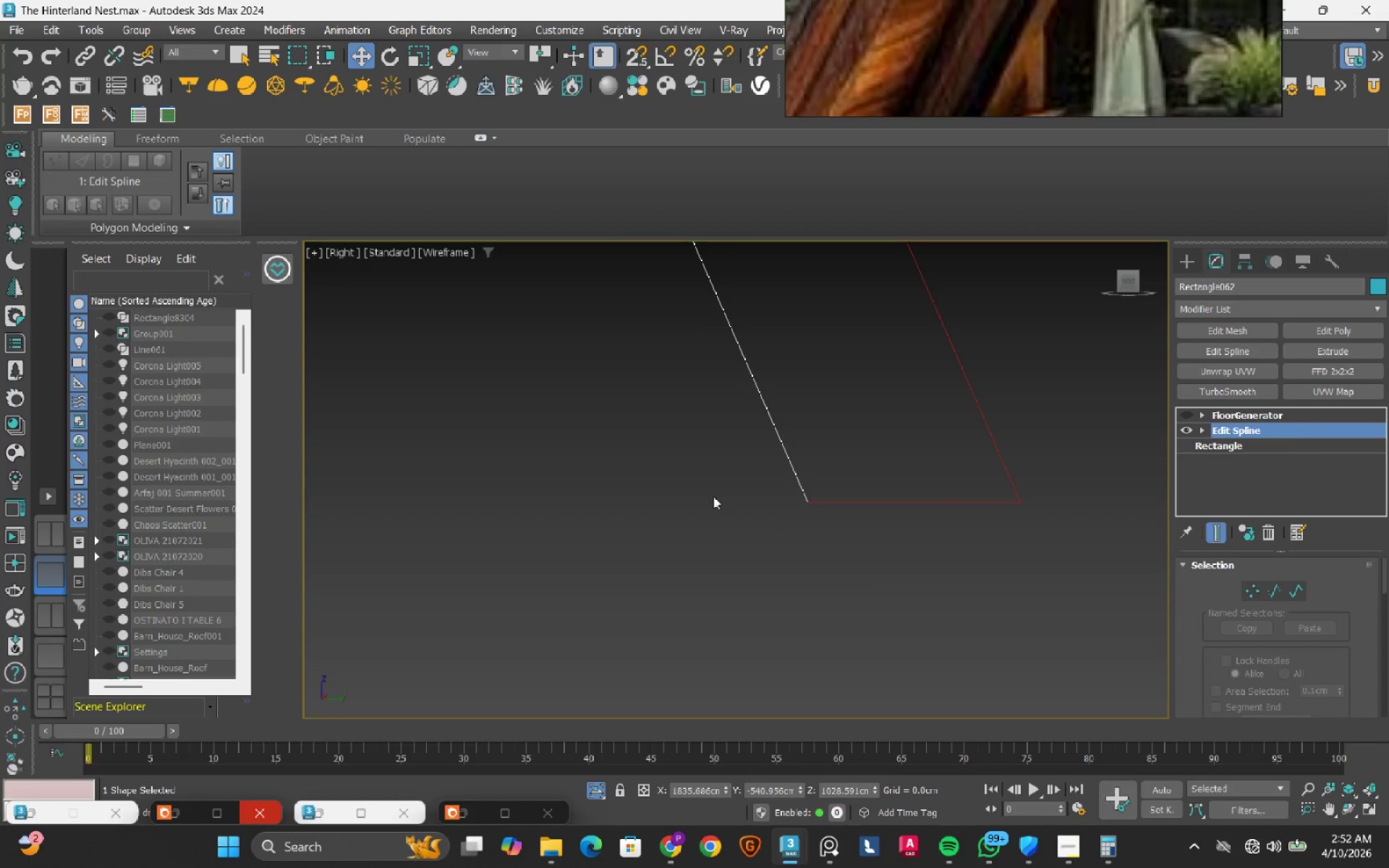 
hold_key(key=AltLeft, duration=0.52)
 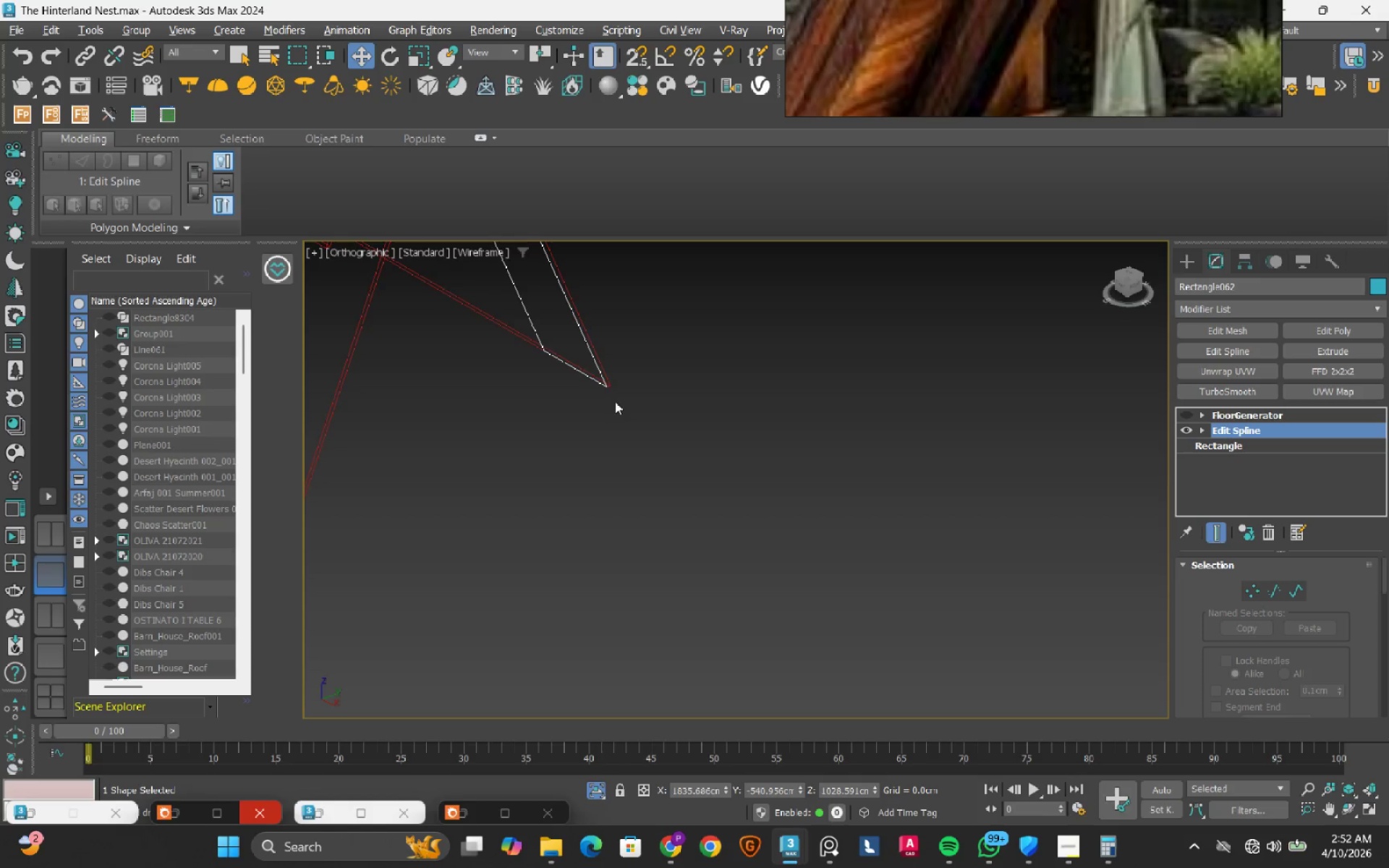 
scroll: coordinate [532, 391], scroll_direction: down, amount: 11.0
 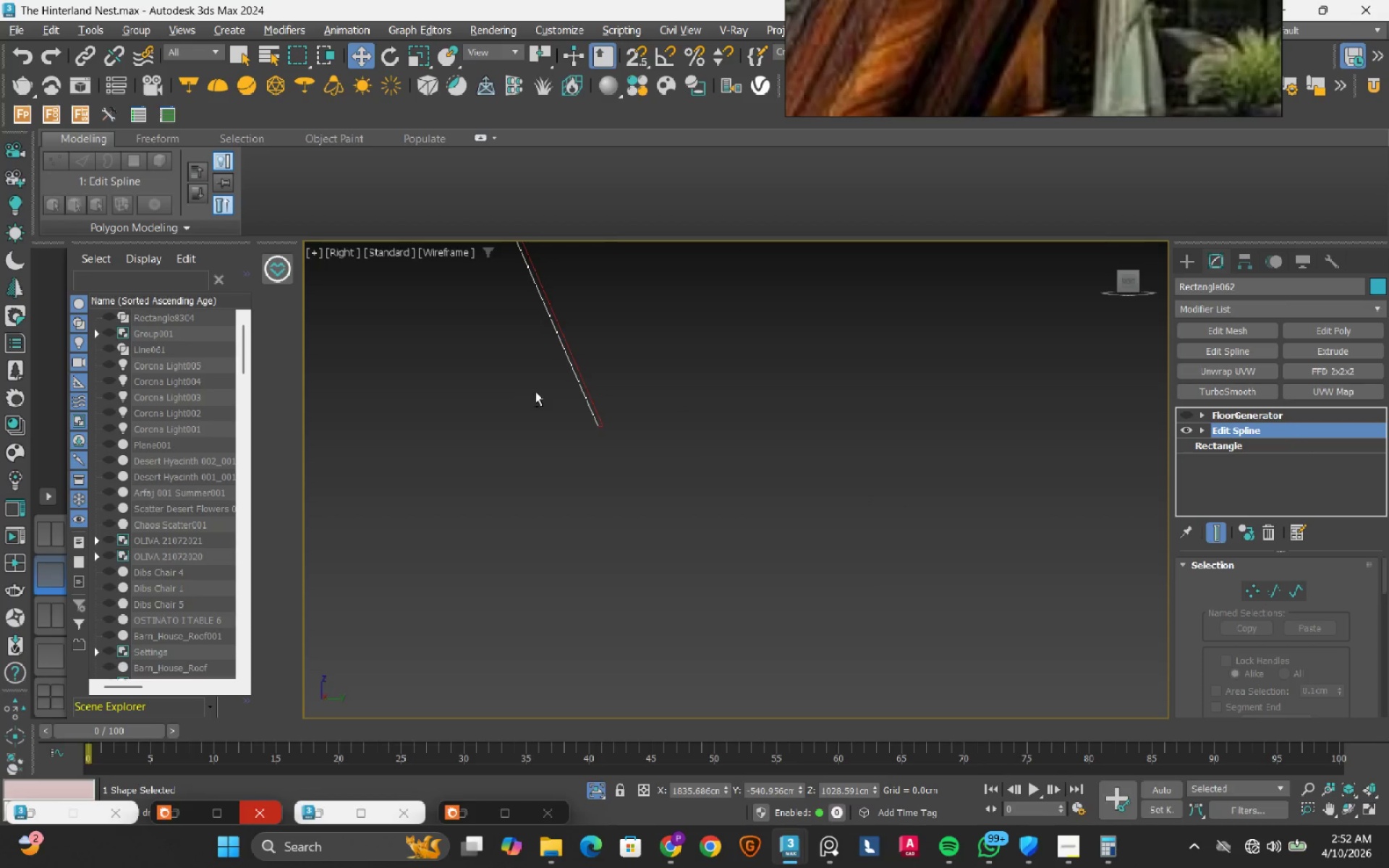 
key(Alt+AltLeft)
 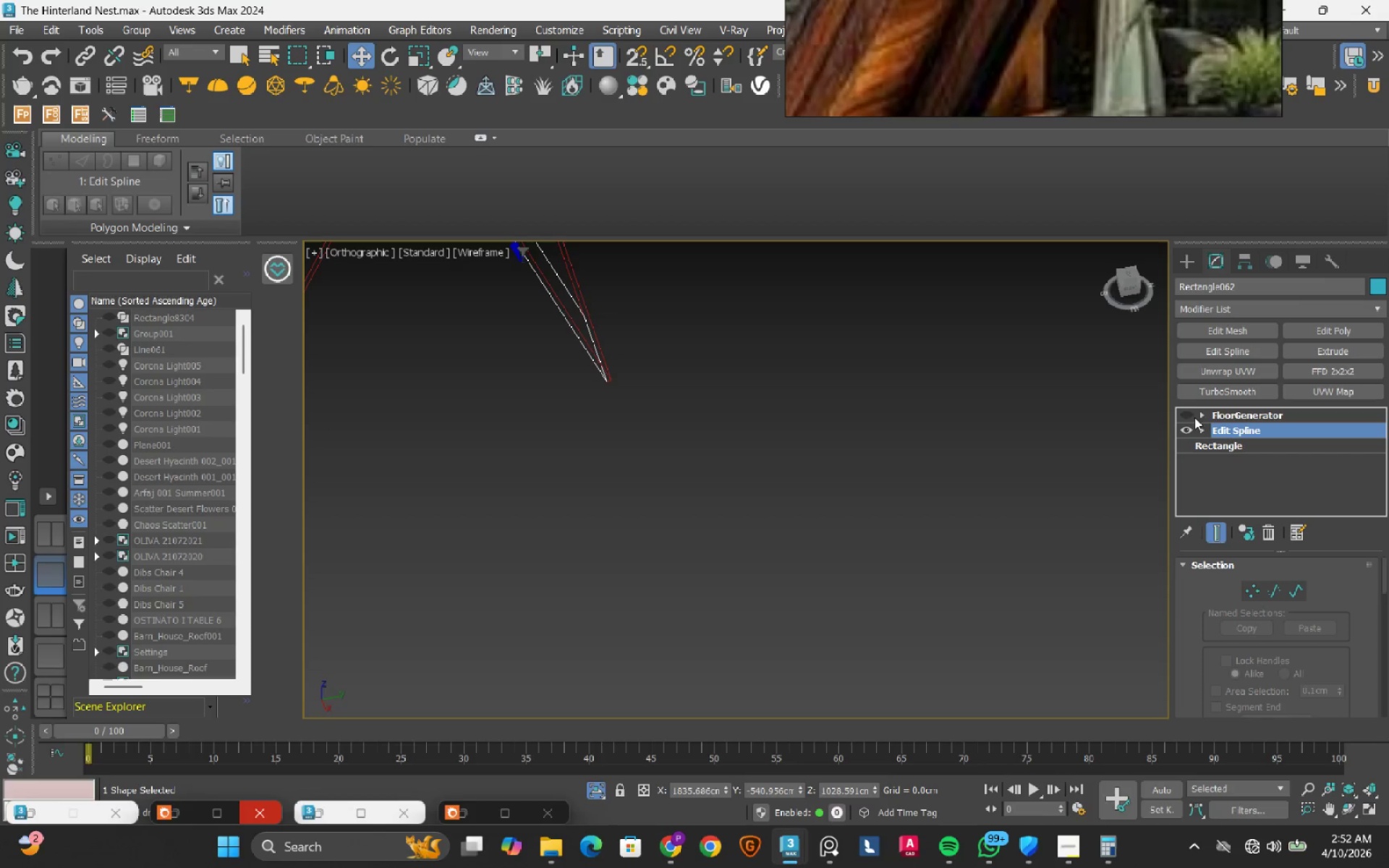 
left_click([1183, 417])
 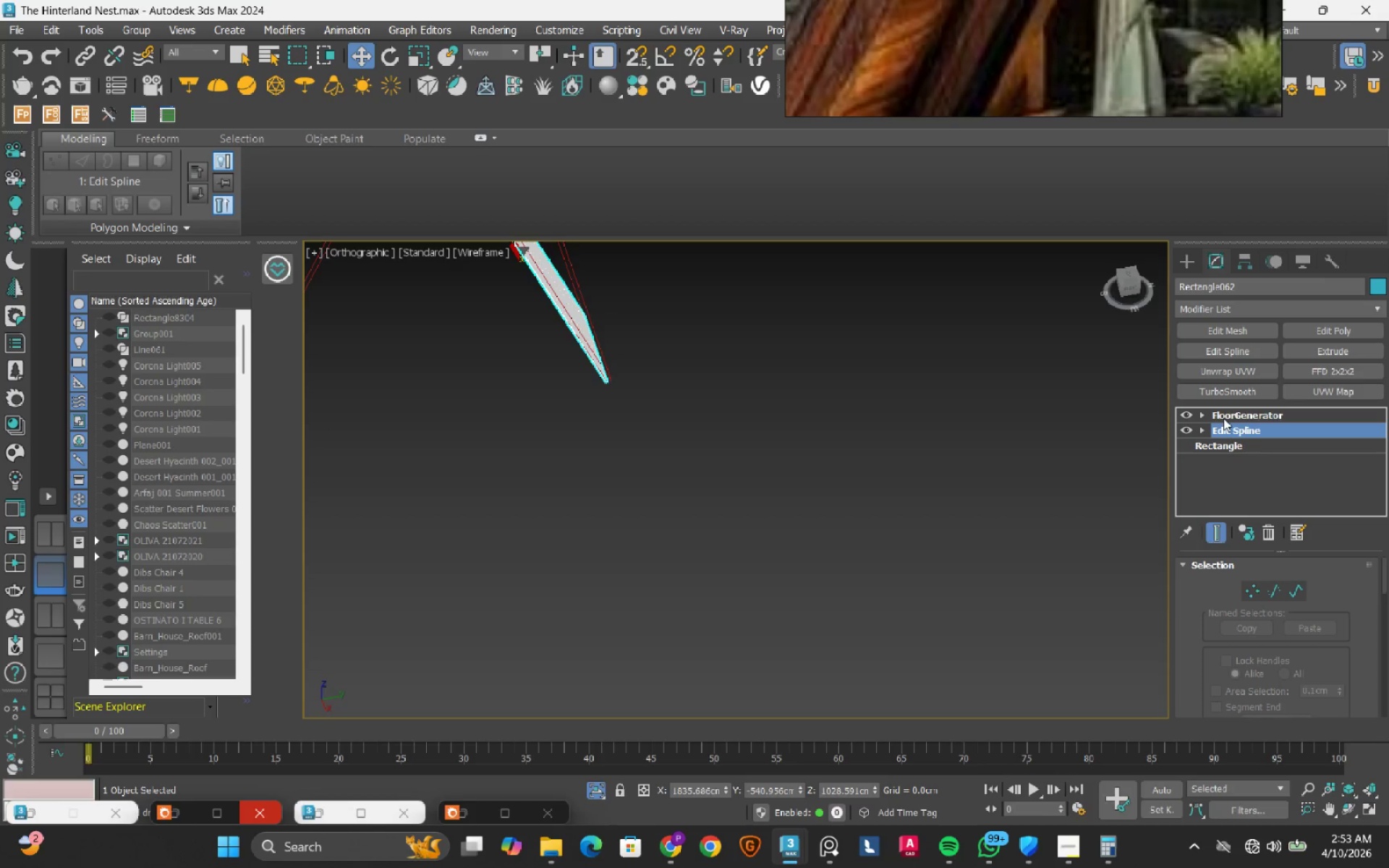 
left_click([1223, 418])
 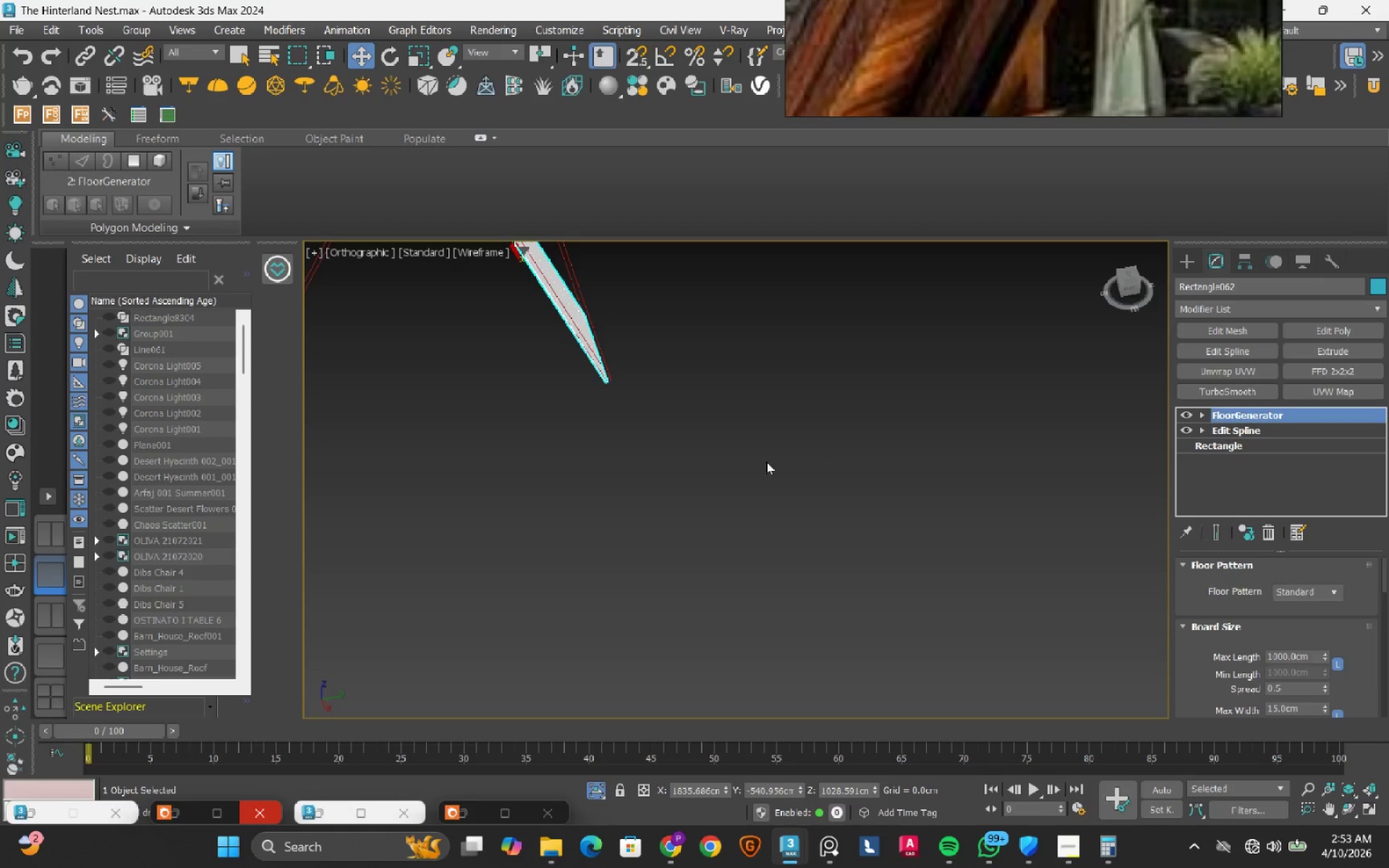 
left_click([764, 462])
 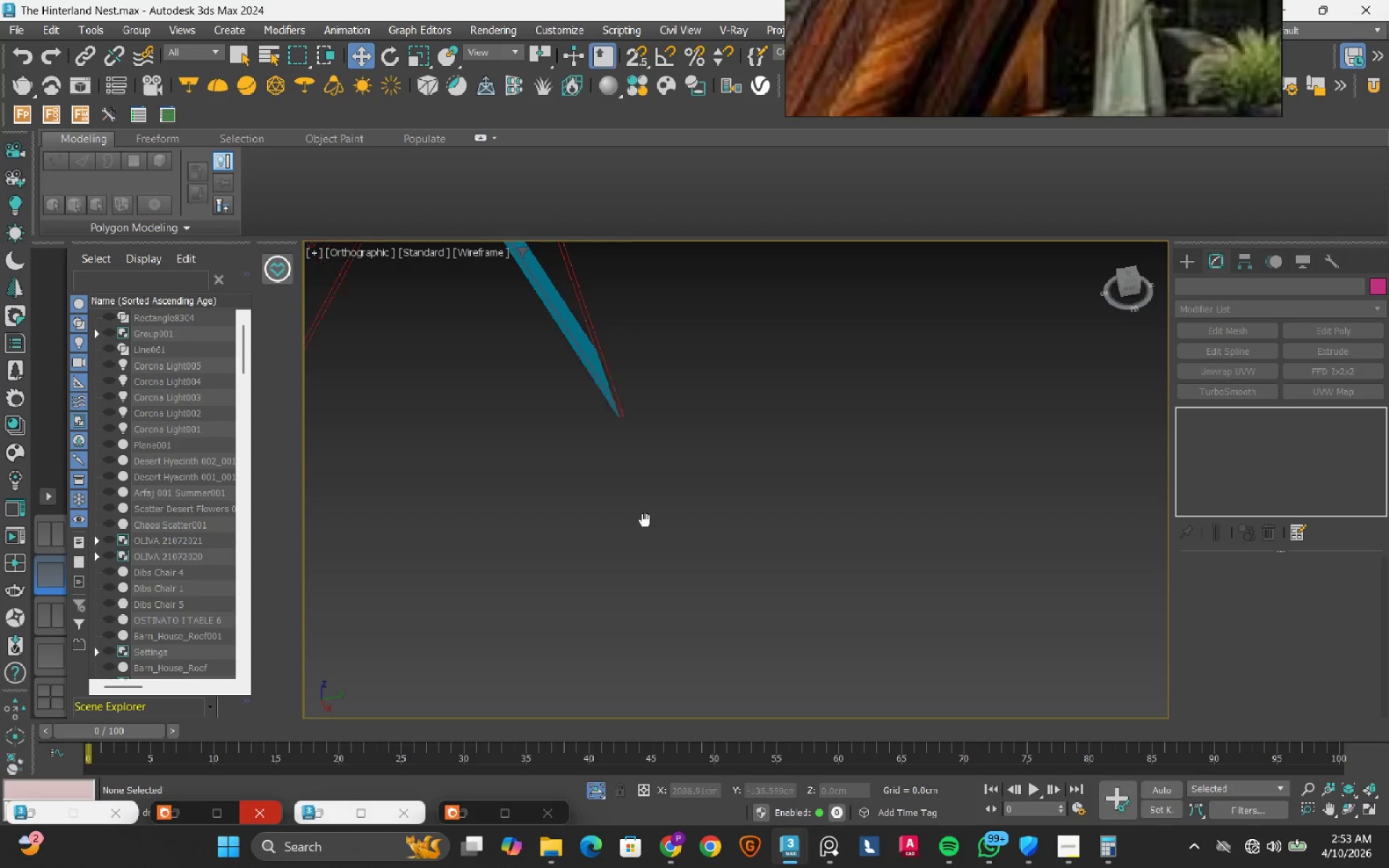 
type(ss)
 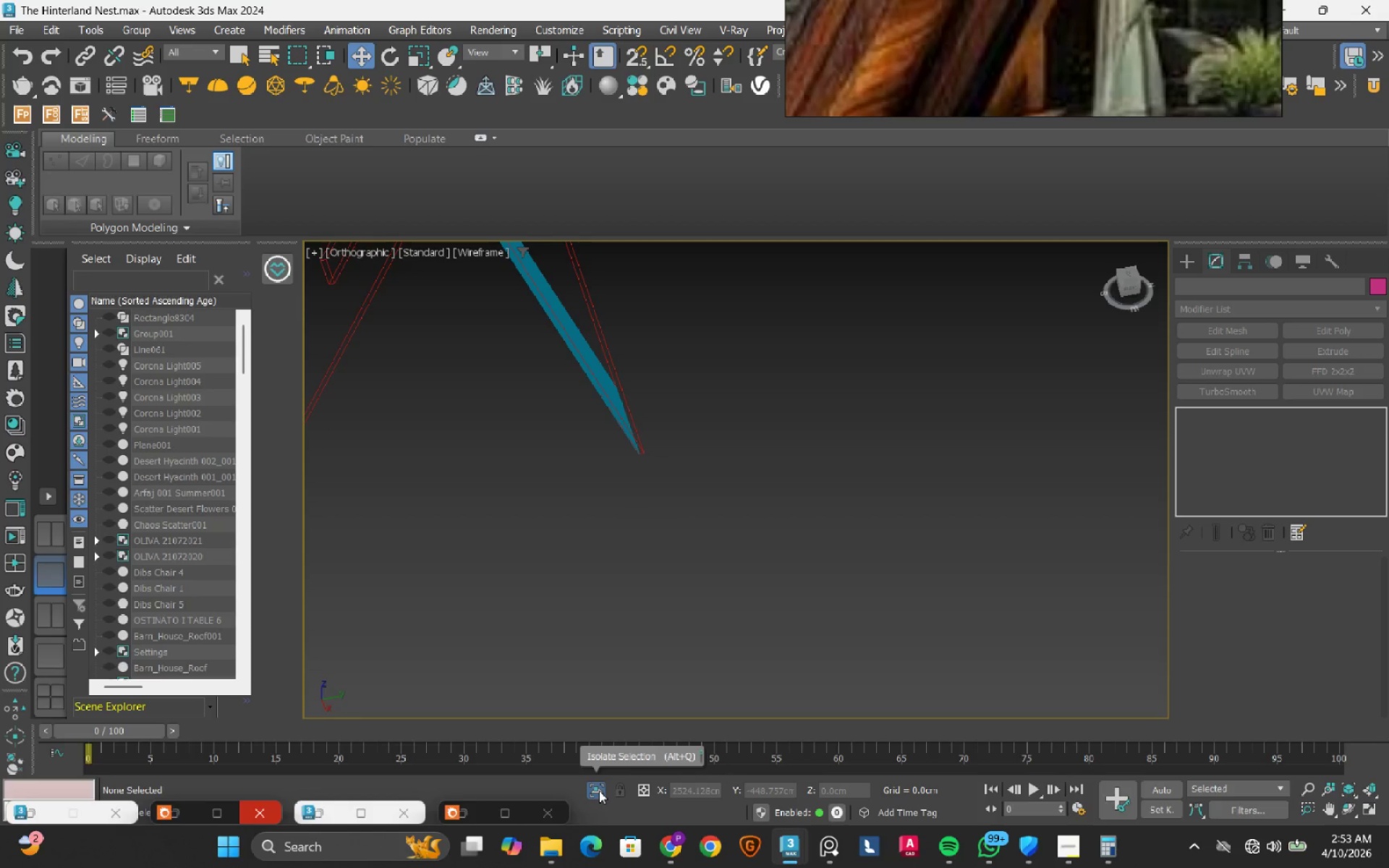 
left_click([599, 791])
 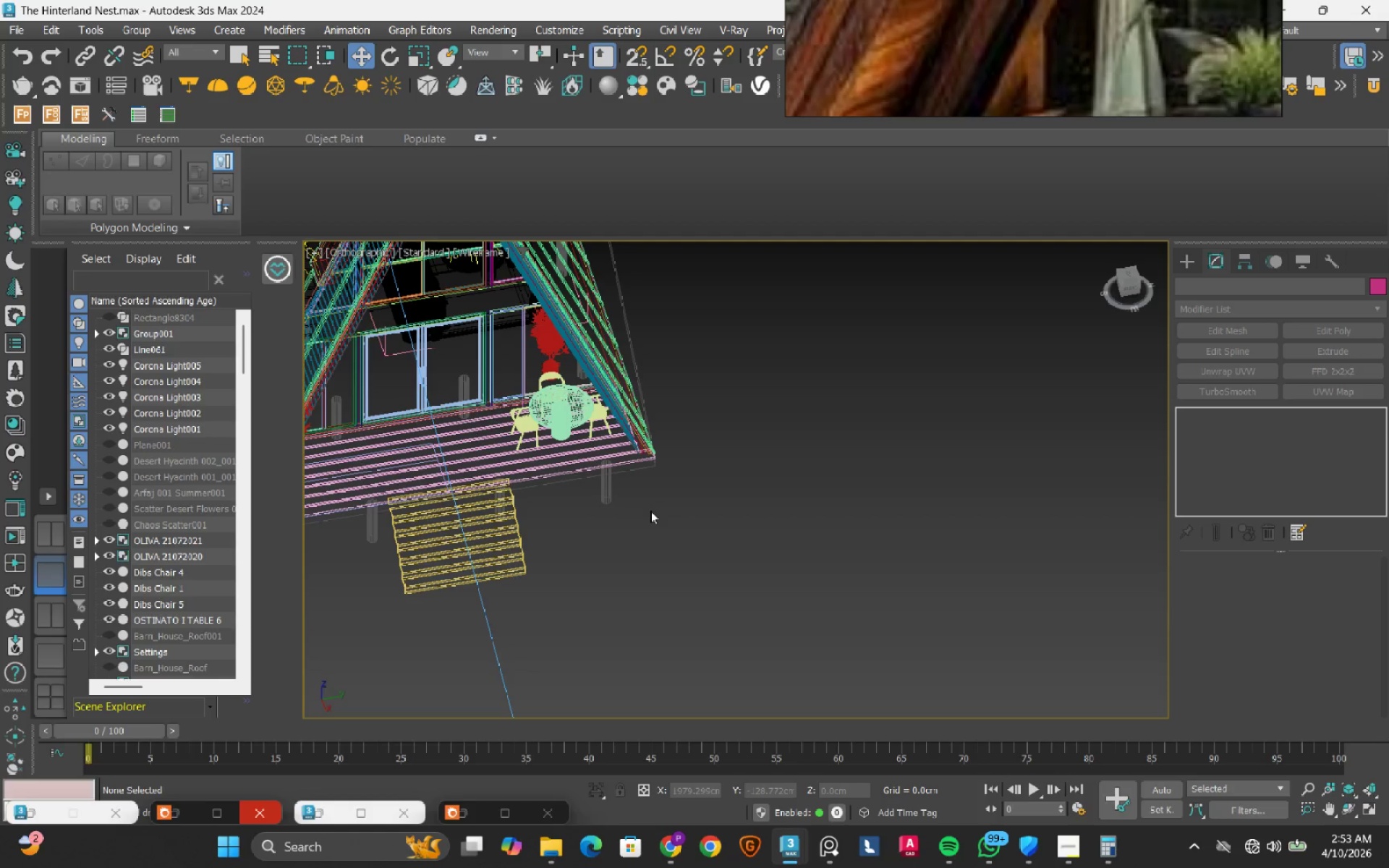 
key(F3)
 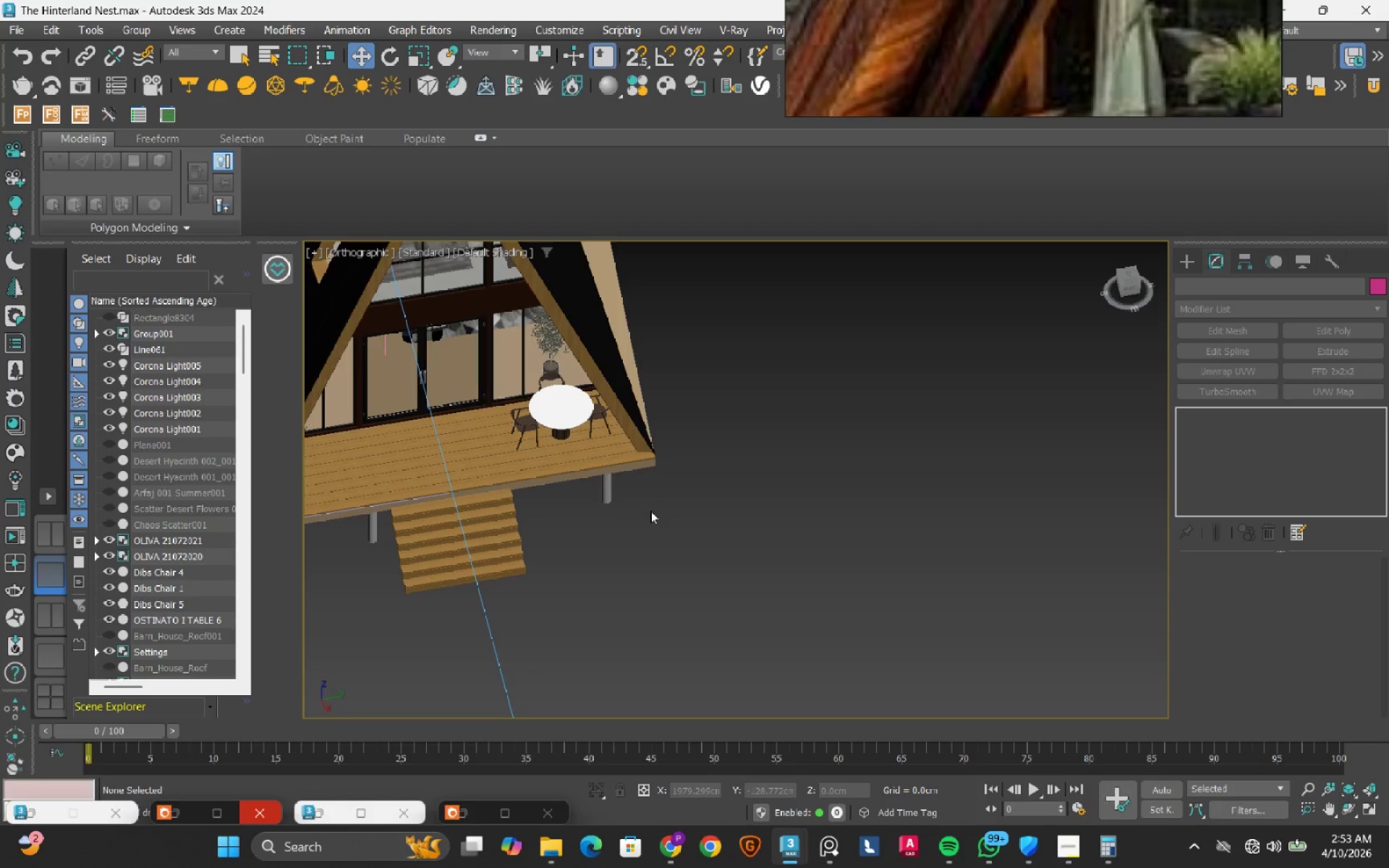 
hold_key(key=AltLeft, duration=0.81)
 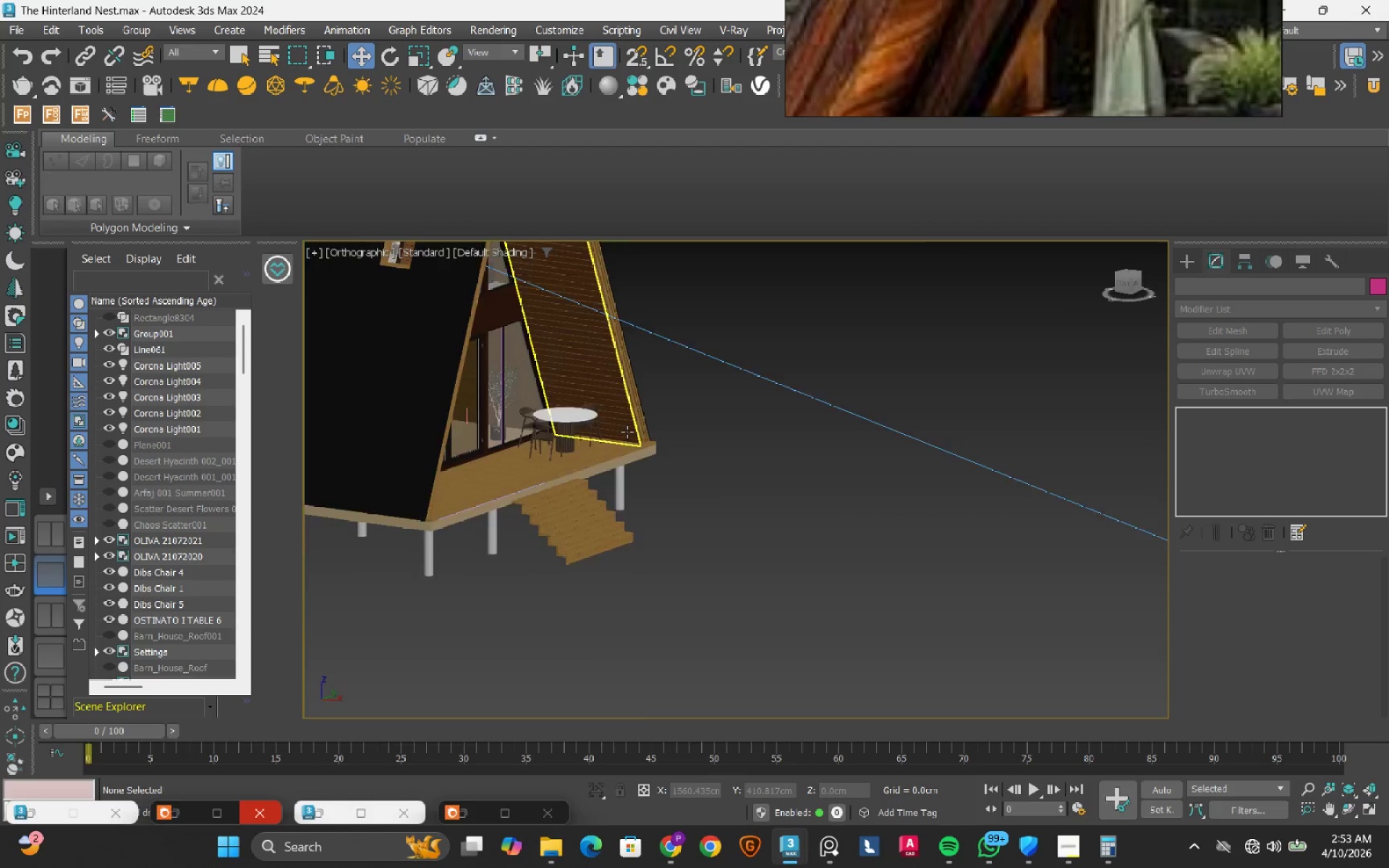 
scroll: coordinate [653, 467], scroll_direction: up, amount: 7.0
 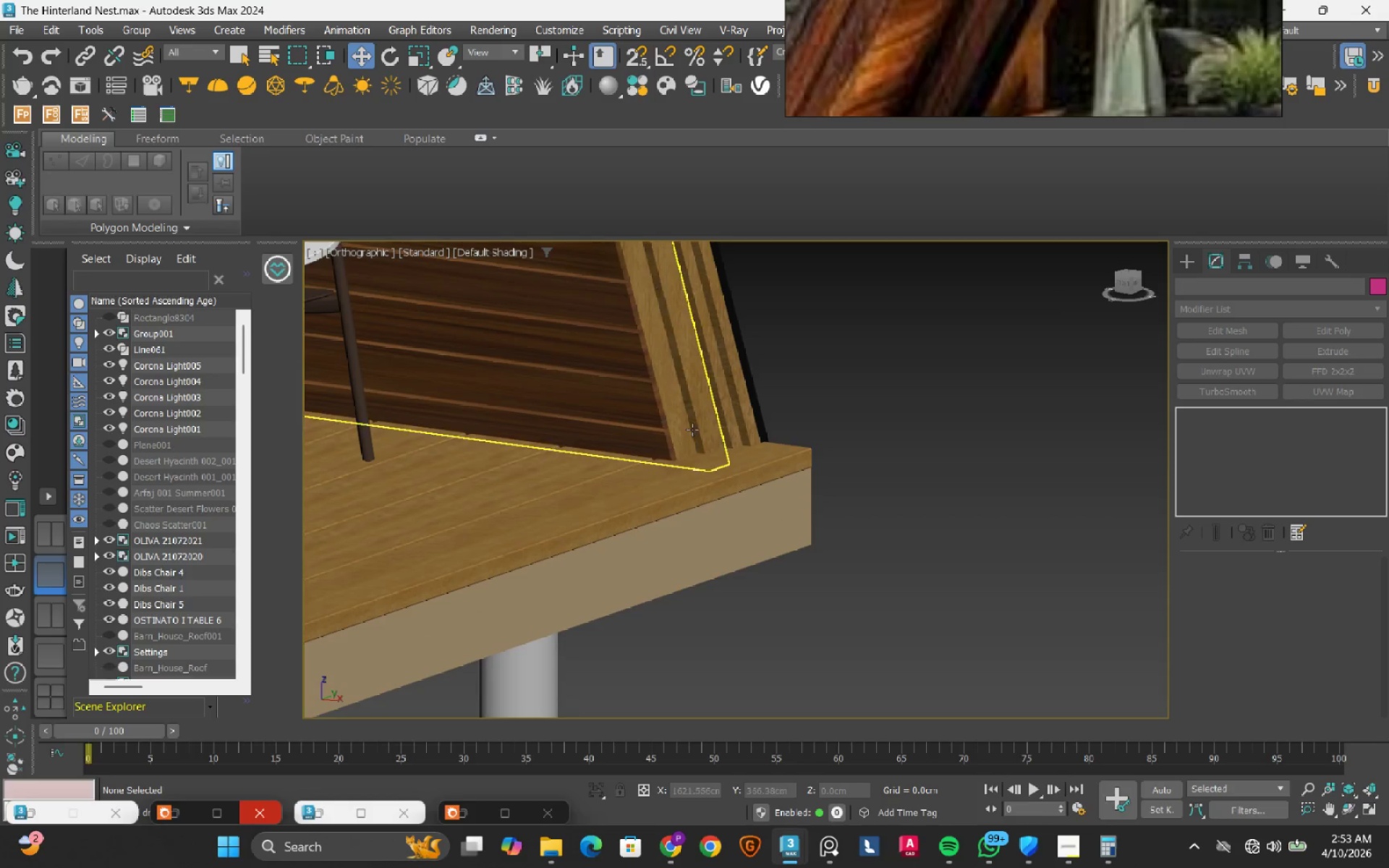 
hold_key(key=AltLeft, duration=0.56)
 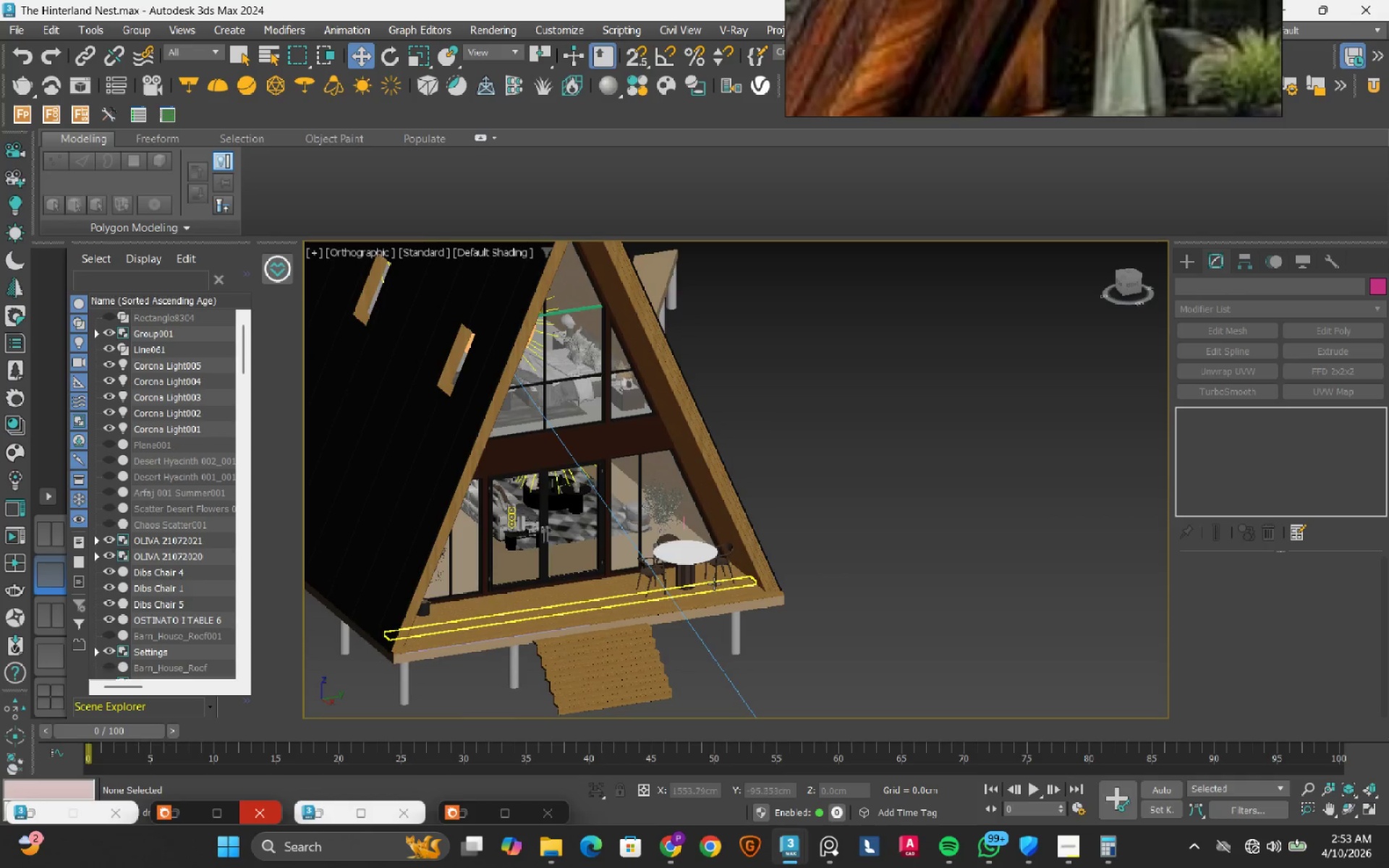 
scroll: coordinate [692, 430], scroll_direction: down, amount: 6.0
 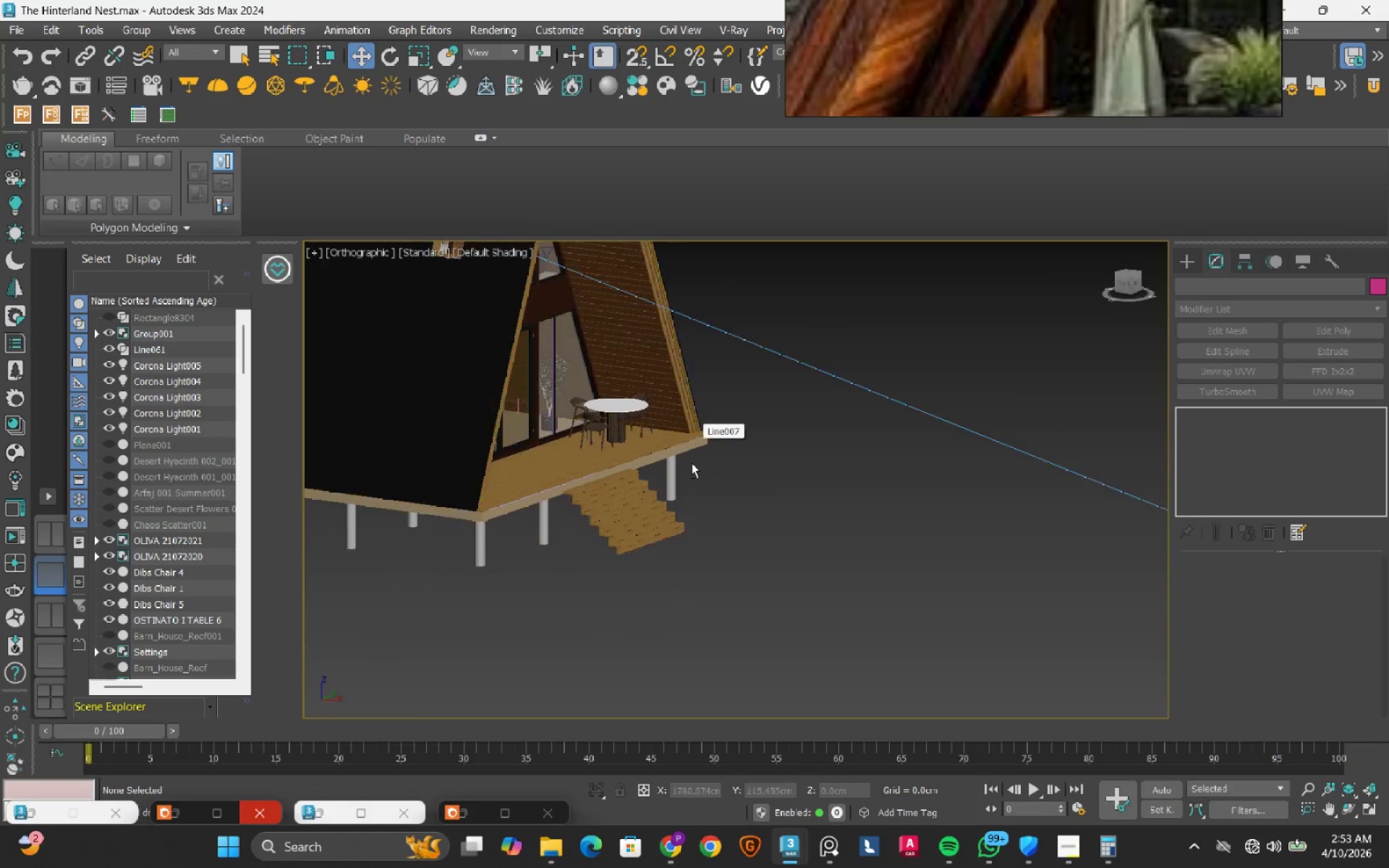 
hold_key(key=AltLeft, duration=1.0)
 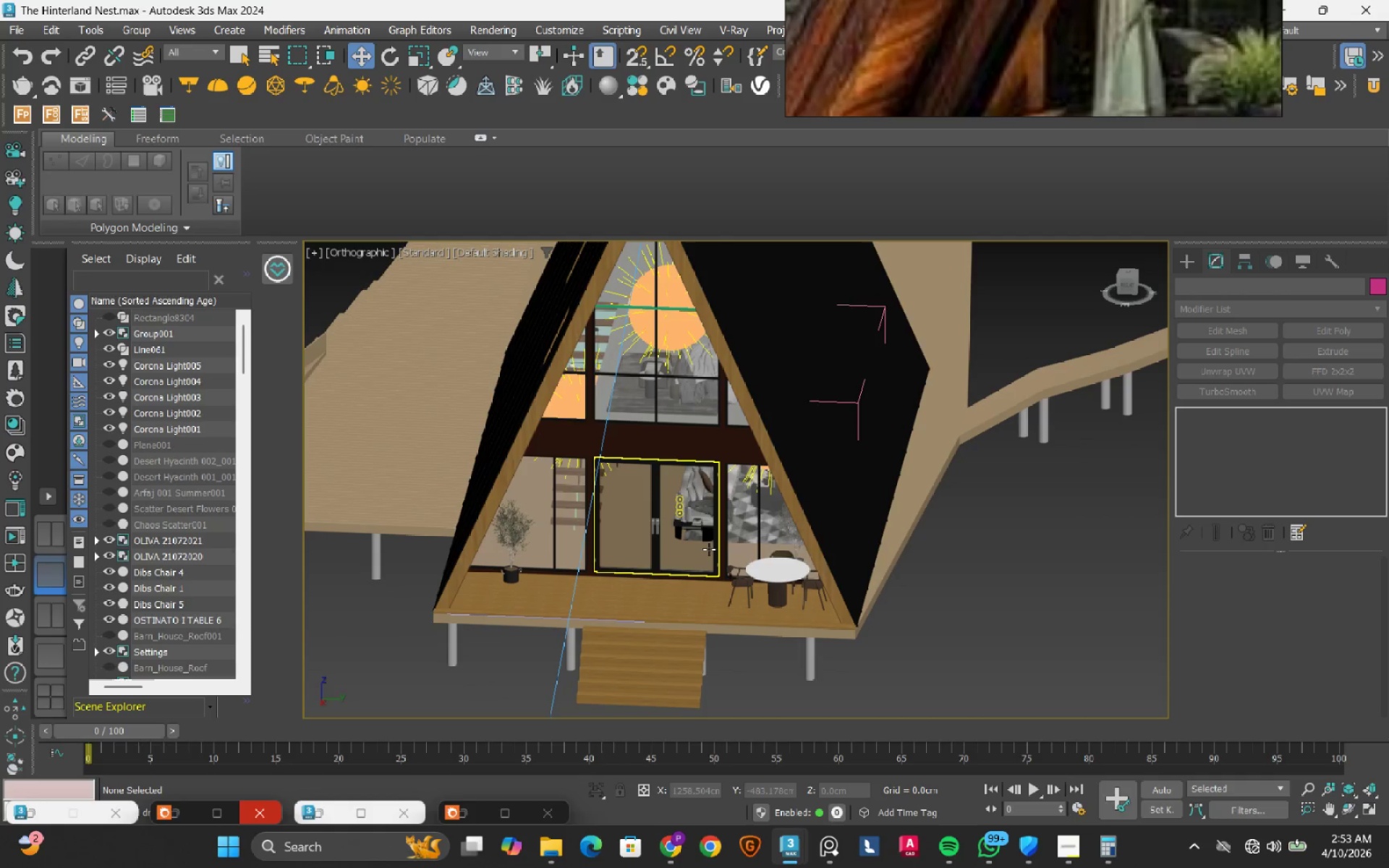 
wait(9.36)
 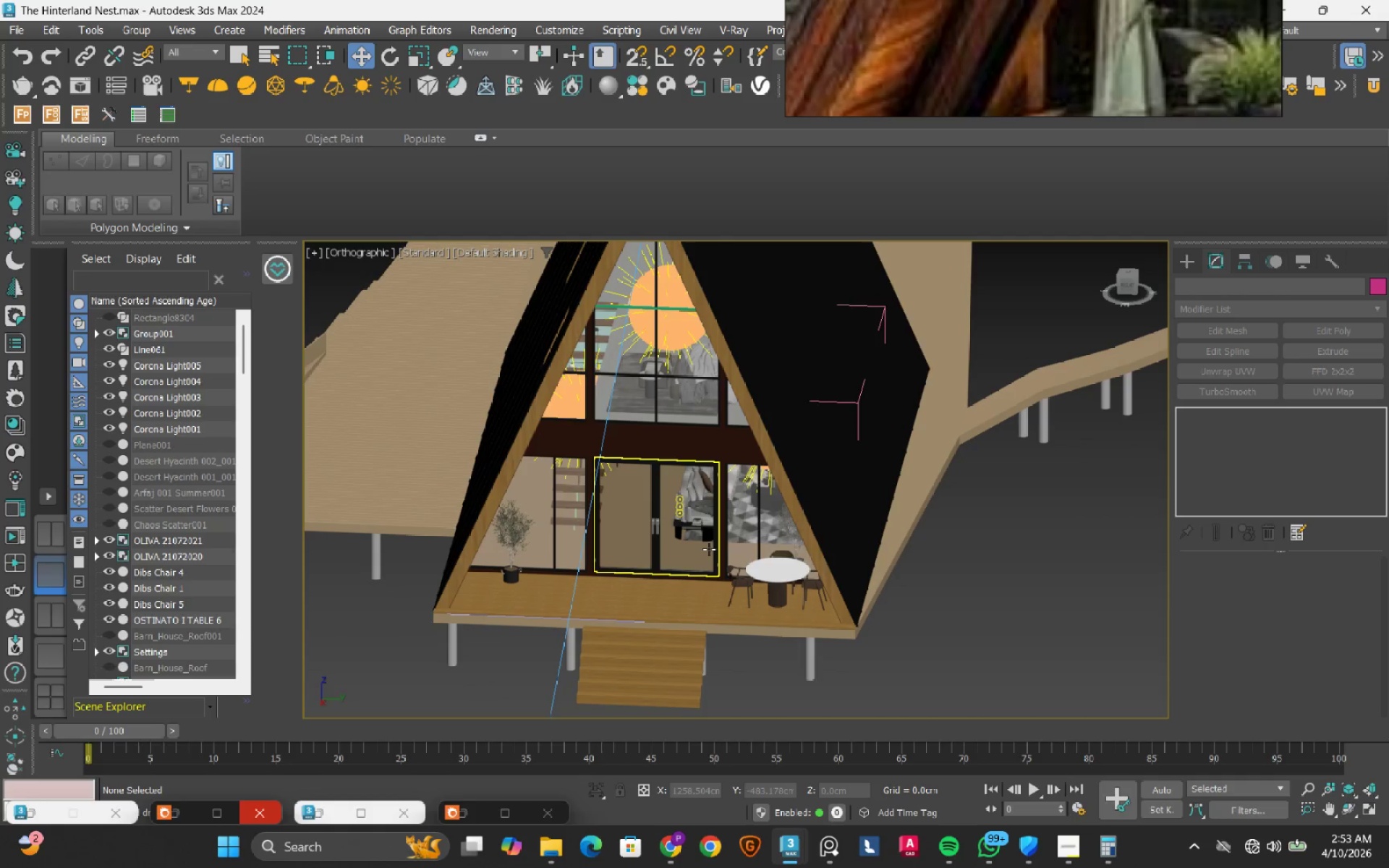 
scroll: coordinate [451, 657], scroll_direction: up, amount: 8.0
 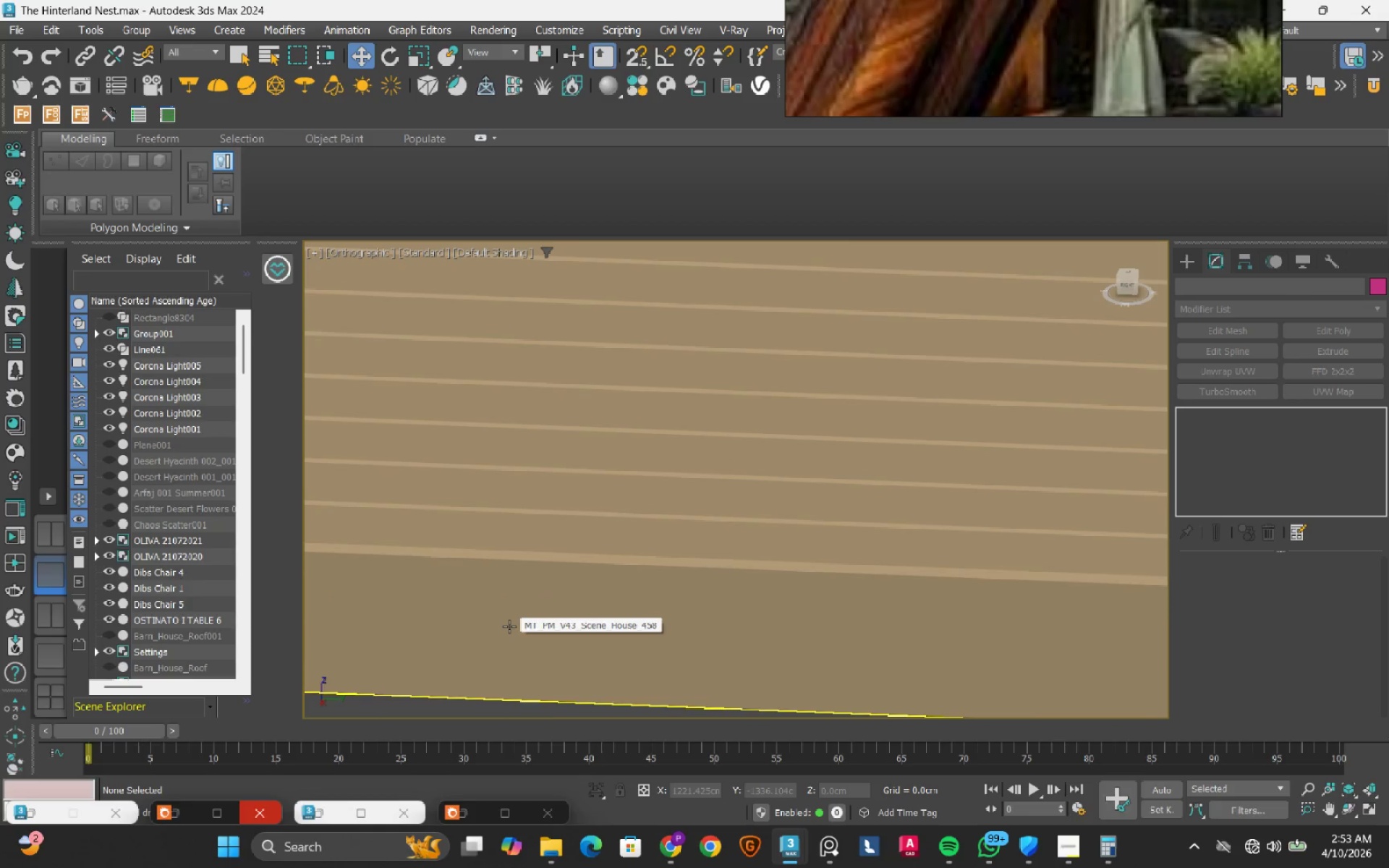 
scroll: coordinate [814, 557], scroll_direction: down, amount: 10.0
 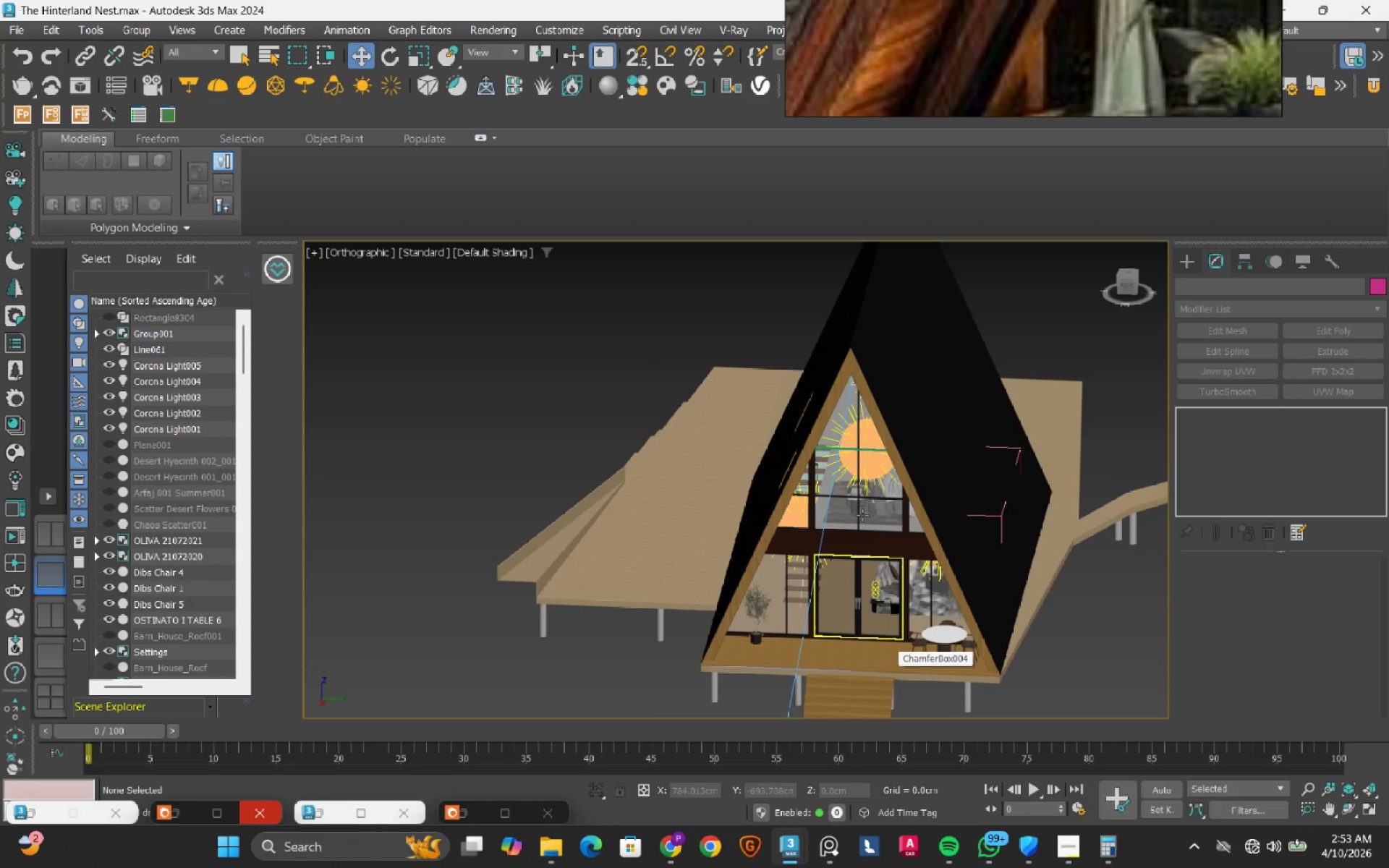 
scroll: coordinate [853, 466], scroll_direction: up, amount: 3.0
 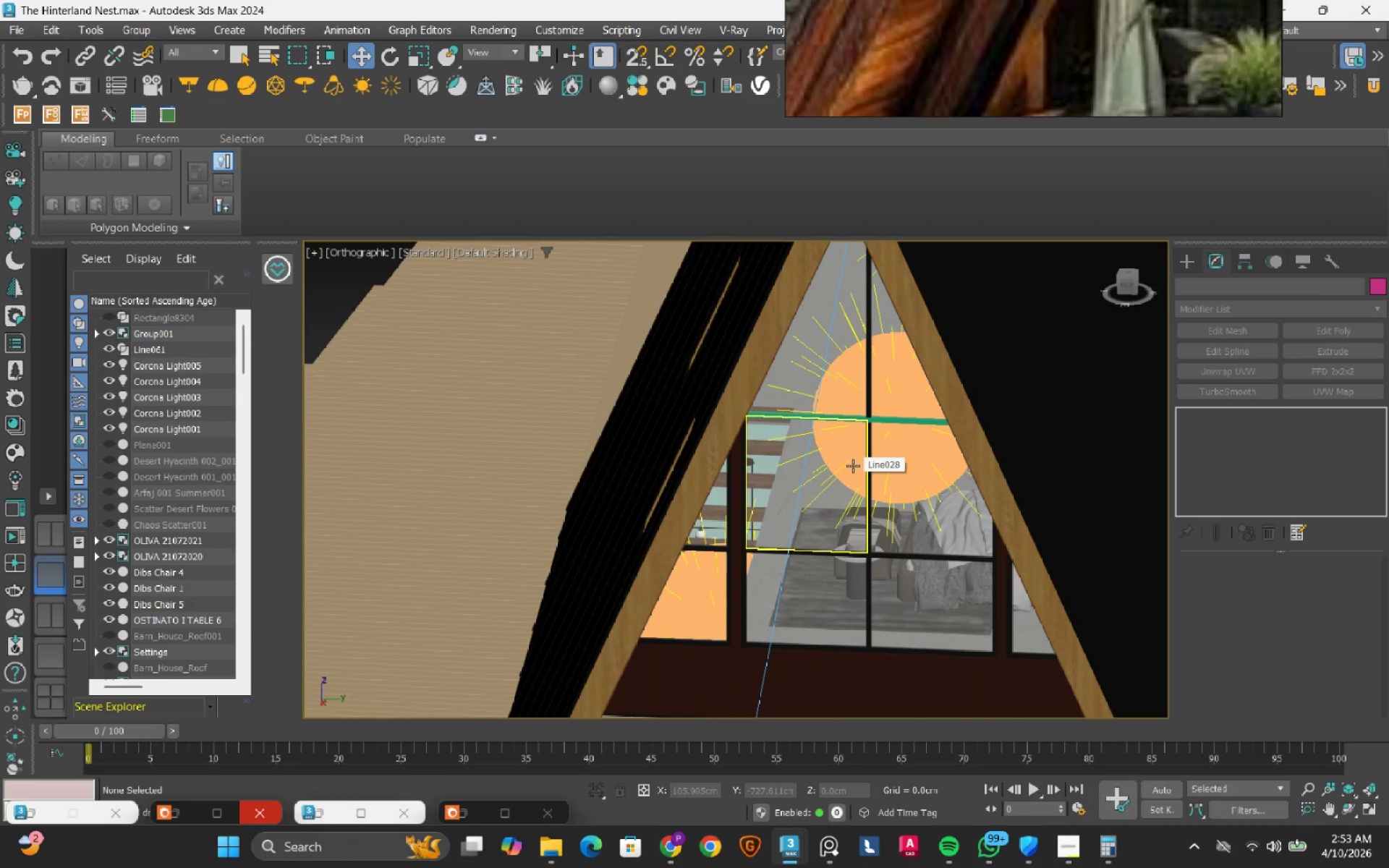 
scroll: coordinate [853, 466], scroll_direction: down, amount: 3.0
 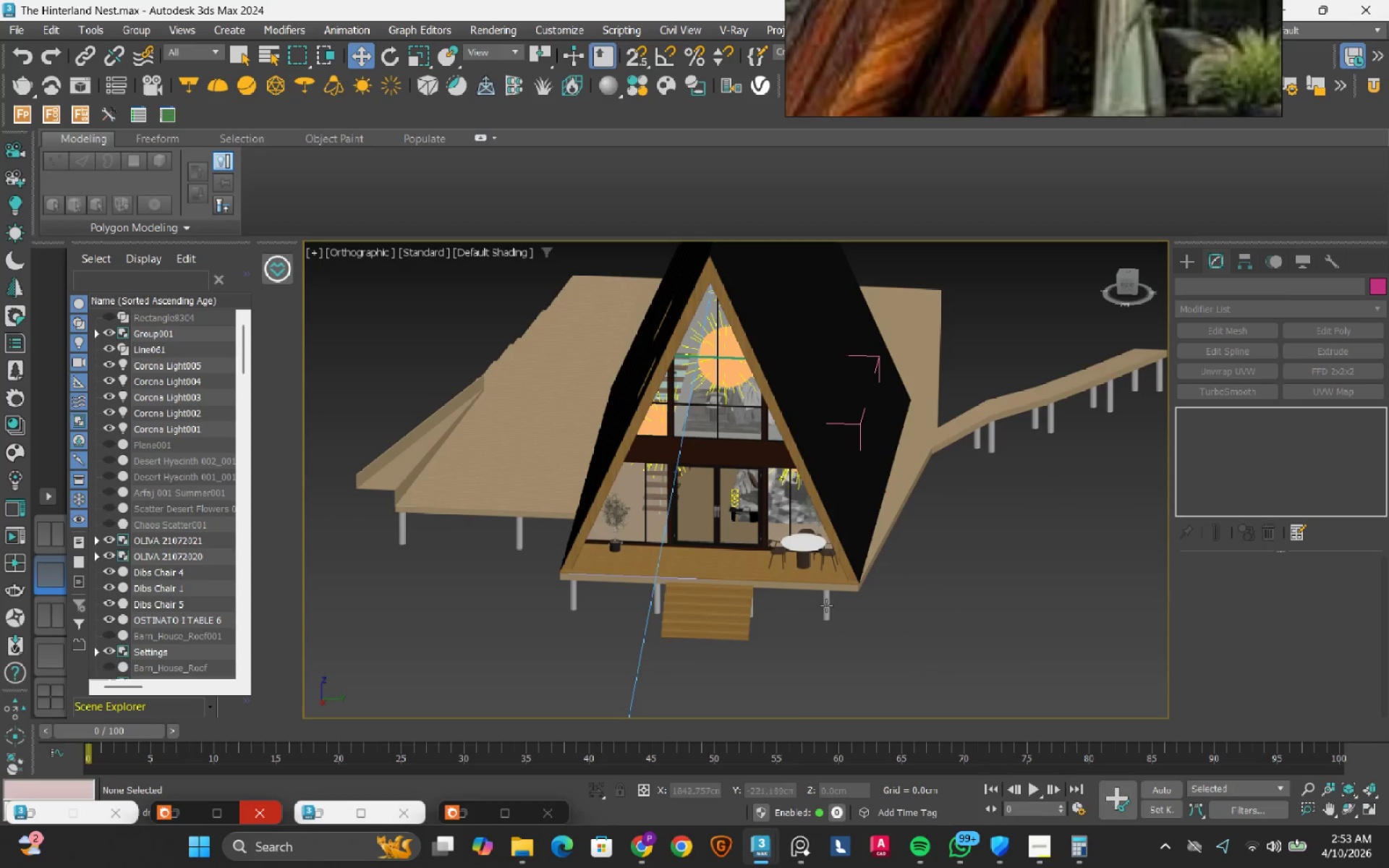 
scroll: coordinate [827, 604], scroll_direction: up, amount: 2.0
 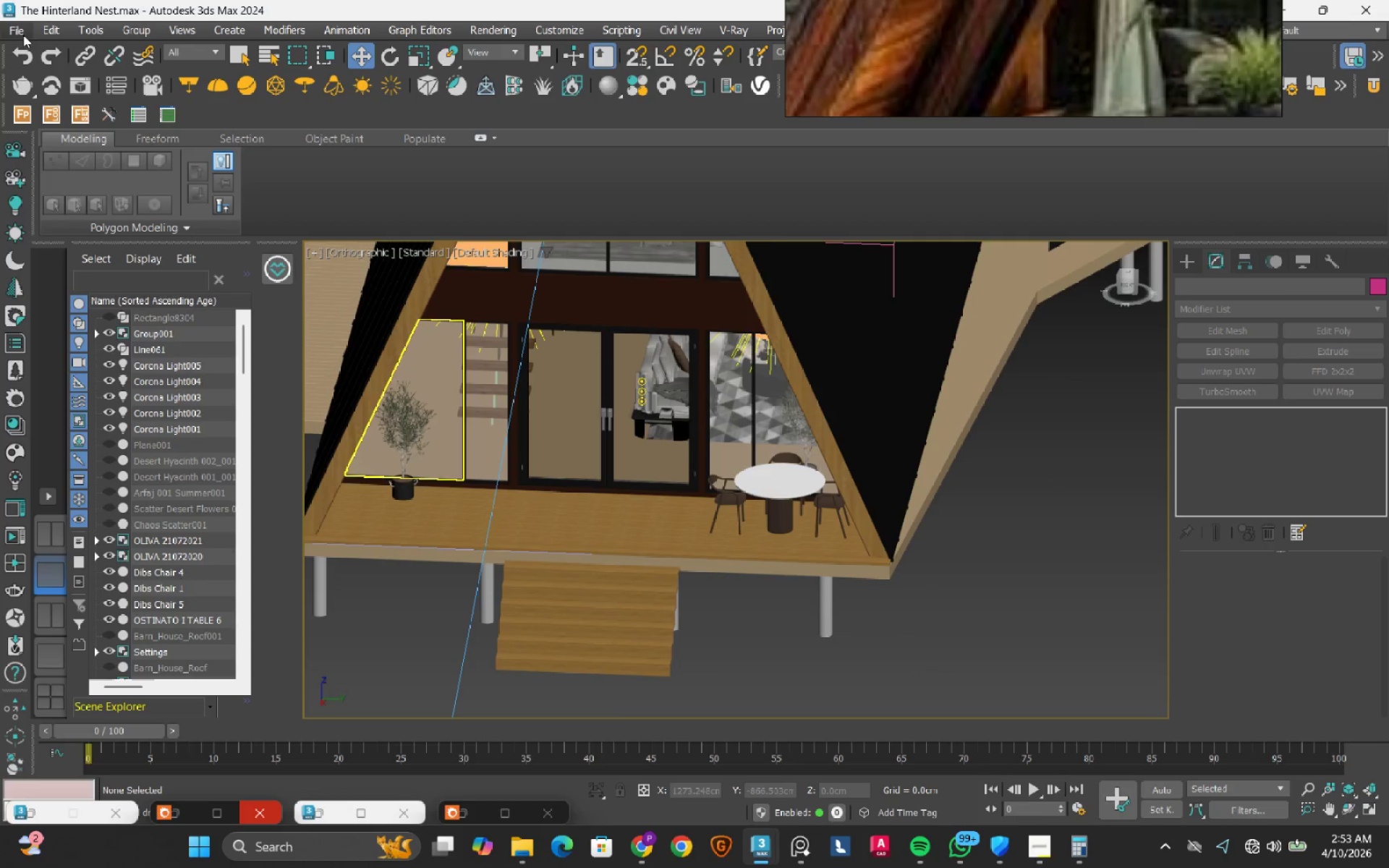 
left_click([18, 35])
 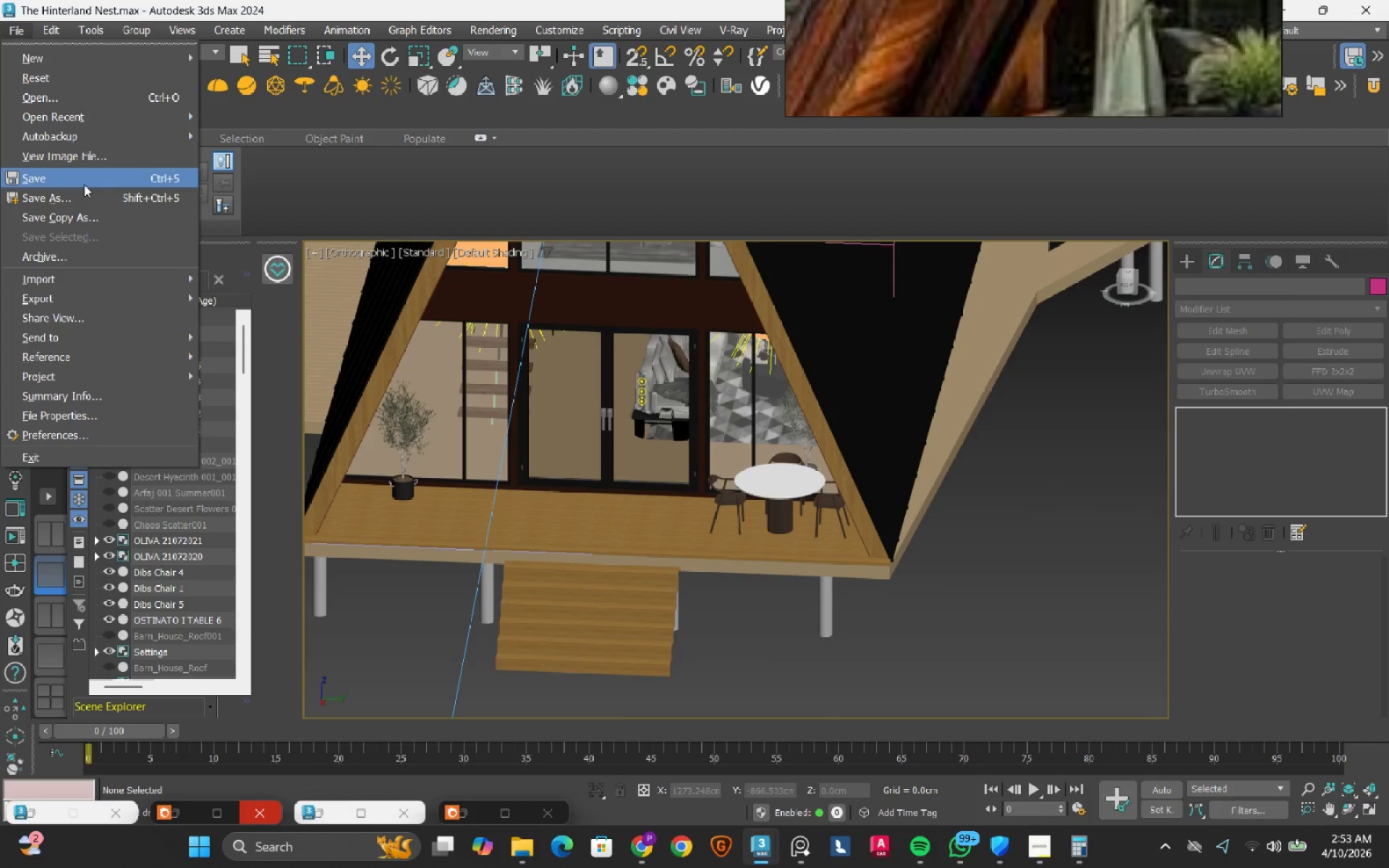 
left_click([84, 184])
 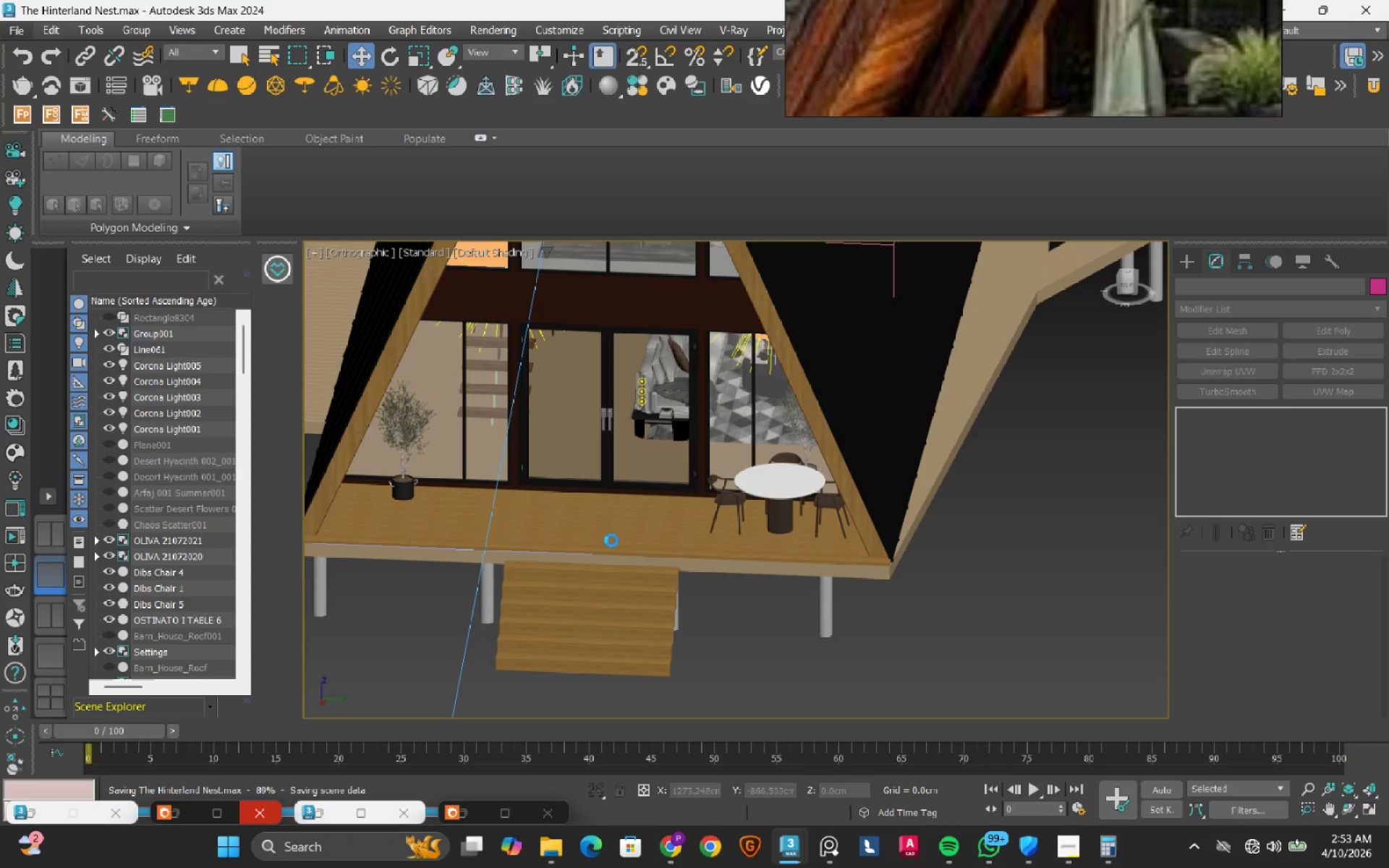 
wait(11.31)
 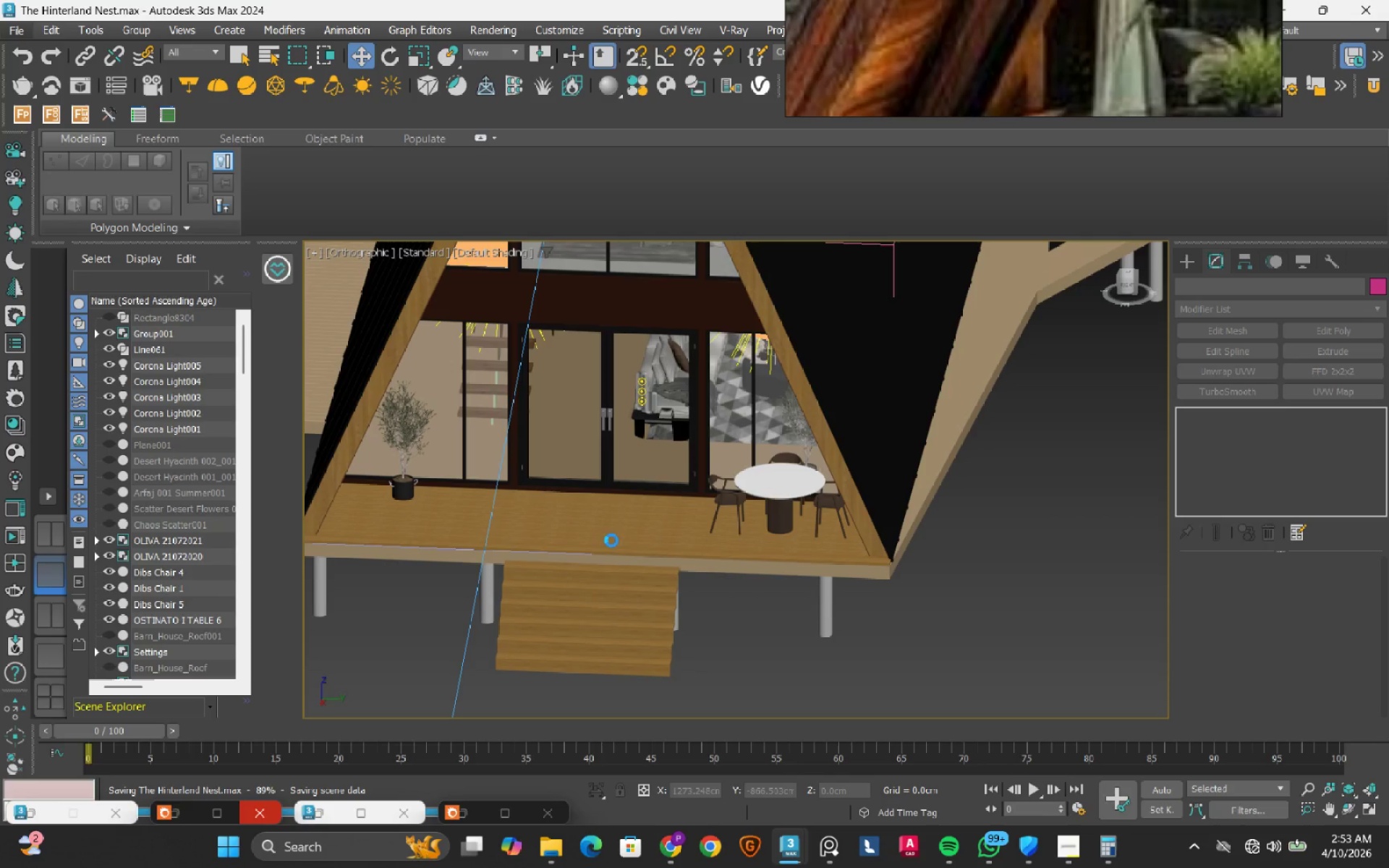 
left_click([1079, 853])